 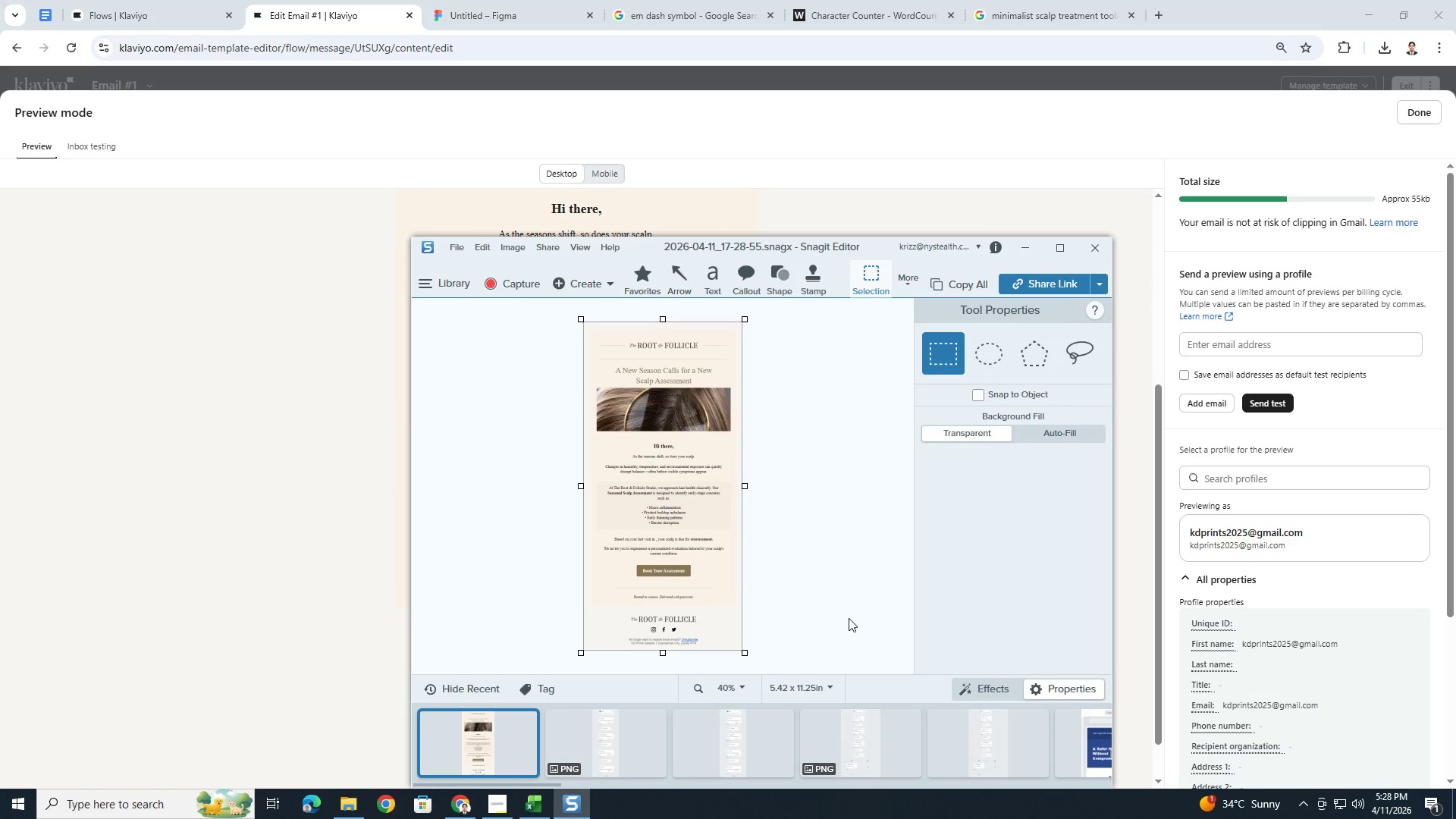 
key(Control+C)
 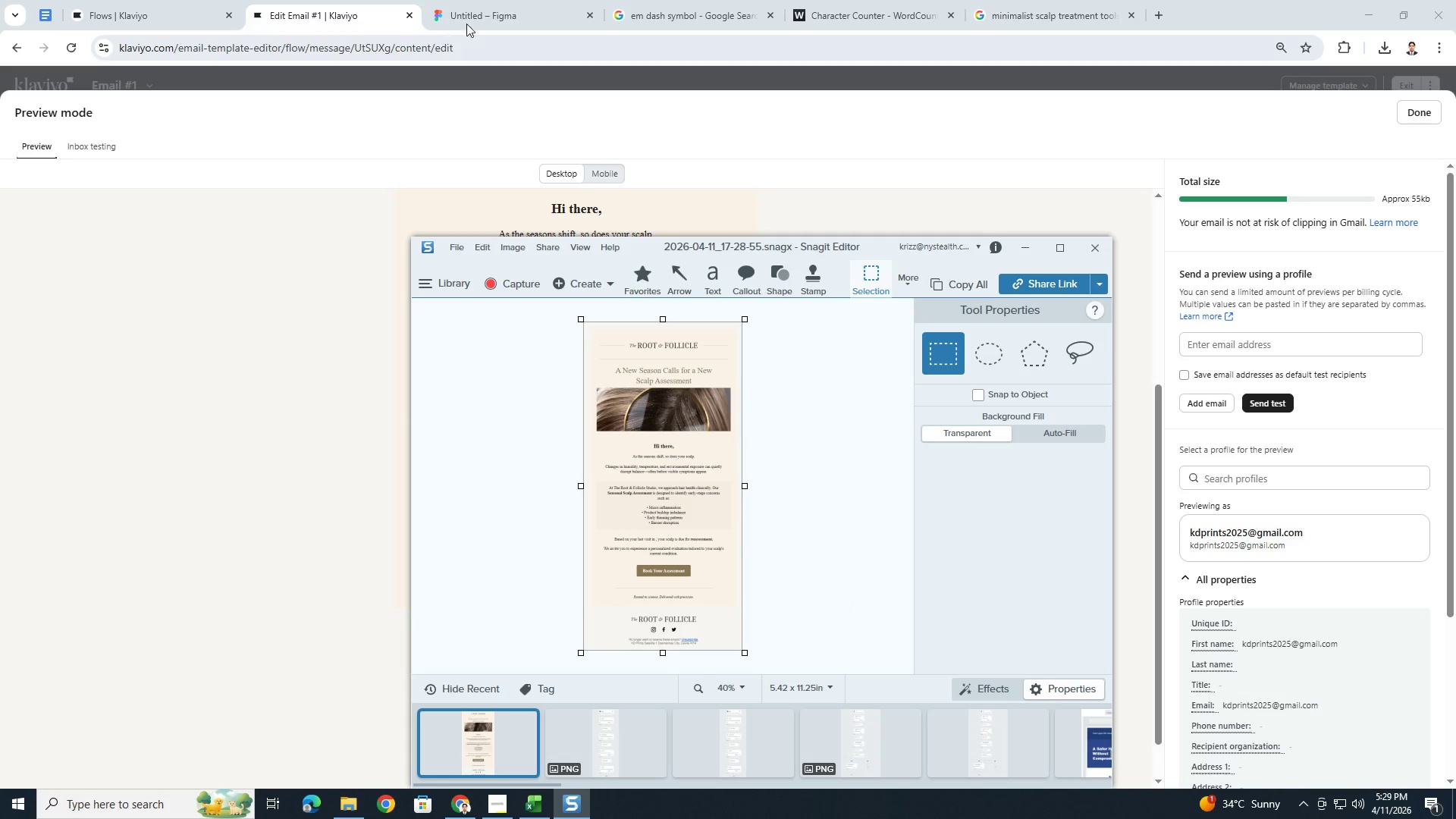 
left_click([483, 8])
 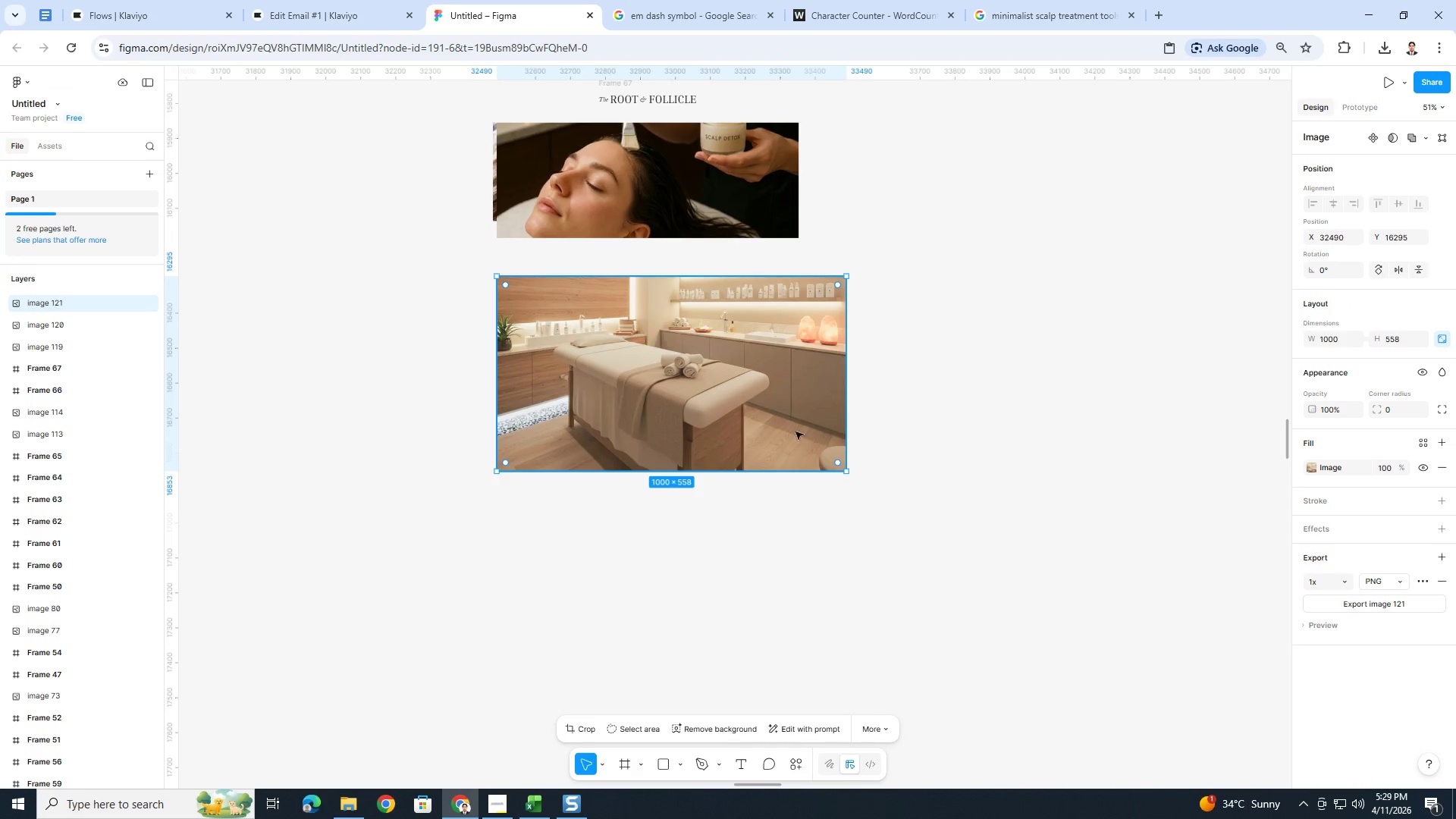 
hold_key(key=ControlLeft, duration=0.75)
scroll: coordinate [1018, 454], scroll_direction: down, amount: 2.0
 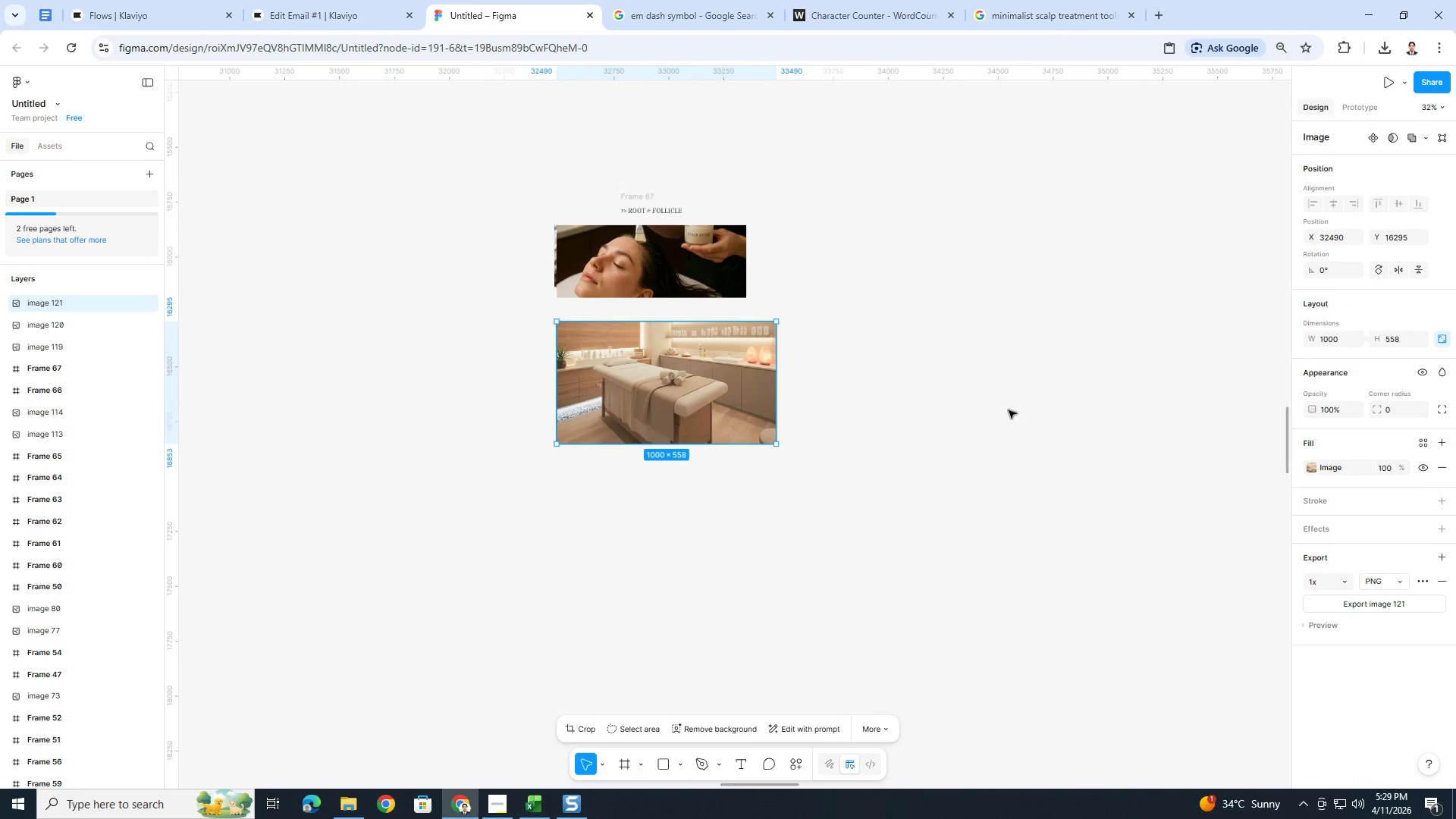 
left_click([1007, 408])
 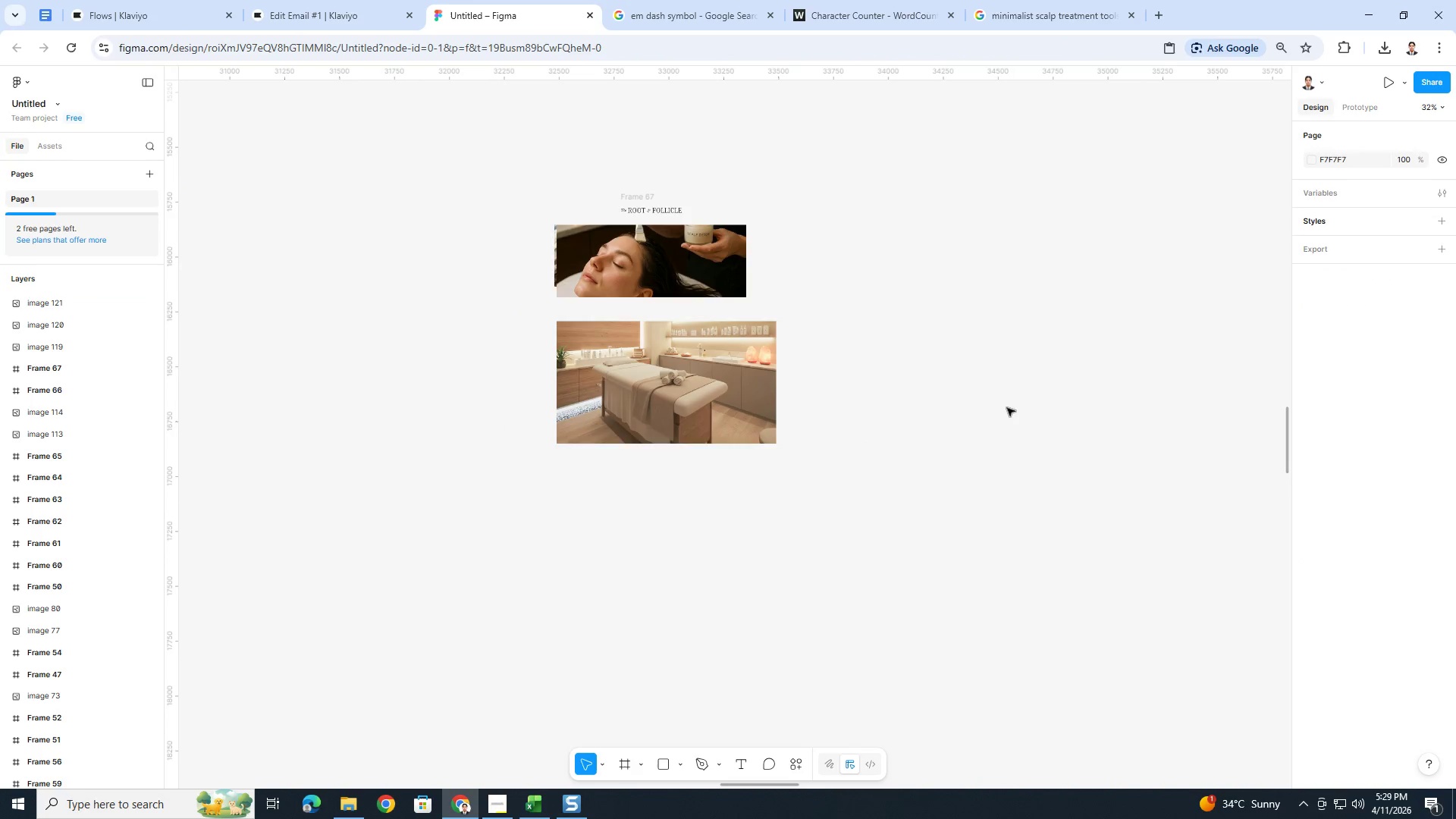 
key(Control+V)
 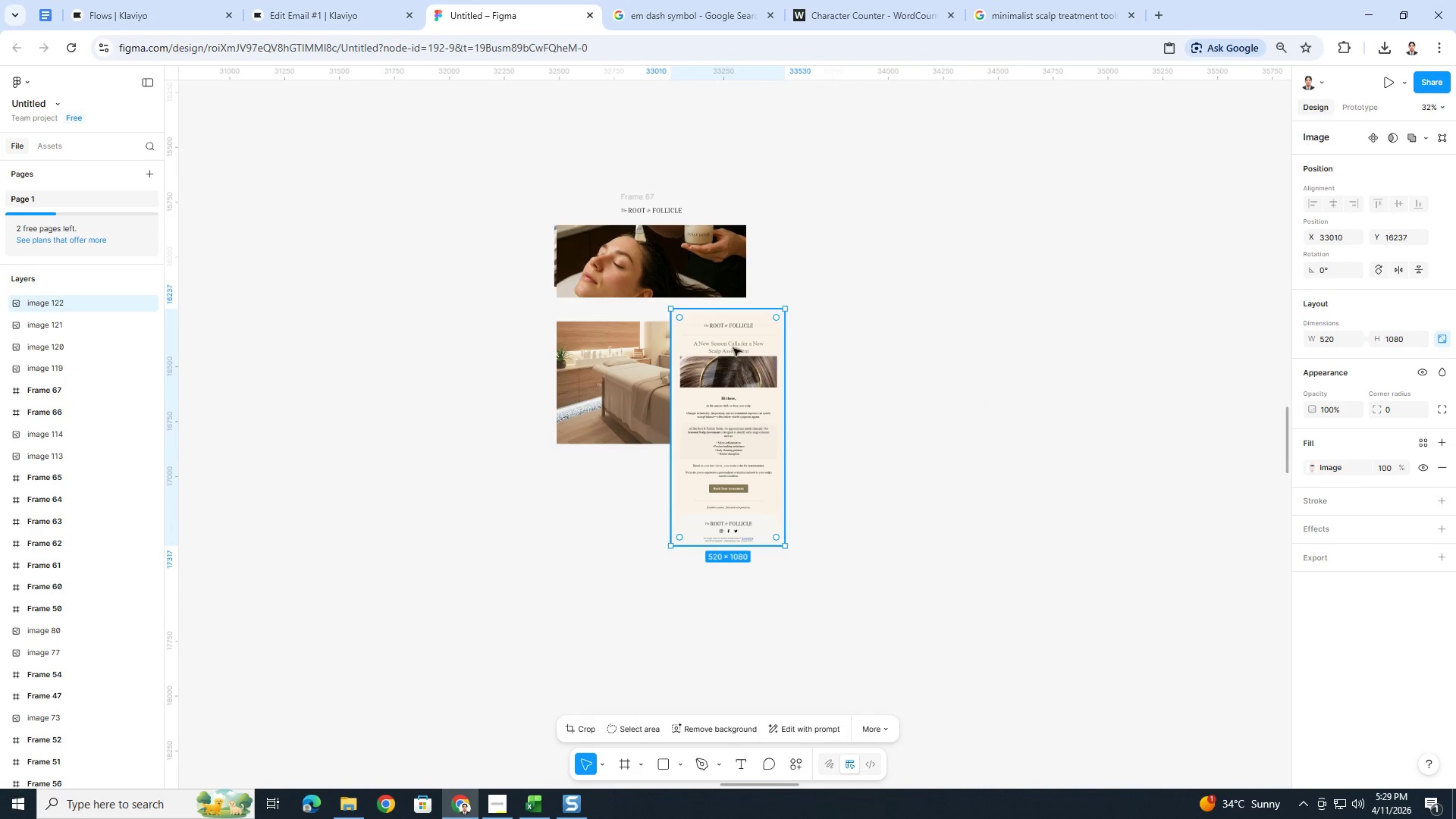 
left_click_drag(start_coordinate=[728, 352], to_coordinate=[918, 265])
 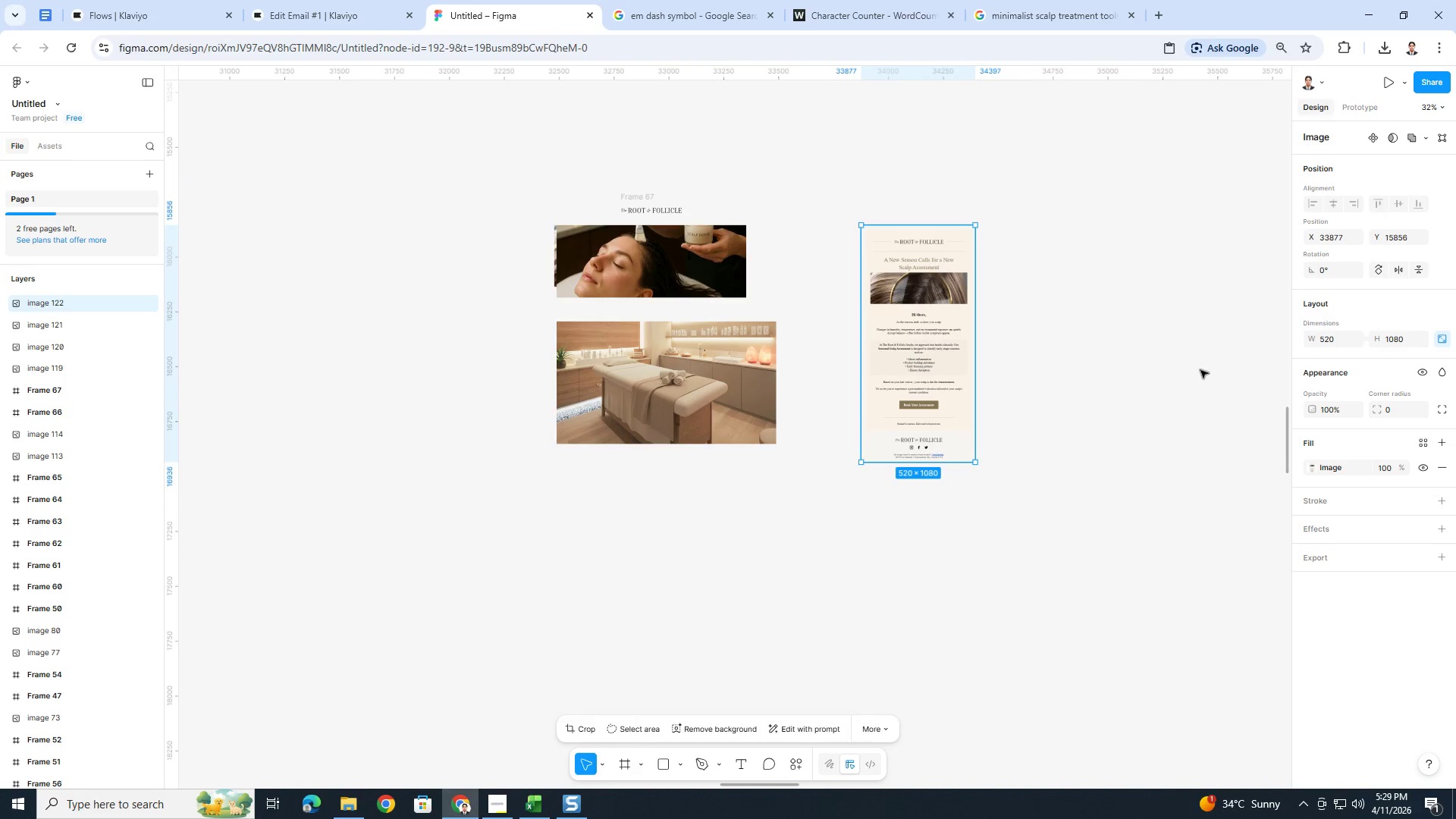 
left_click([1200, 371])
 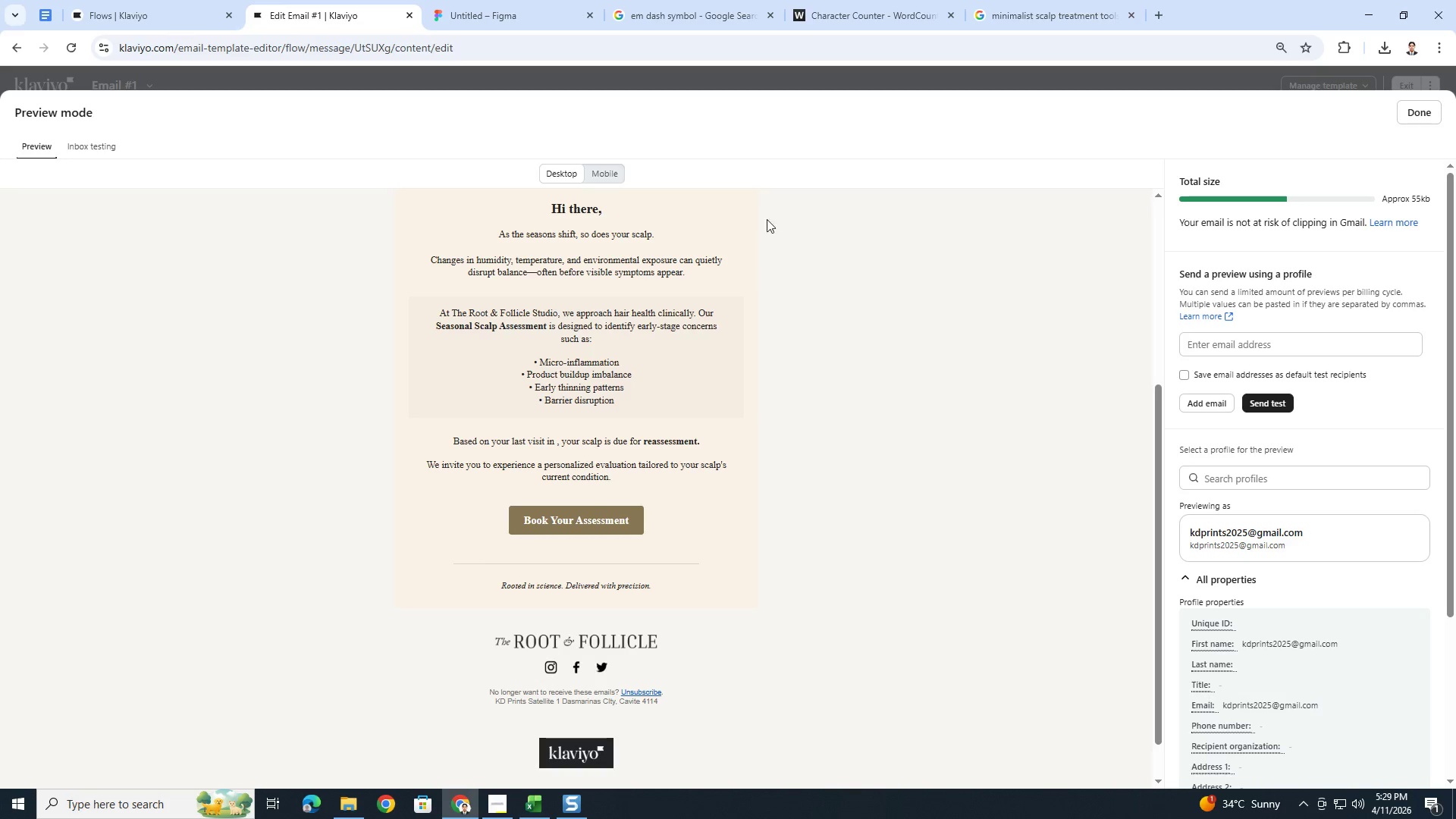 
wait(5.12)
 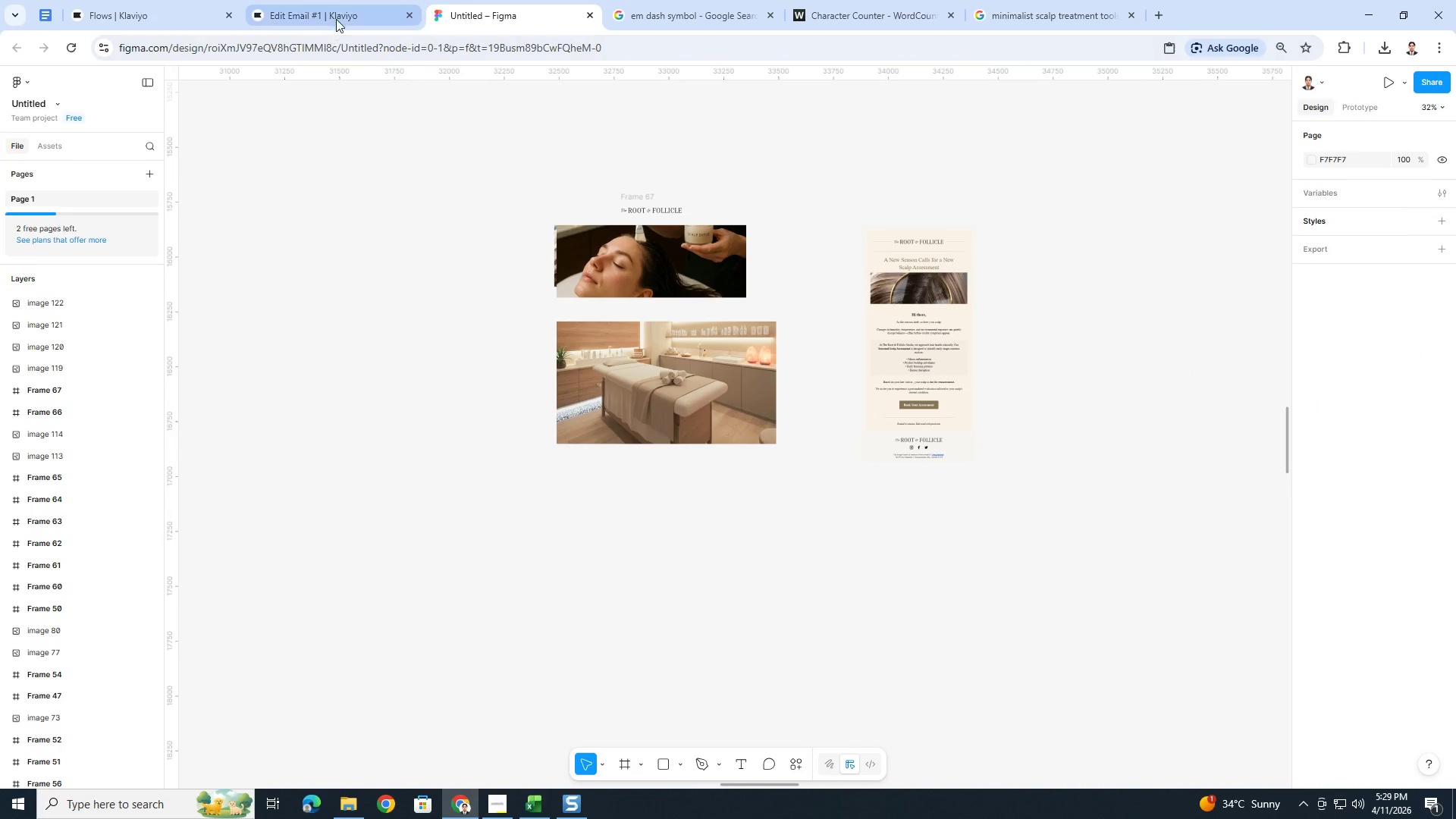 
left_click([611, 180])
 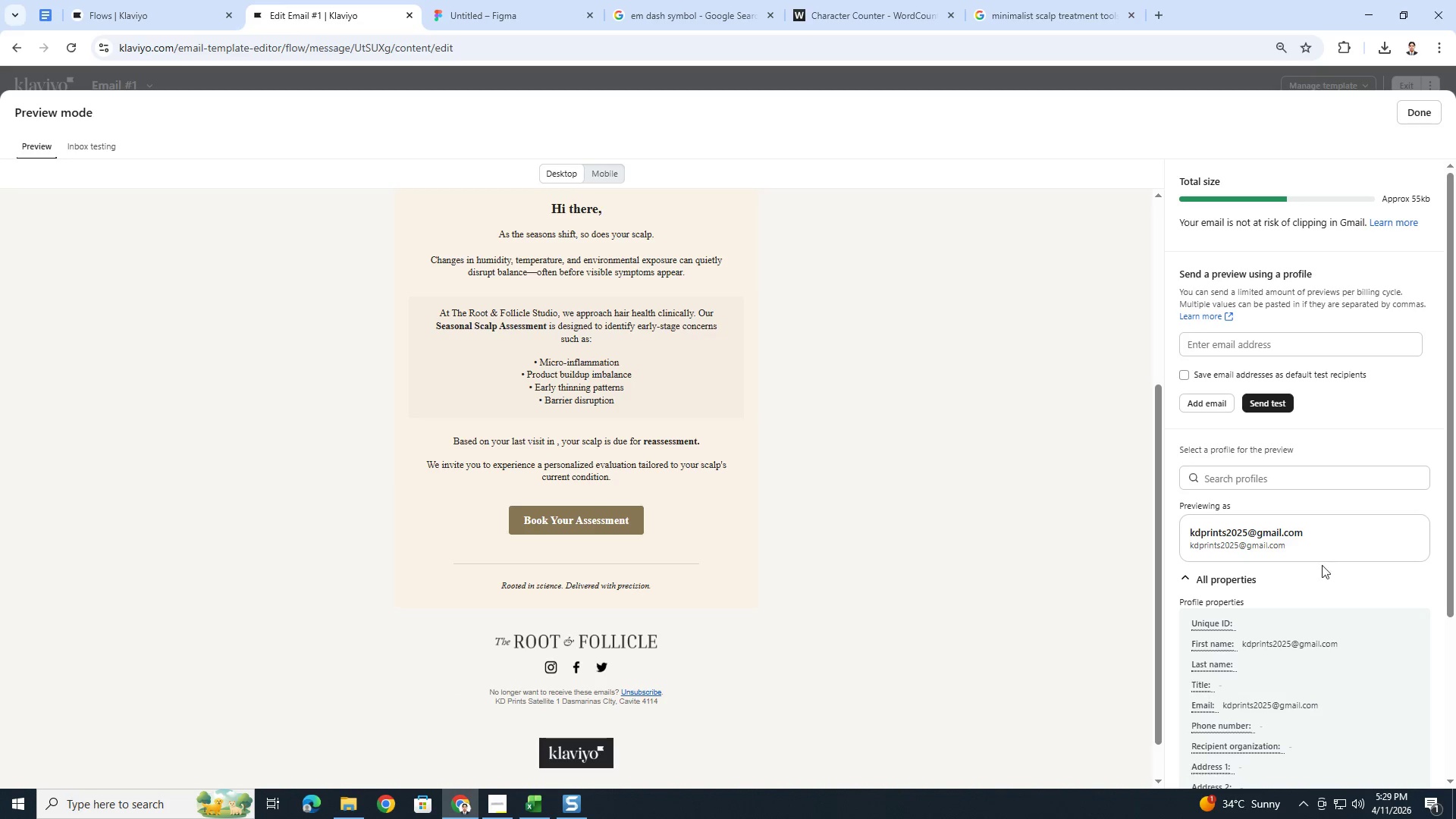 
left_click([1285, 482])
 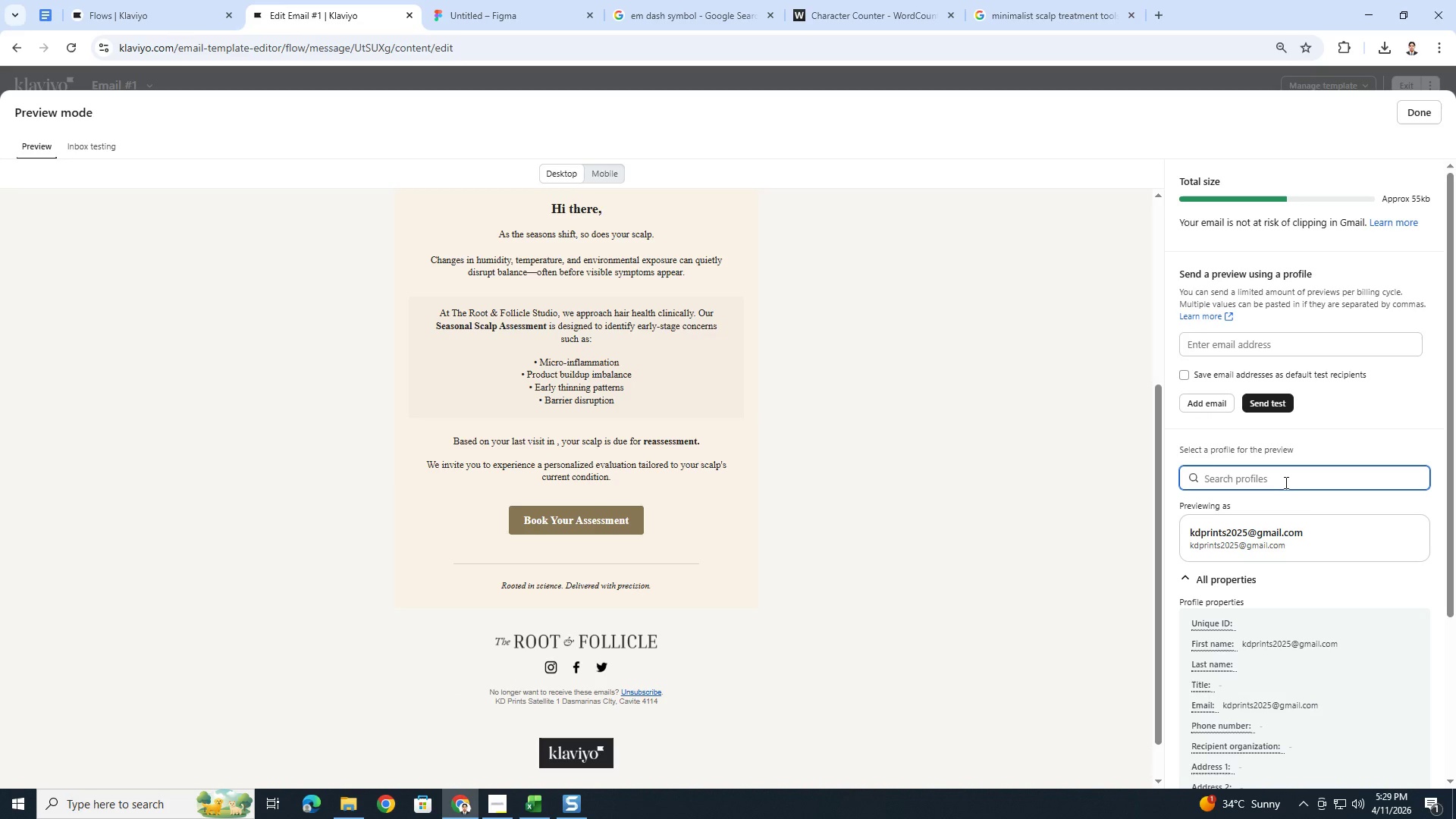 
type(mich)
 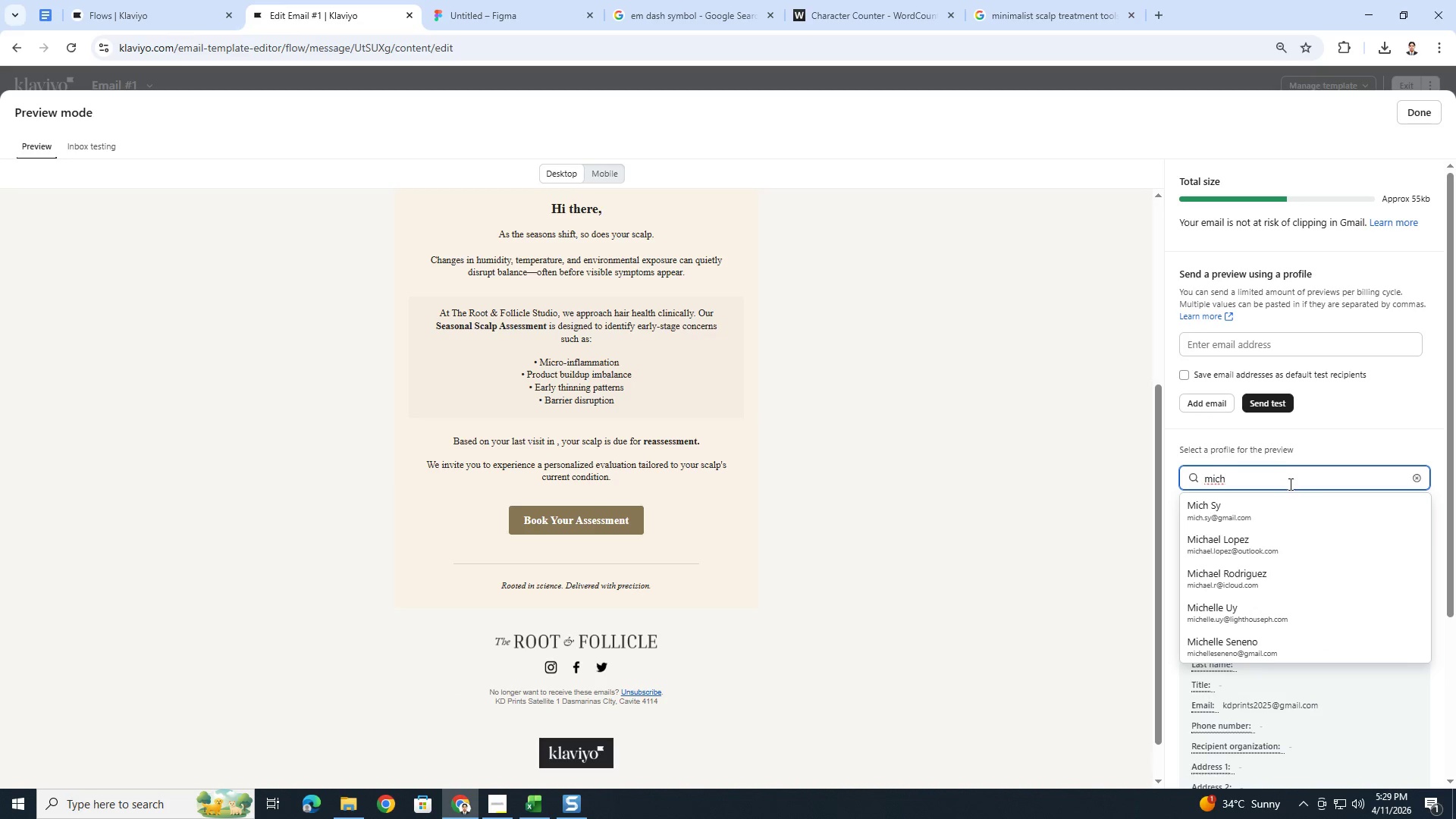 
left_click([1294, 502])
 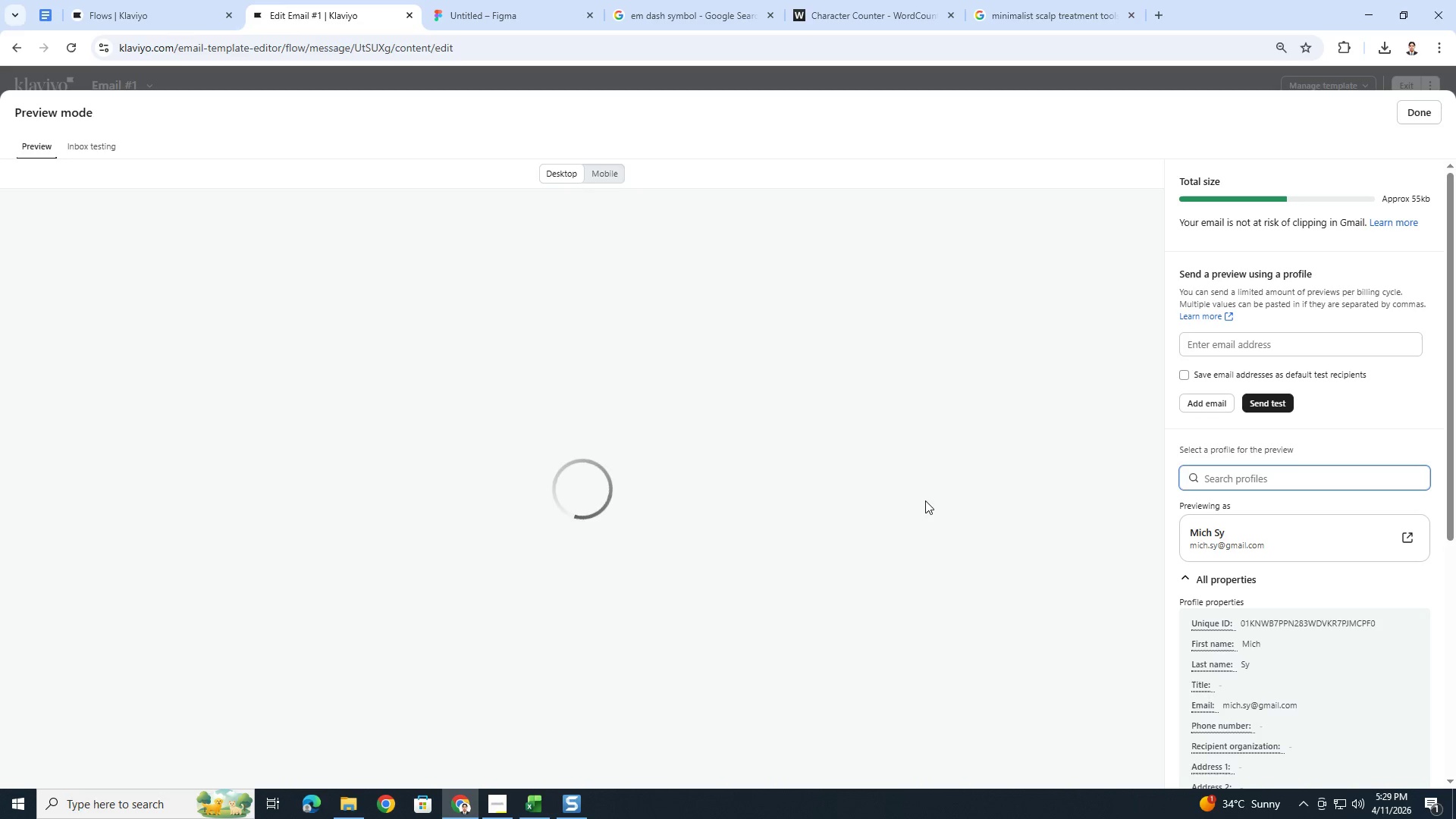 
scroll: coordinate [925, 500], scroll_direction: up, amount: 1.0
 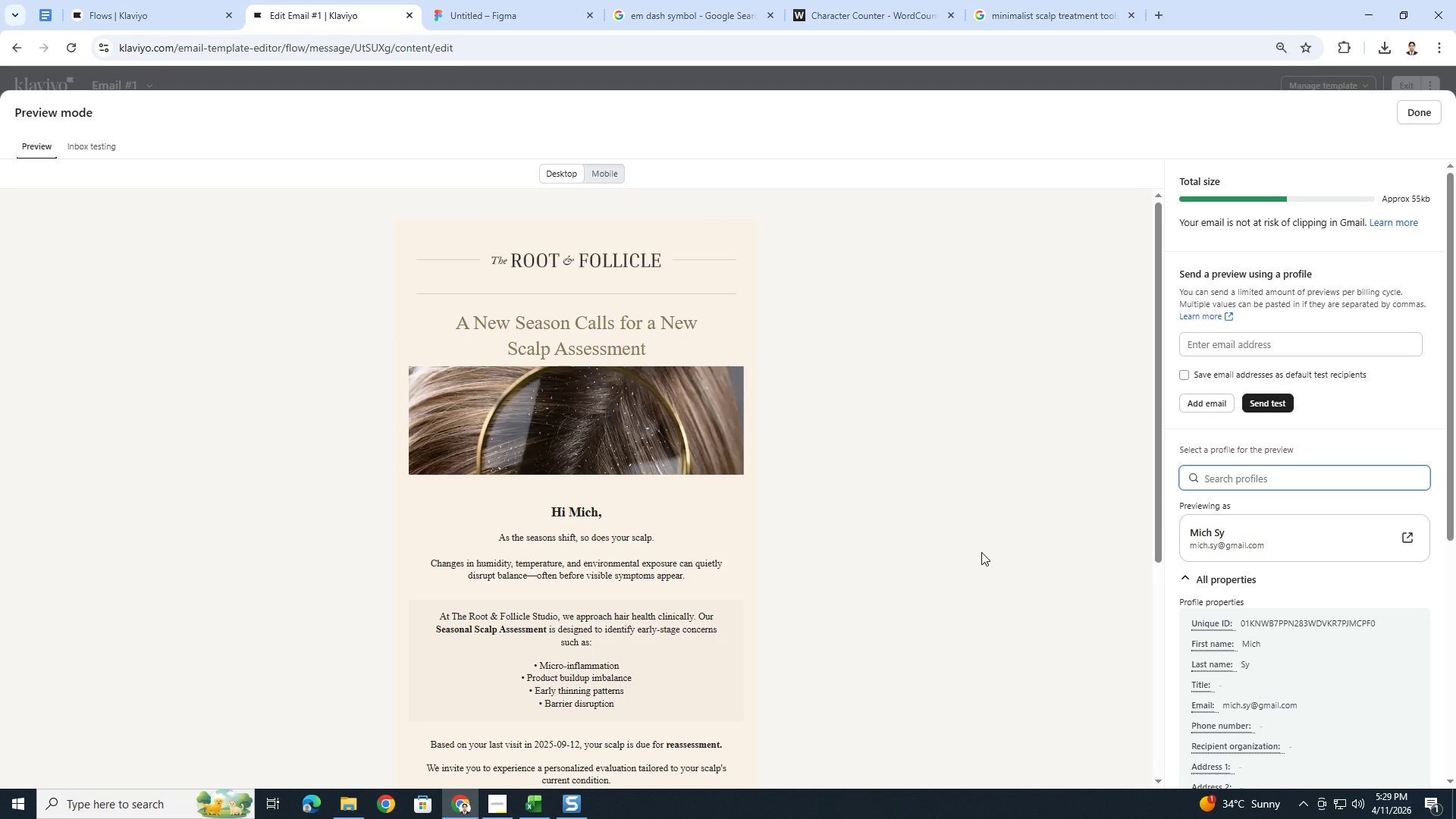 
key(PrintScreen)
 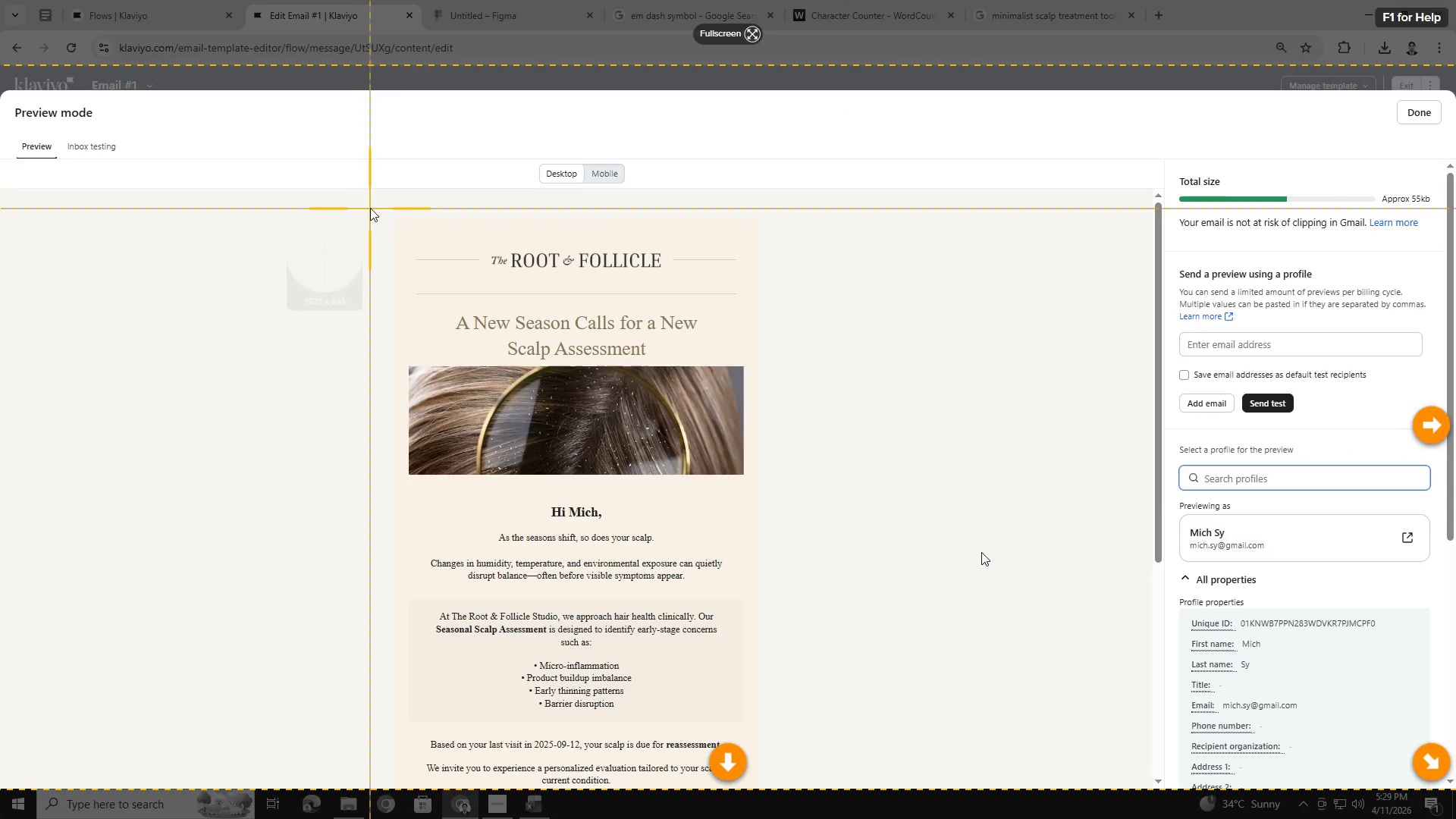 
left_click_drag(start_coordinate=[375, 203], to_coordinate=[779, 783])
 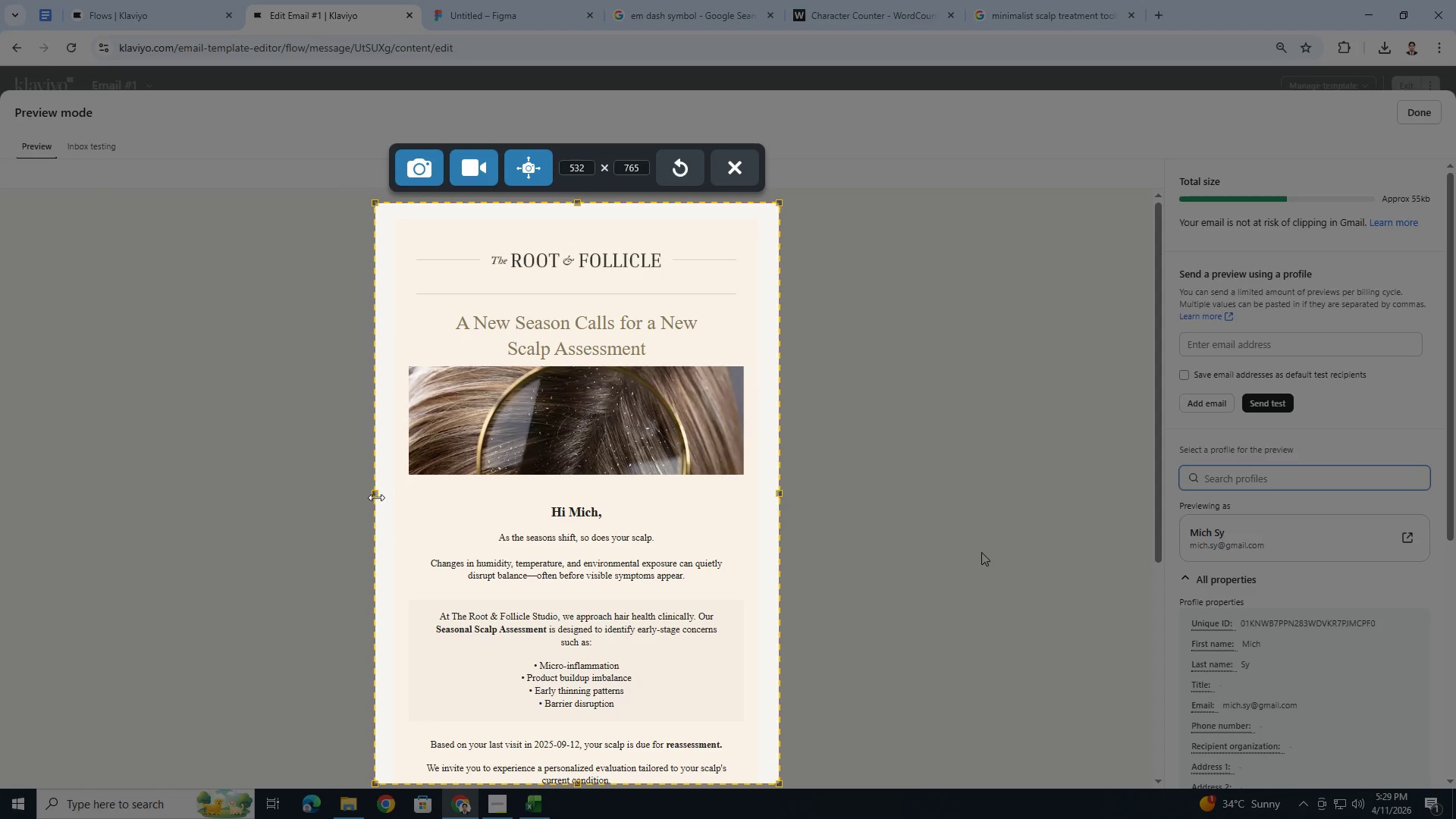 
left_click_drag(start_coordinate=[375, 497], to_coordinate=[381, 497])
 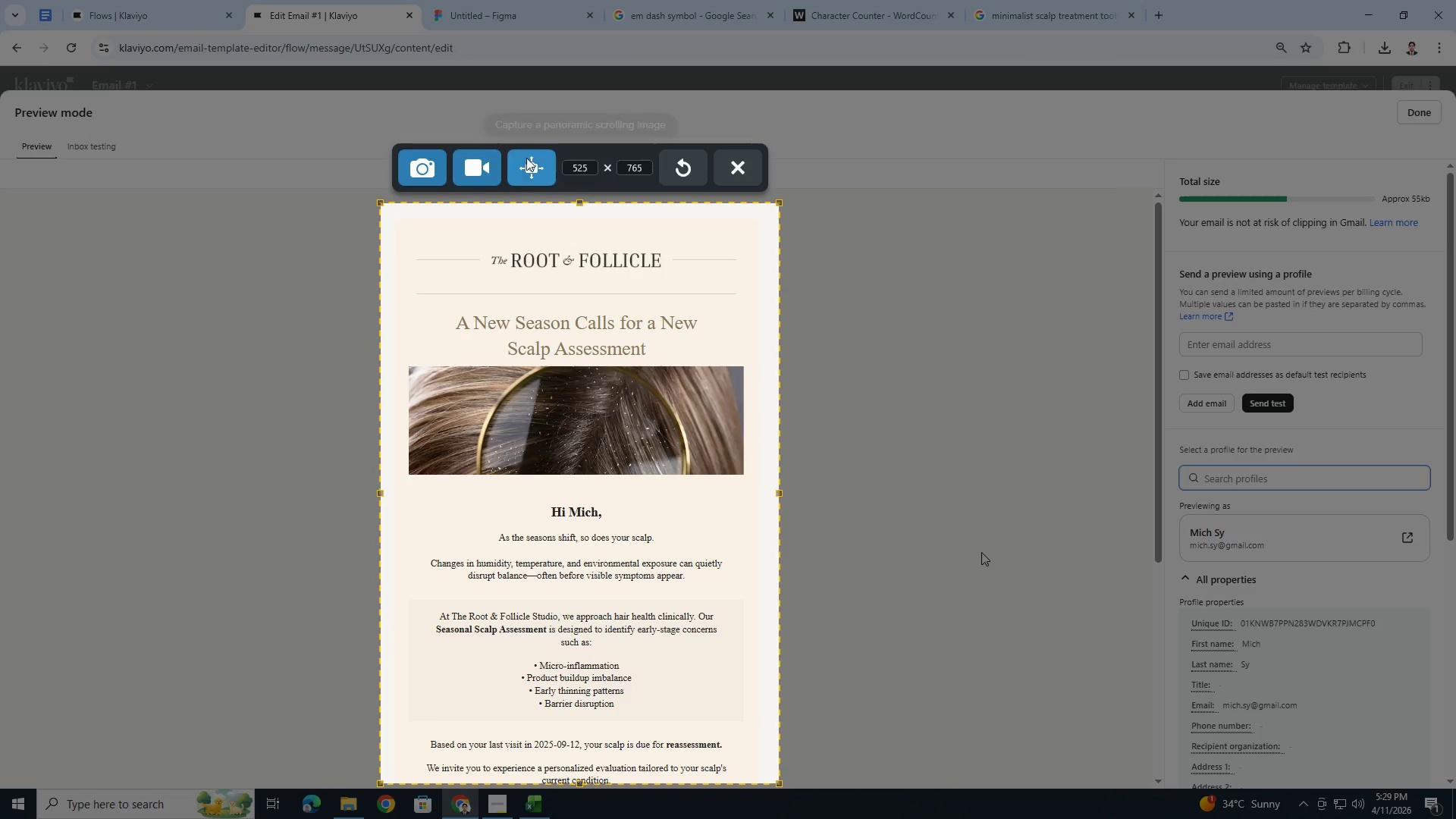 
left_click([529, 160])
 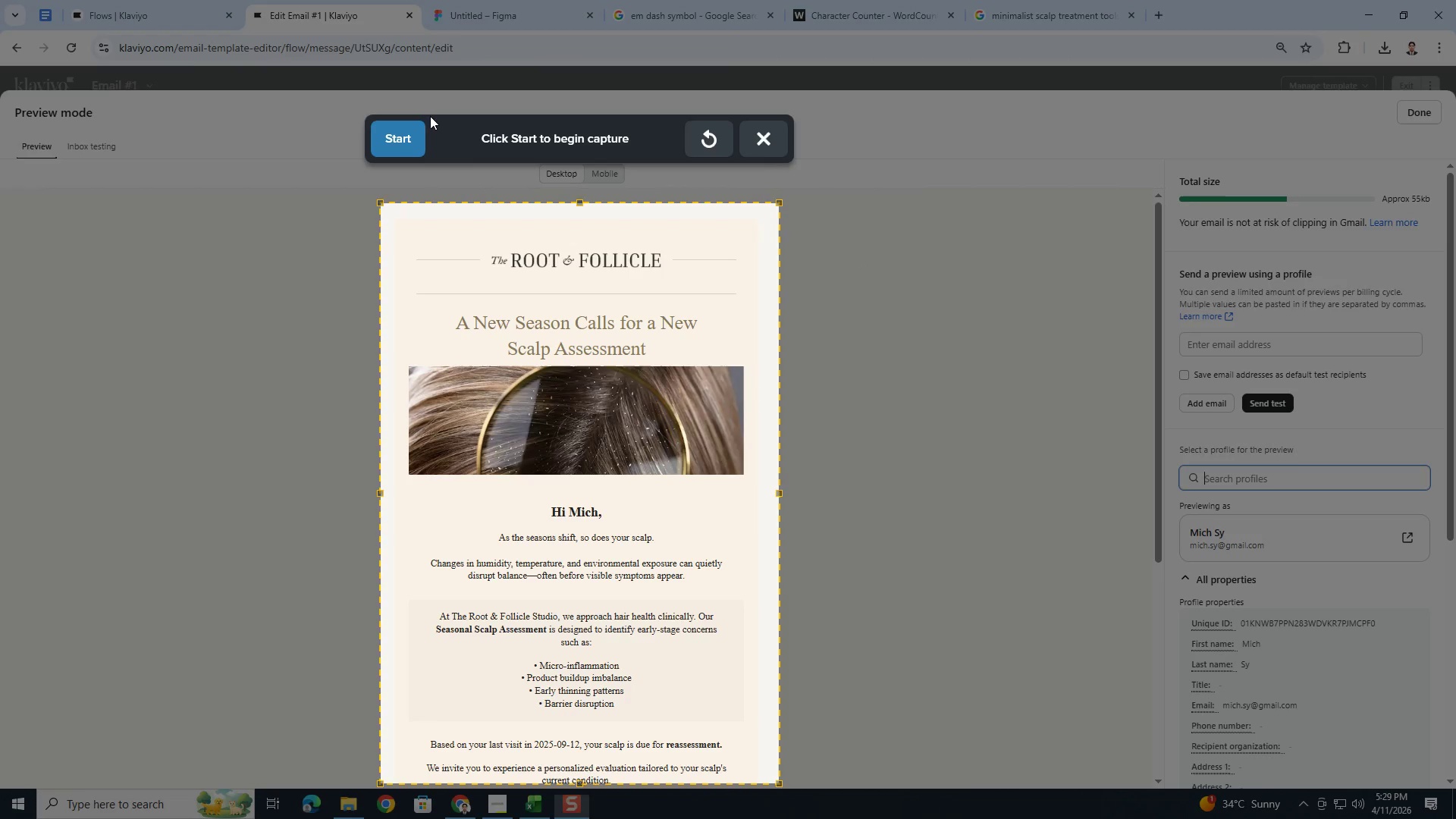 
left_click([411, 128])
 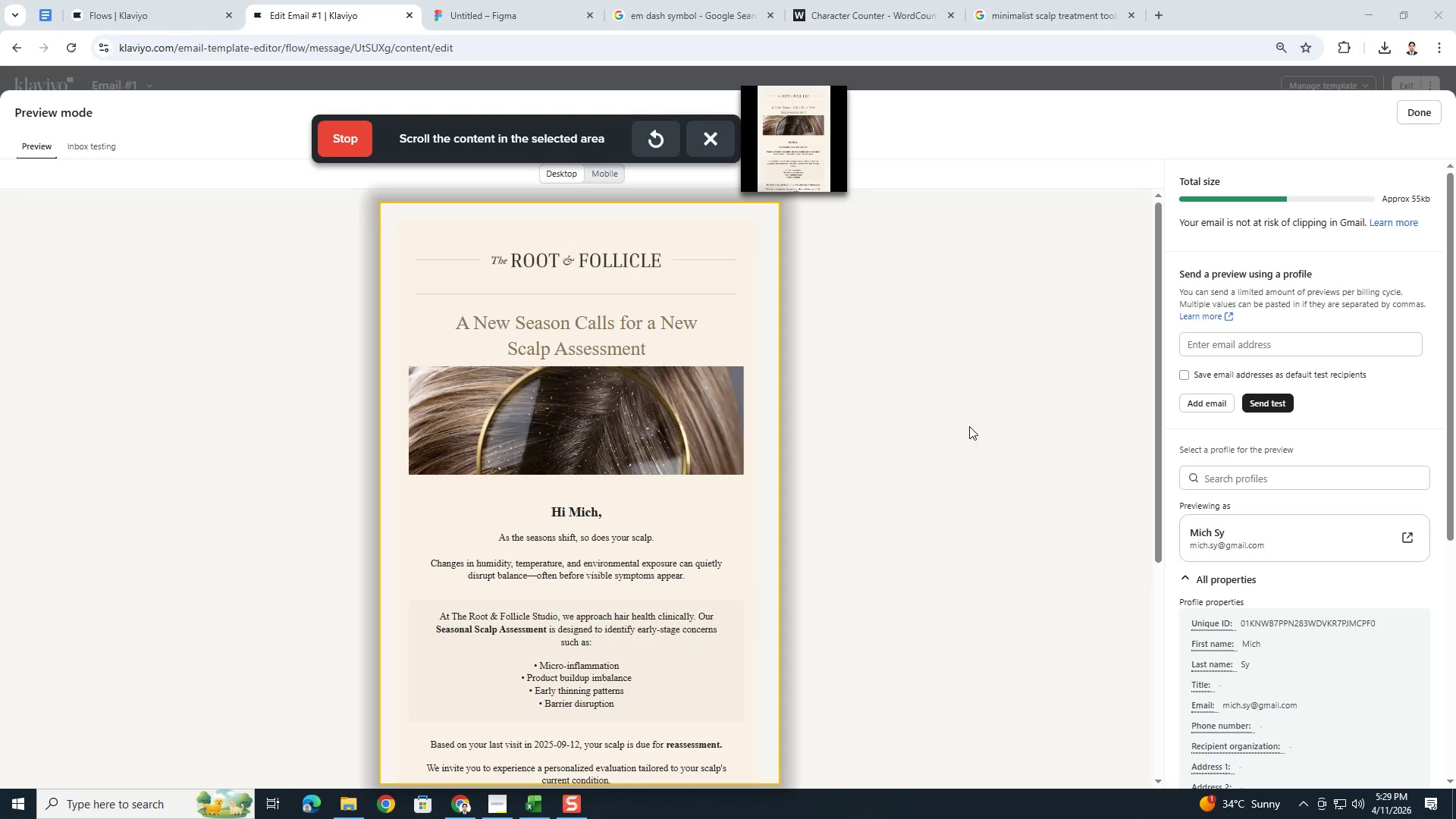 
scroll: coordinate [969, 426], scroll_direction: down, amount: 1.0
 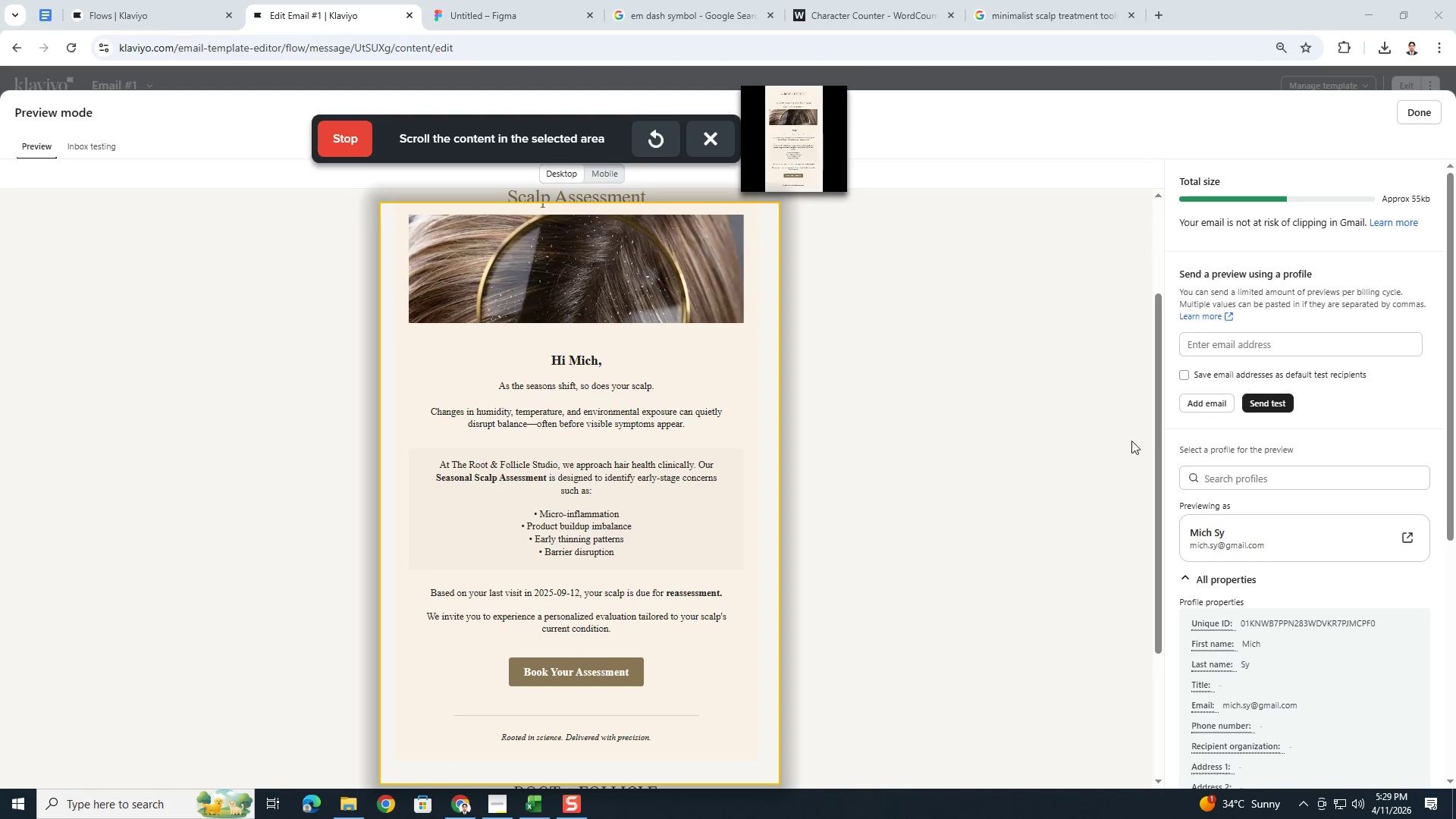 
left_click_drag(start_coordinate=[1157, 438], to_coordinate=[1153, 491])
 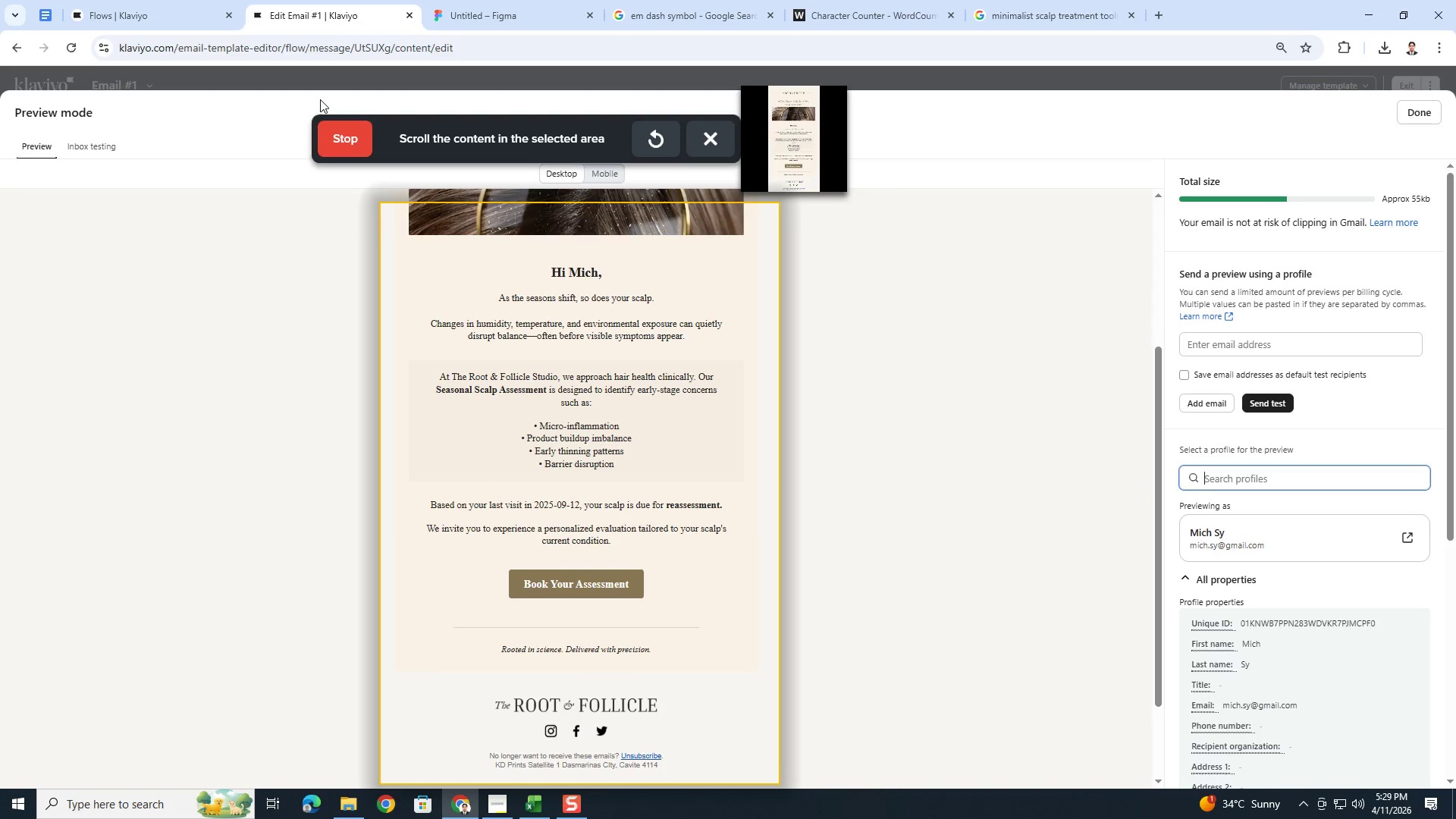 
left_click([350, 134])
 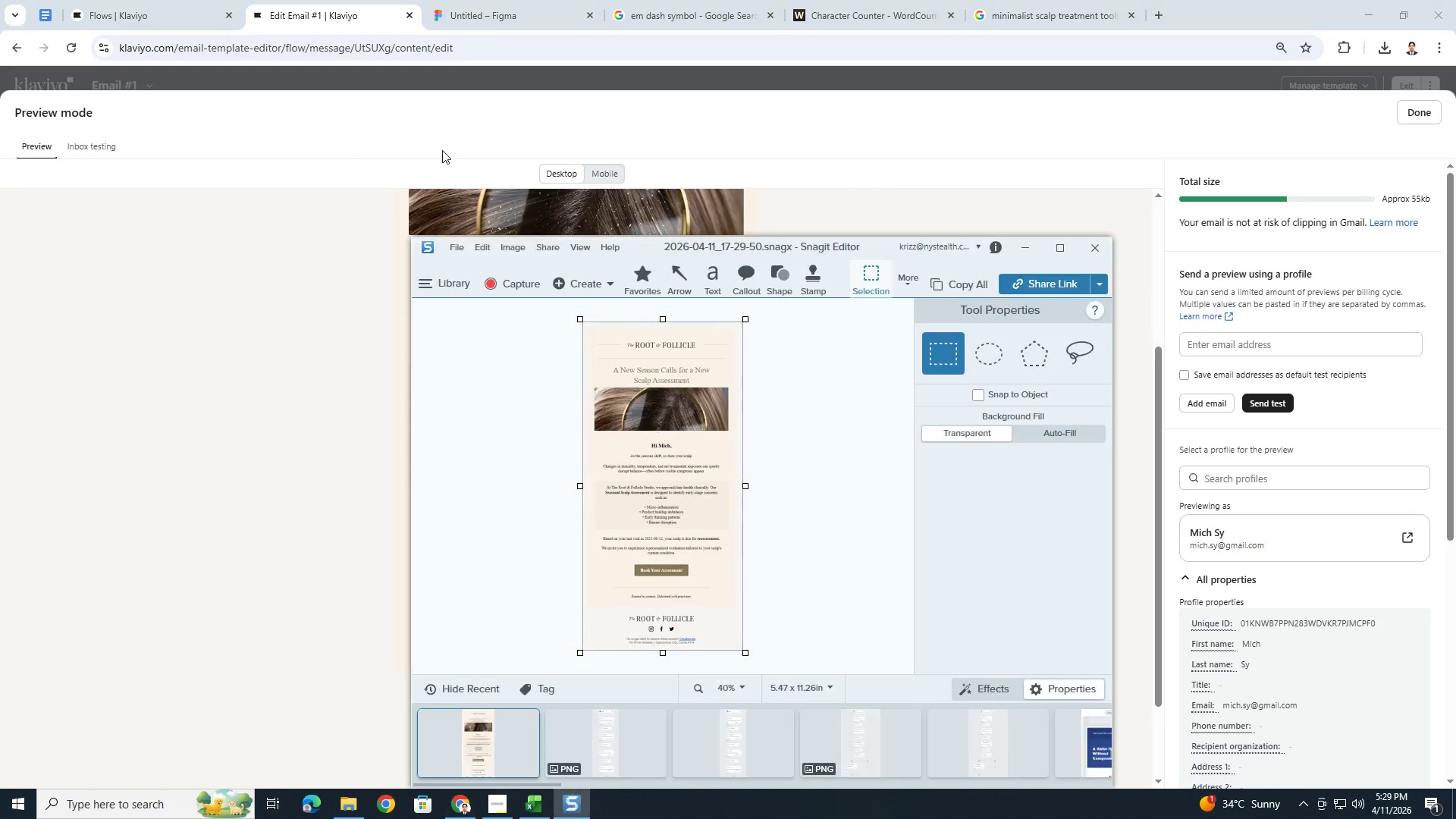 
key(Control+C)
 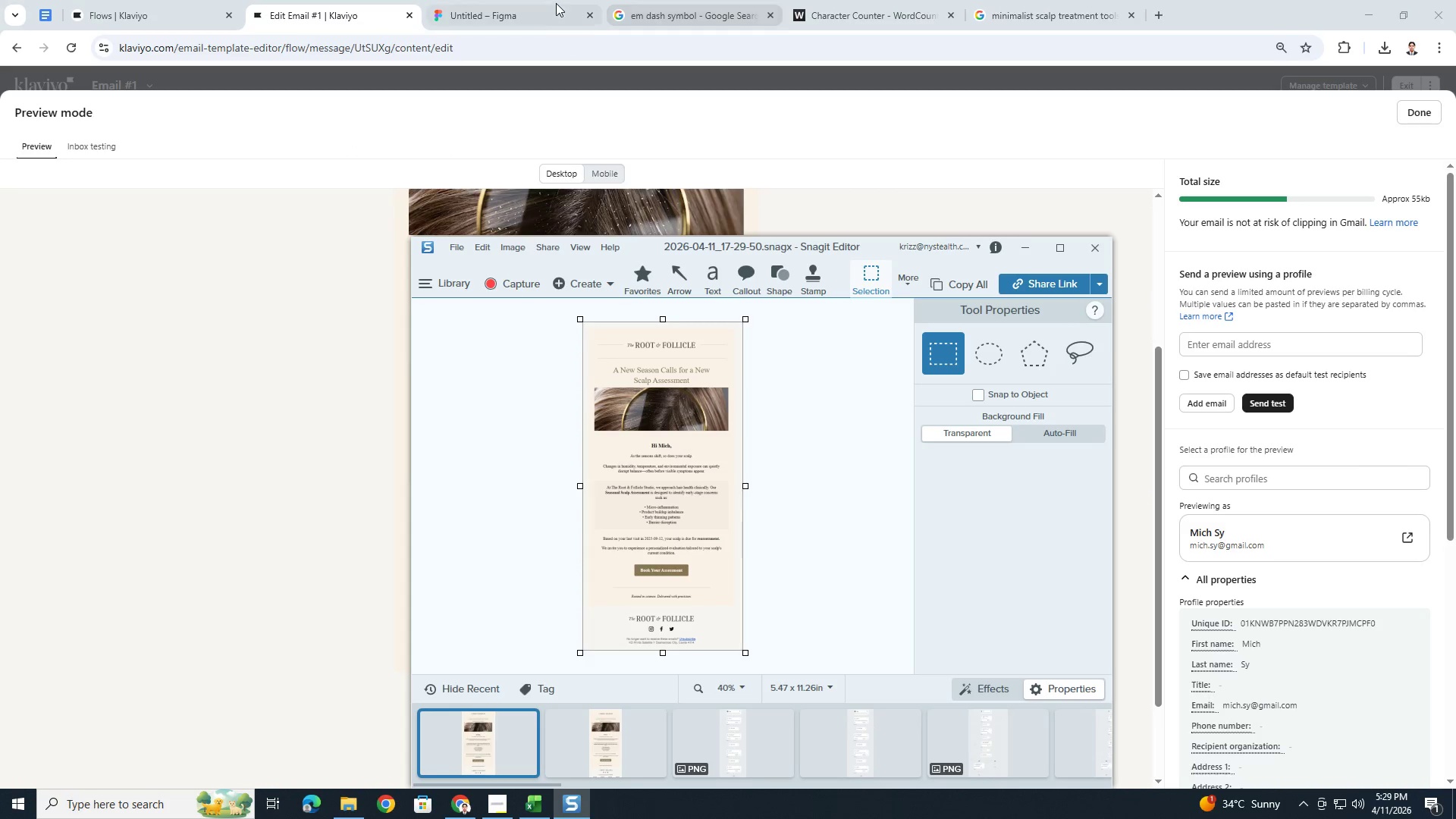 
left_click([549, 2])
 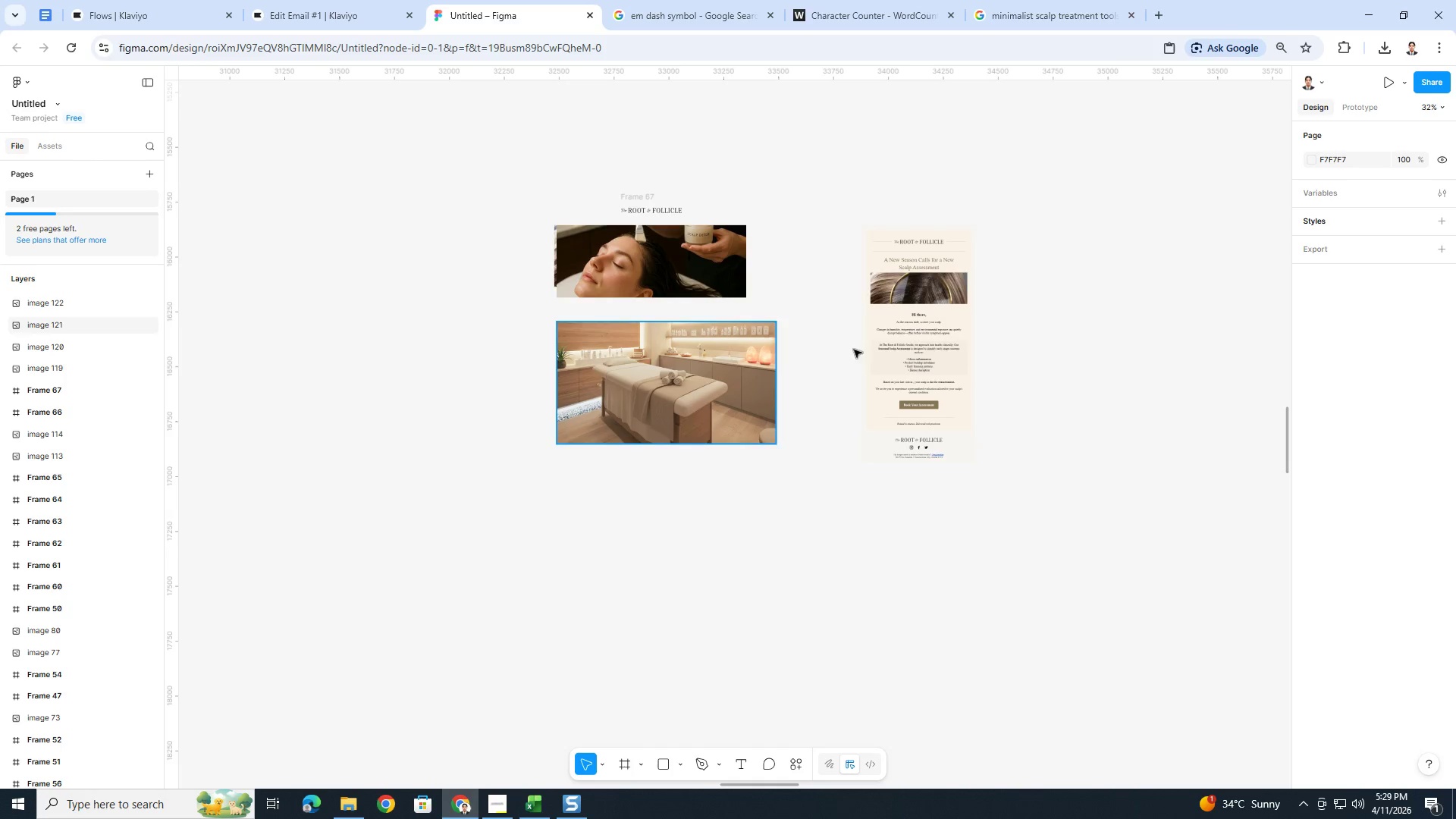 
left_click([936, 326])
 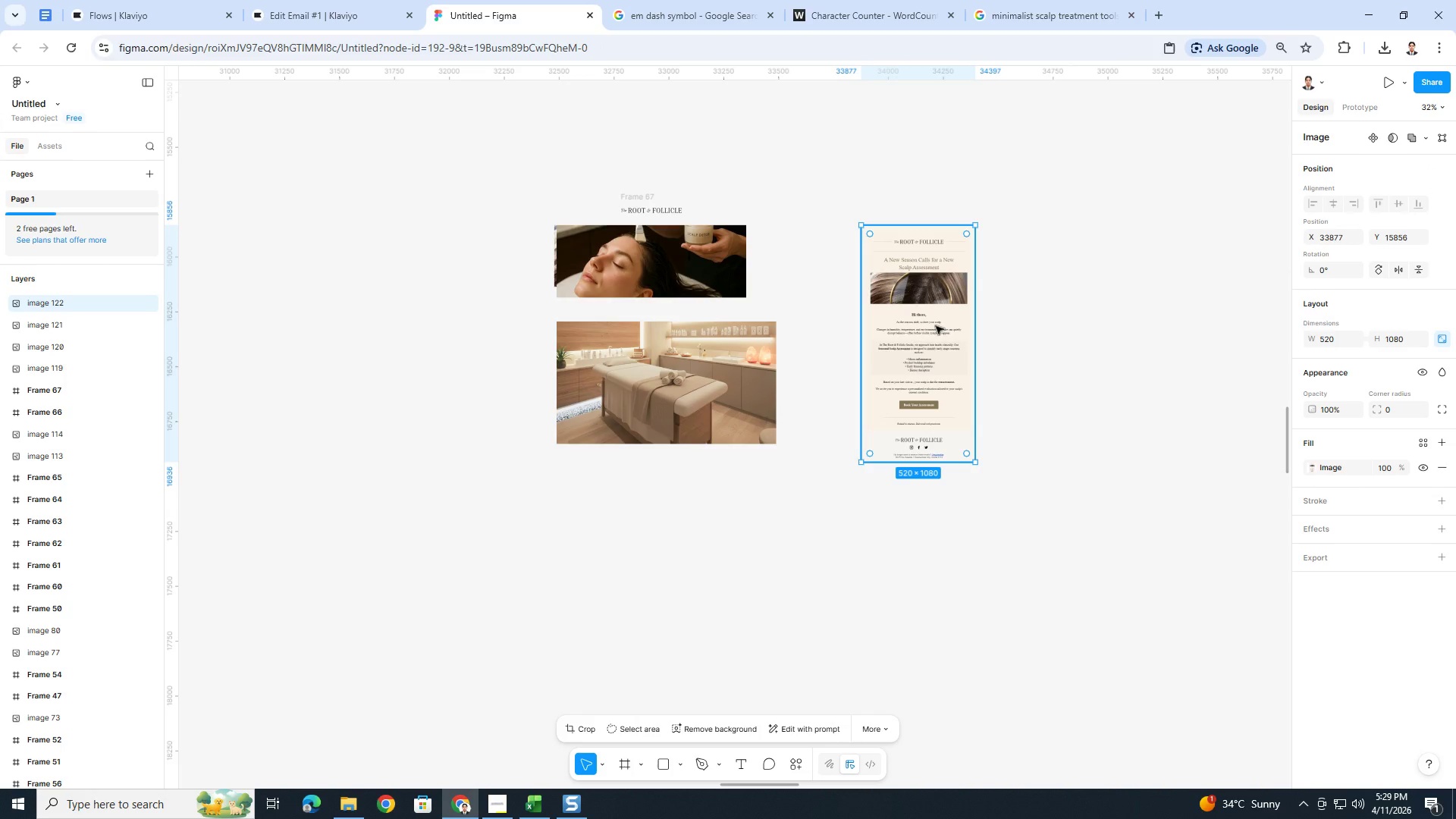 
key(Delete)
 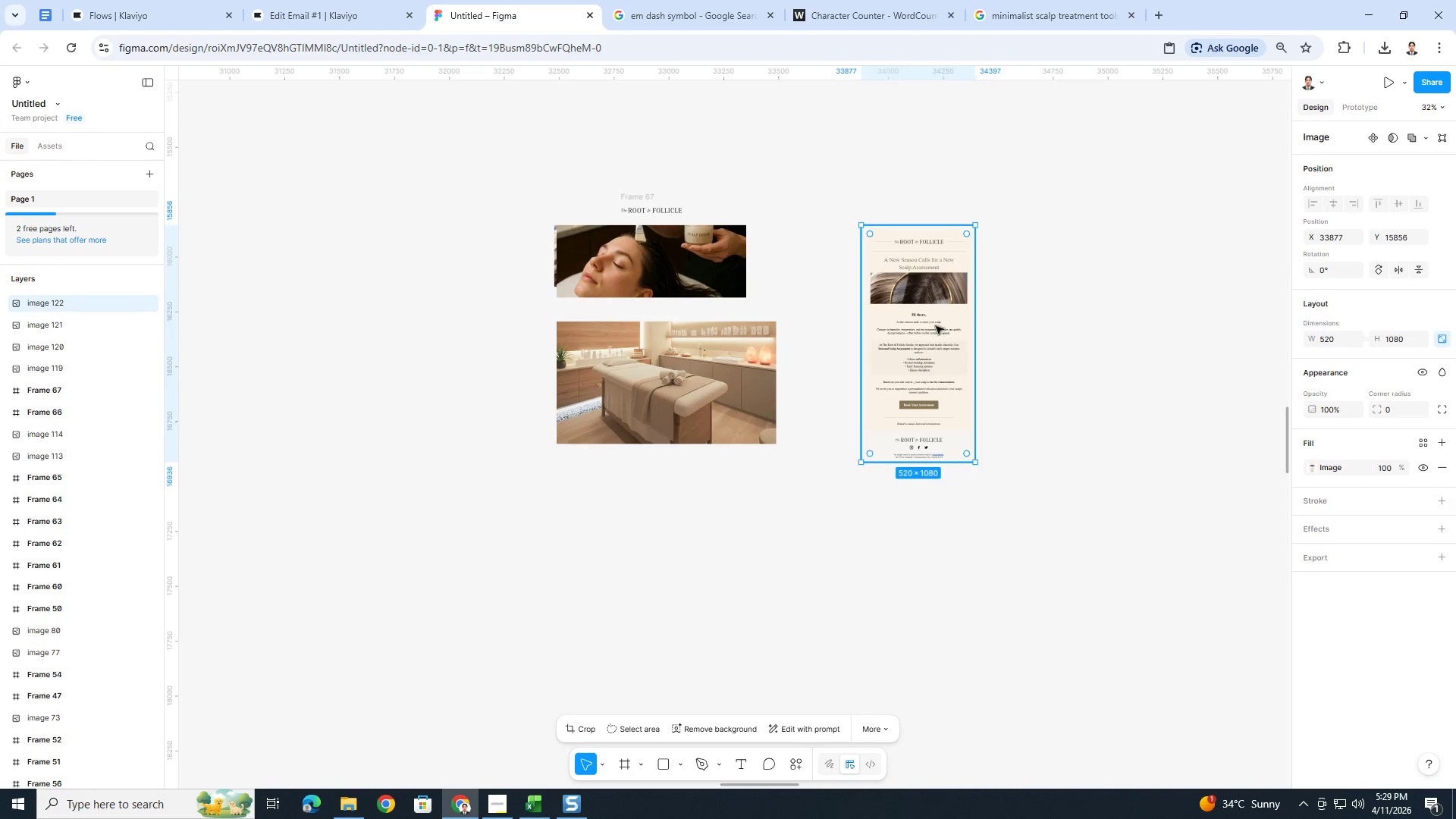 
key(Control+V)
 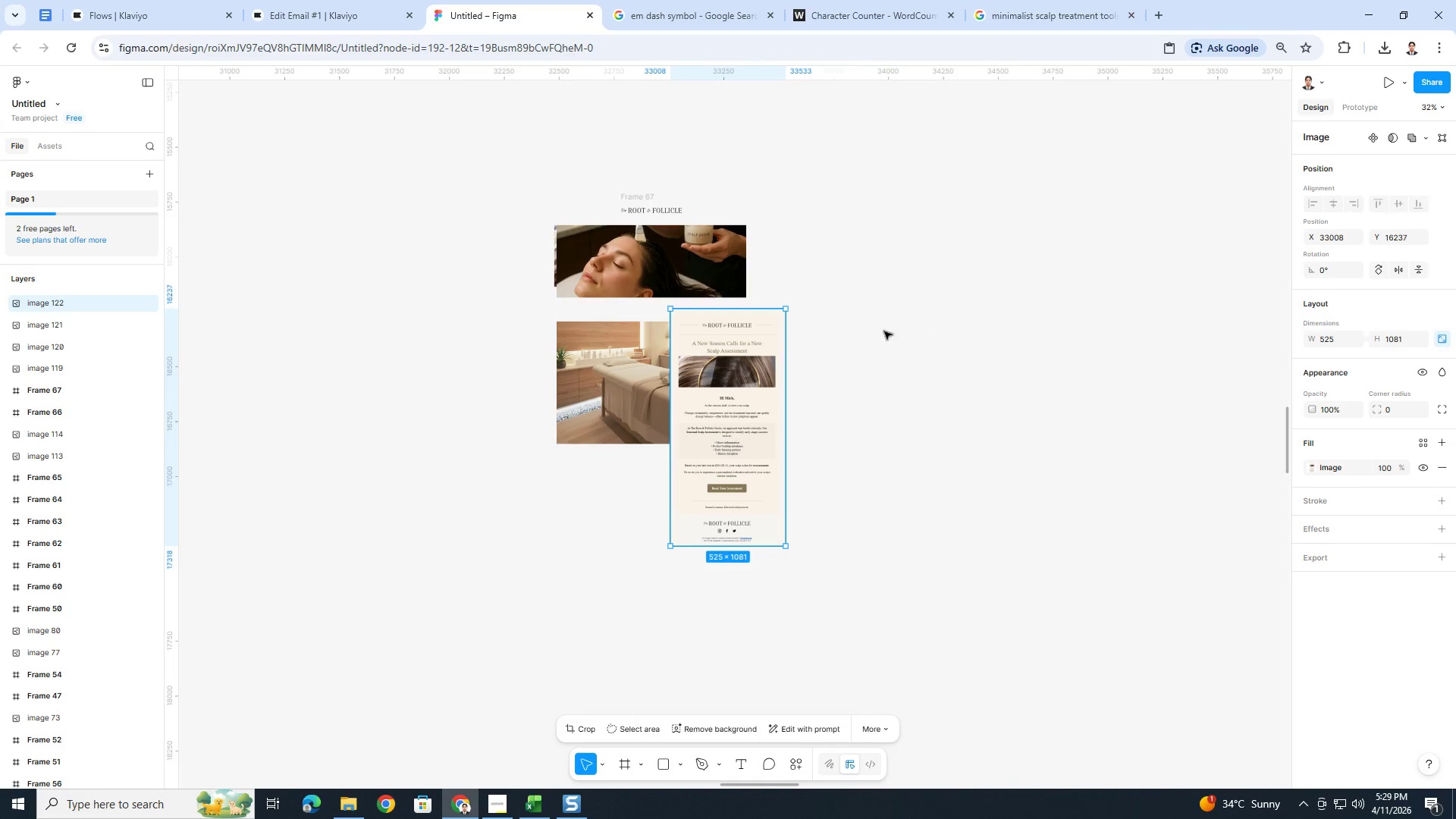 
left_click_drag(start_coordinate=[739, 358], to_coordinate=[946, 277])
 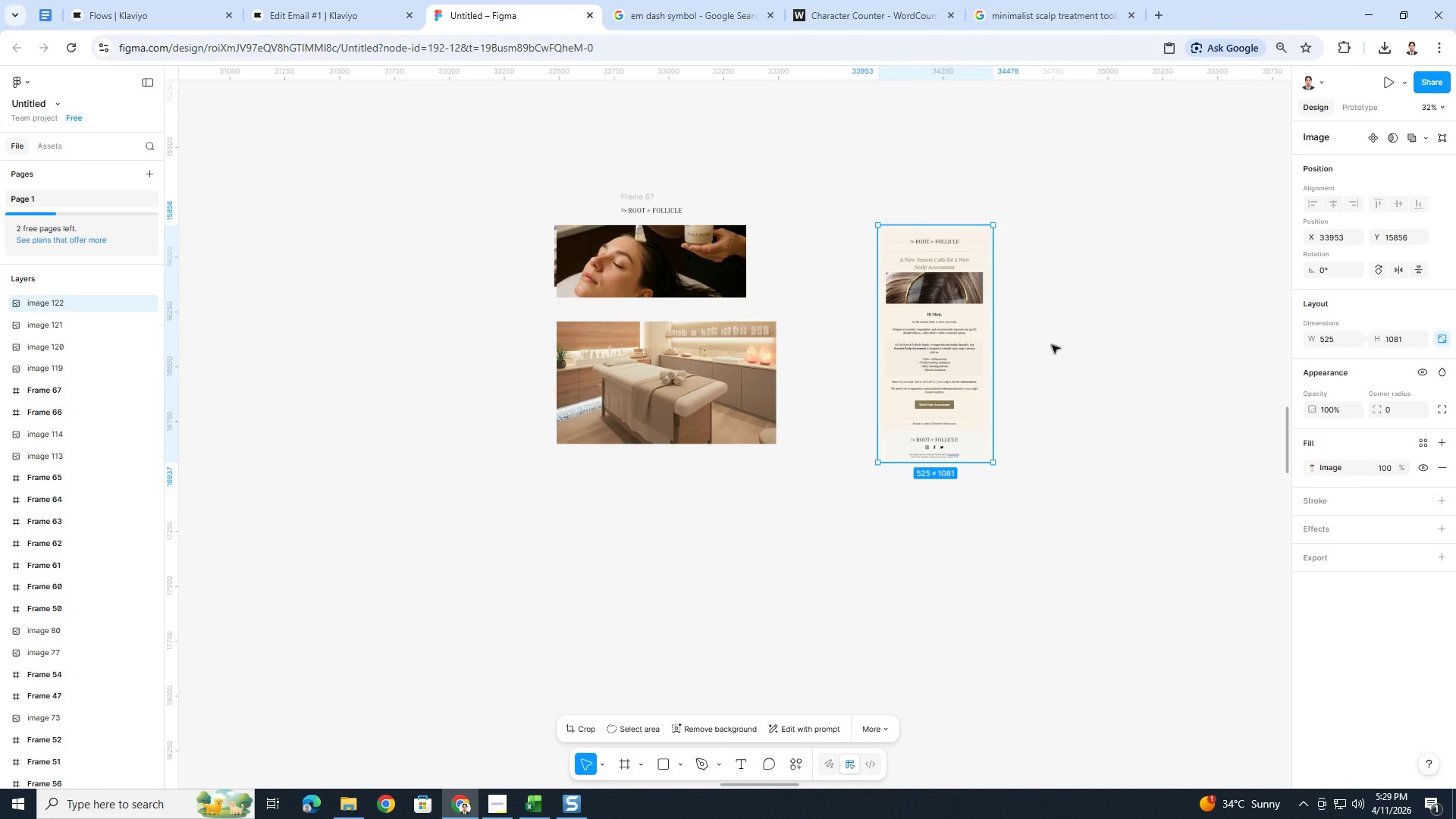 
hold_key(key=ControlLeft, duration=0.42)
 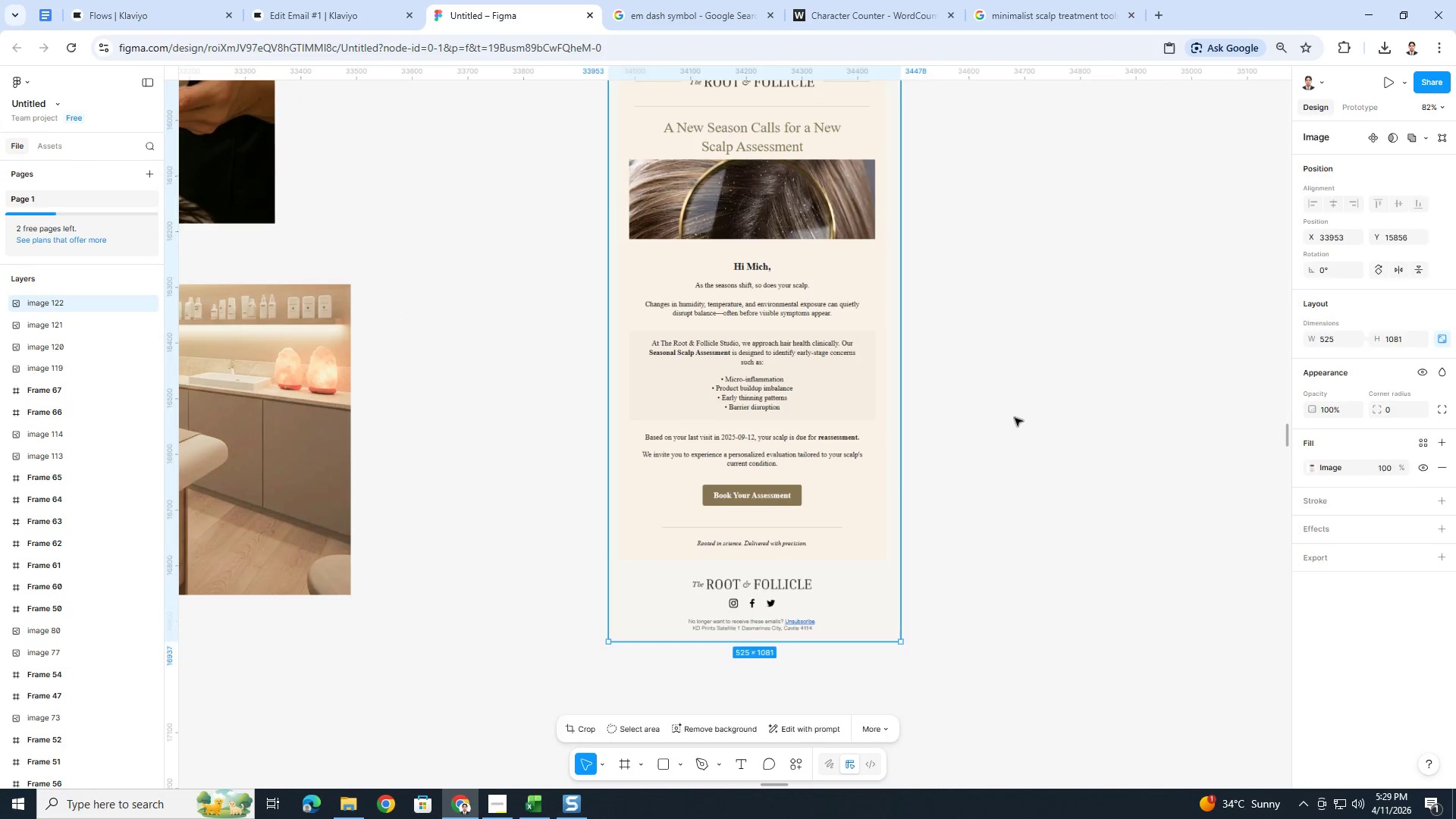 
left_click([1015, 418])
 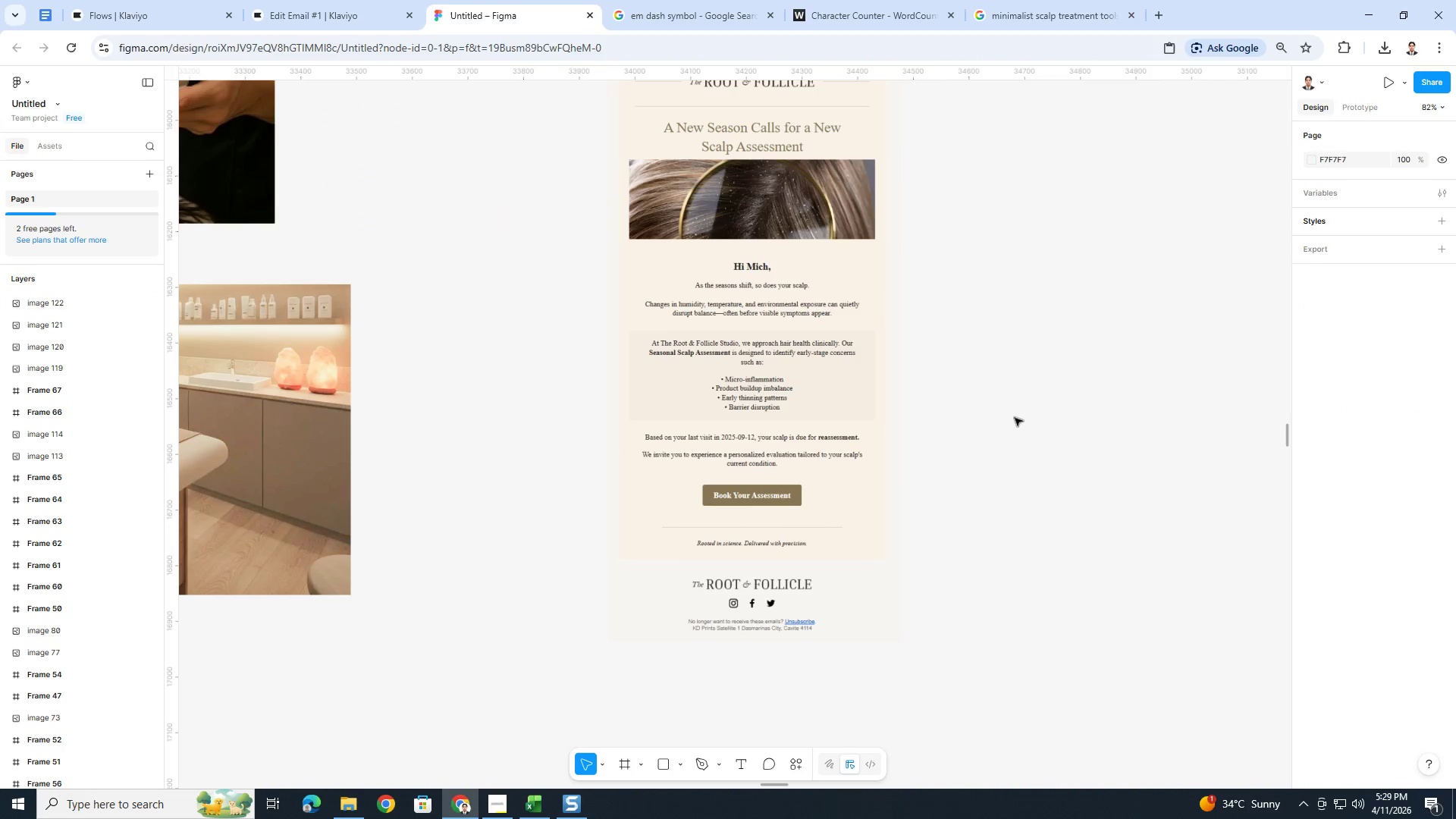 
scroll: coordinate [1053, 346], scroll_direction: up, amount: 4.0
 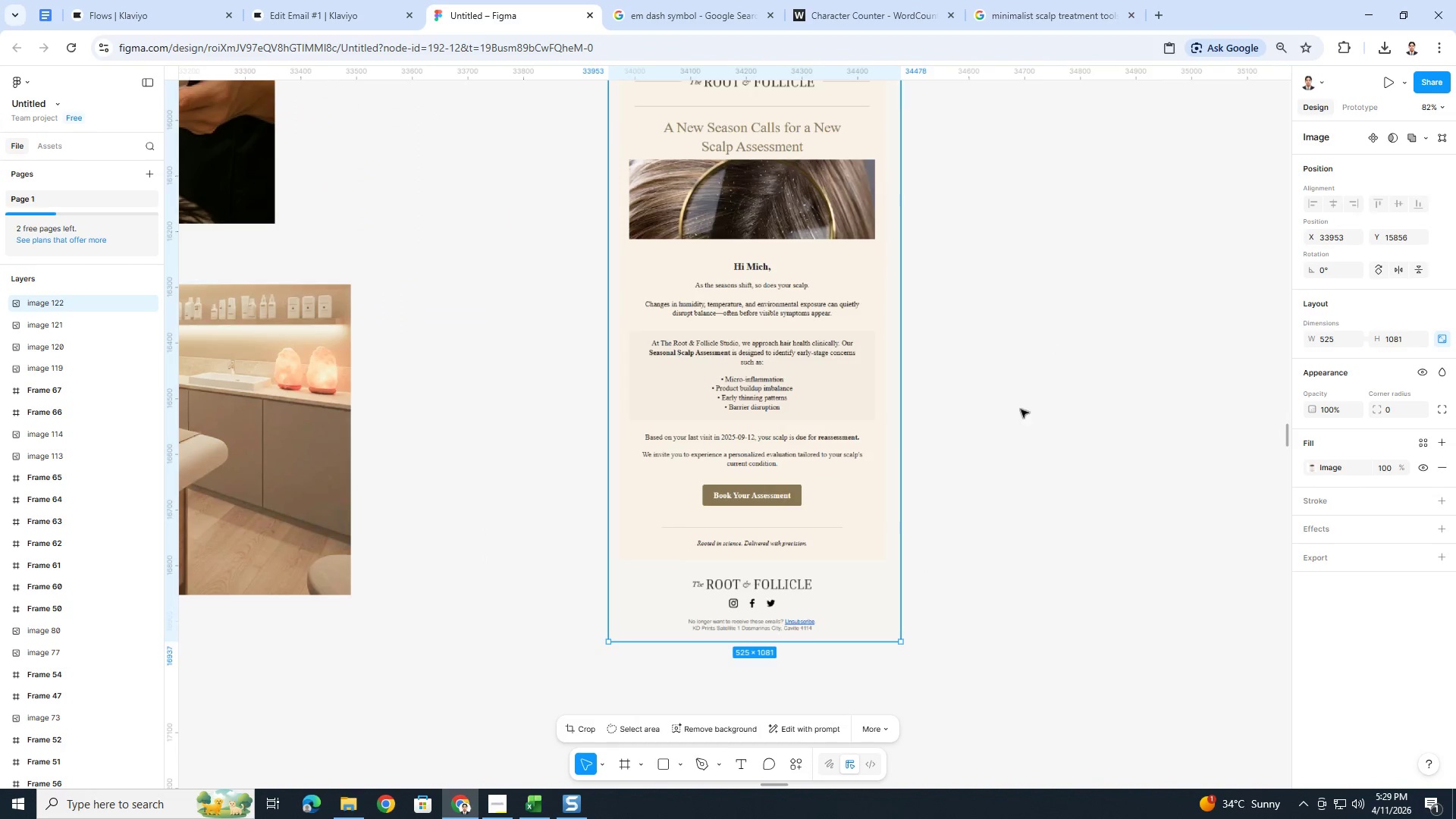 
hold_key(key=ControlLeft, duration=0.36)
scroll: coordinate [1014, 419], scroll_direction: up, amount: 2.0
 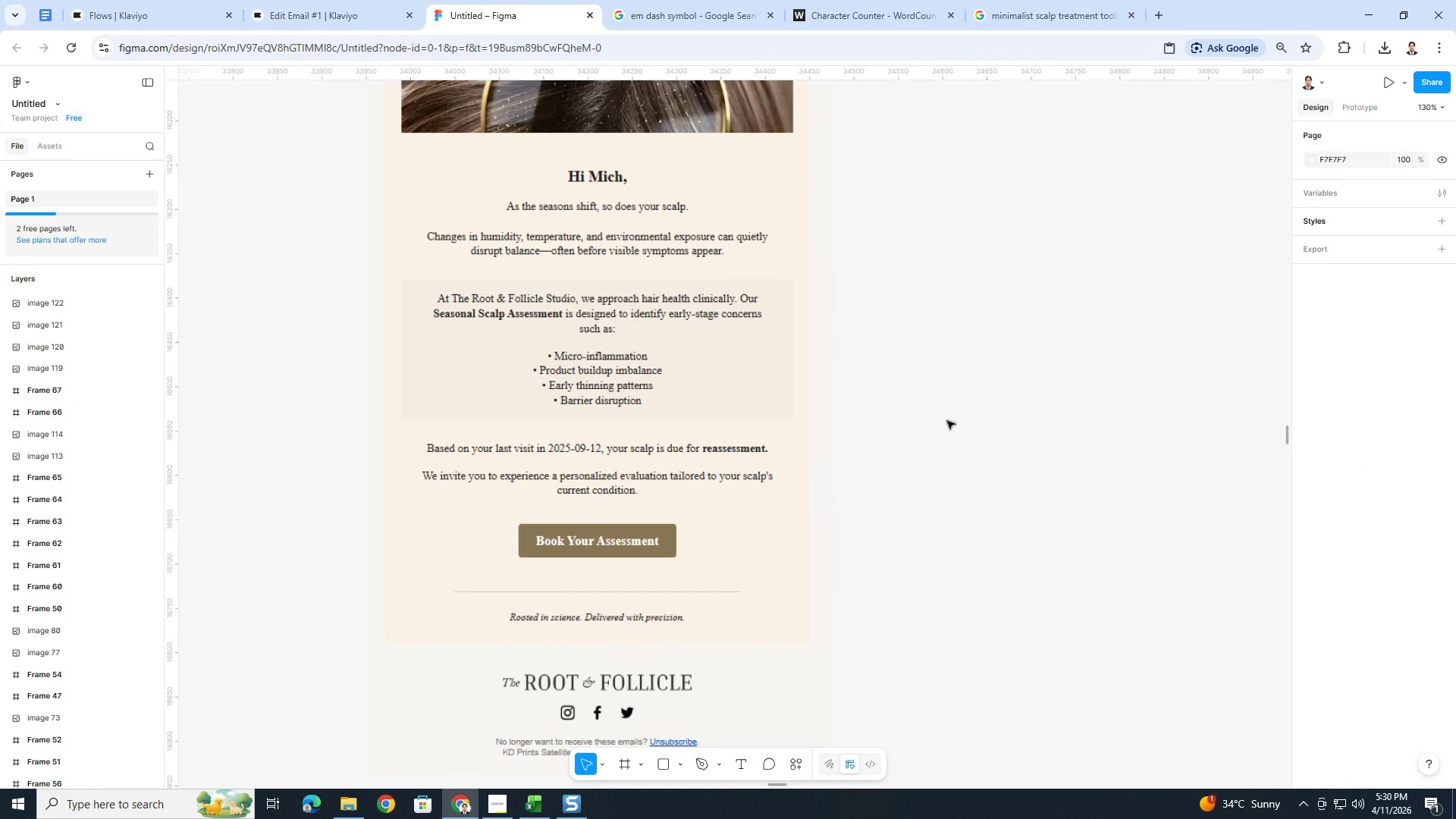 
hold_key(key=ControlLeft, duration=0.31)
scroll: coordinate [711, 428], scroll_direction: up, amount: 1.0
 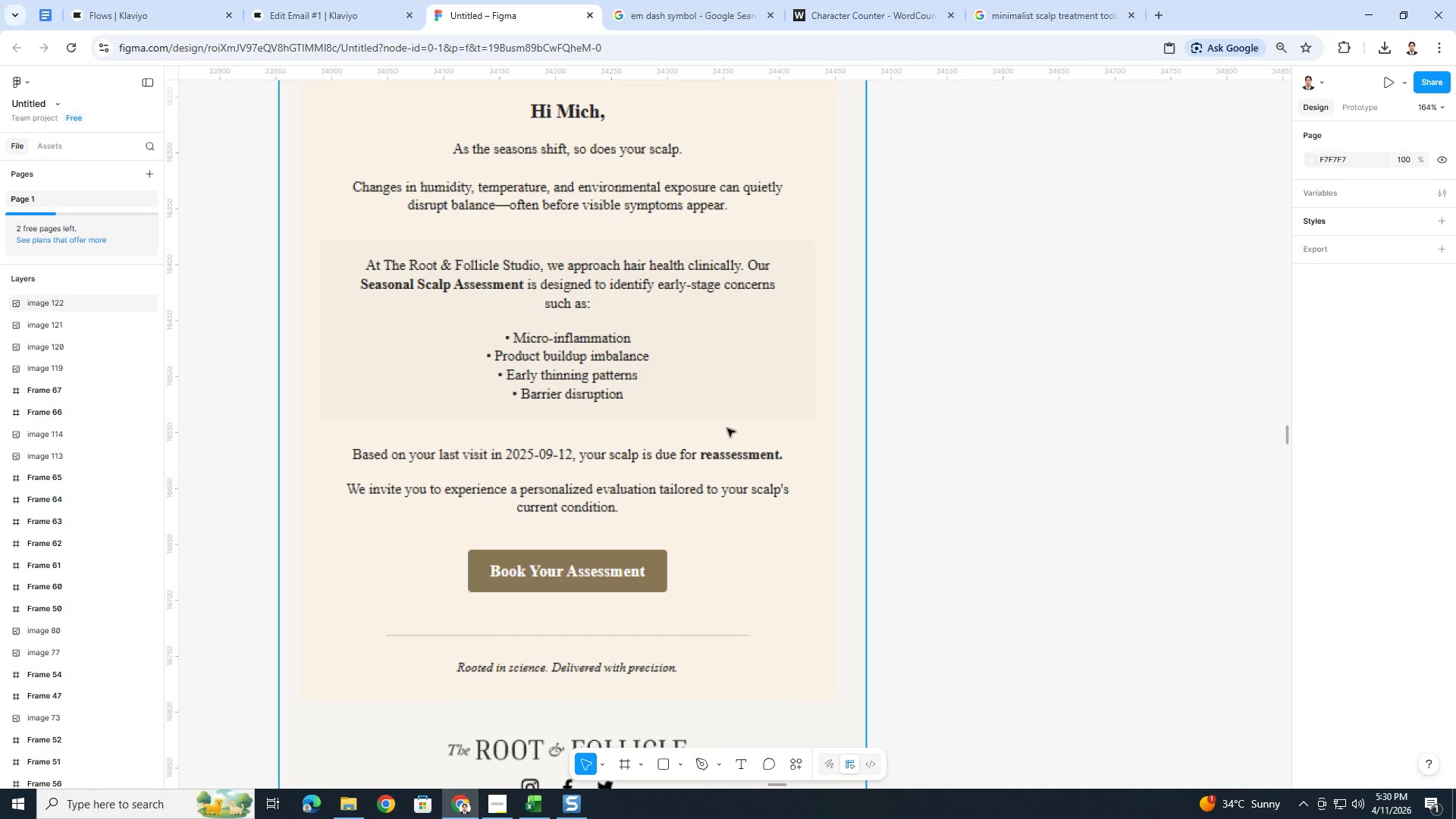 
hold_key(key=ControlLeft, duration=1.5)
 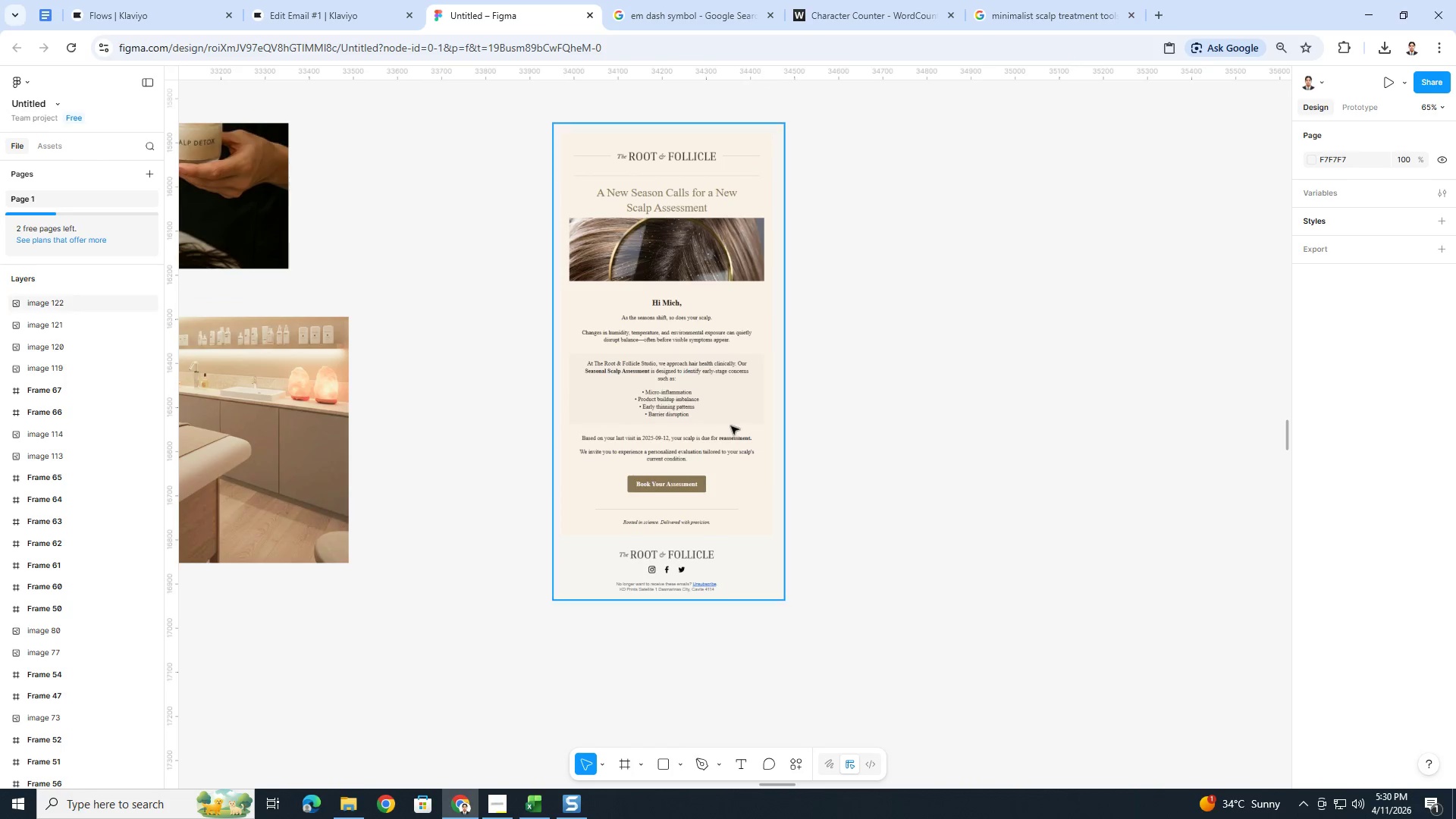 
hold_key(key=ControlLeft, duration=0.75)
 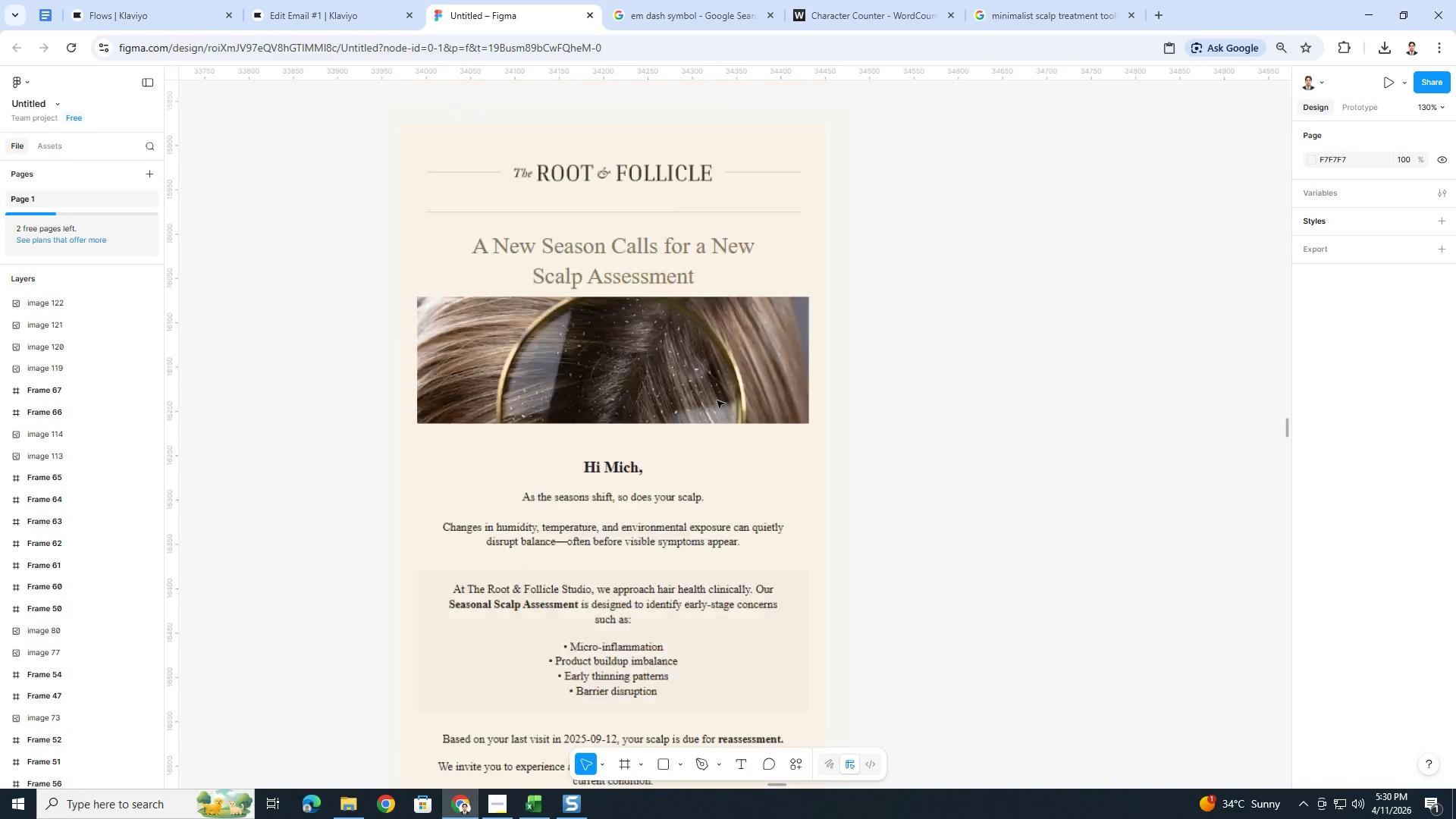 
scroll: coordinate [731, 428], scroll_direction: down, amount: 4.0
 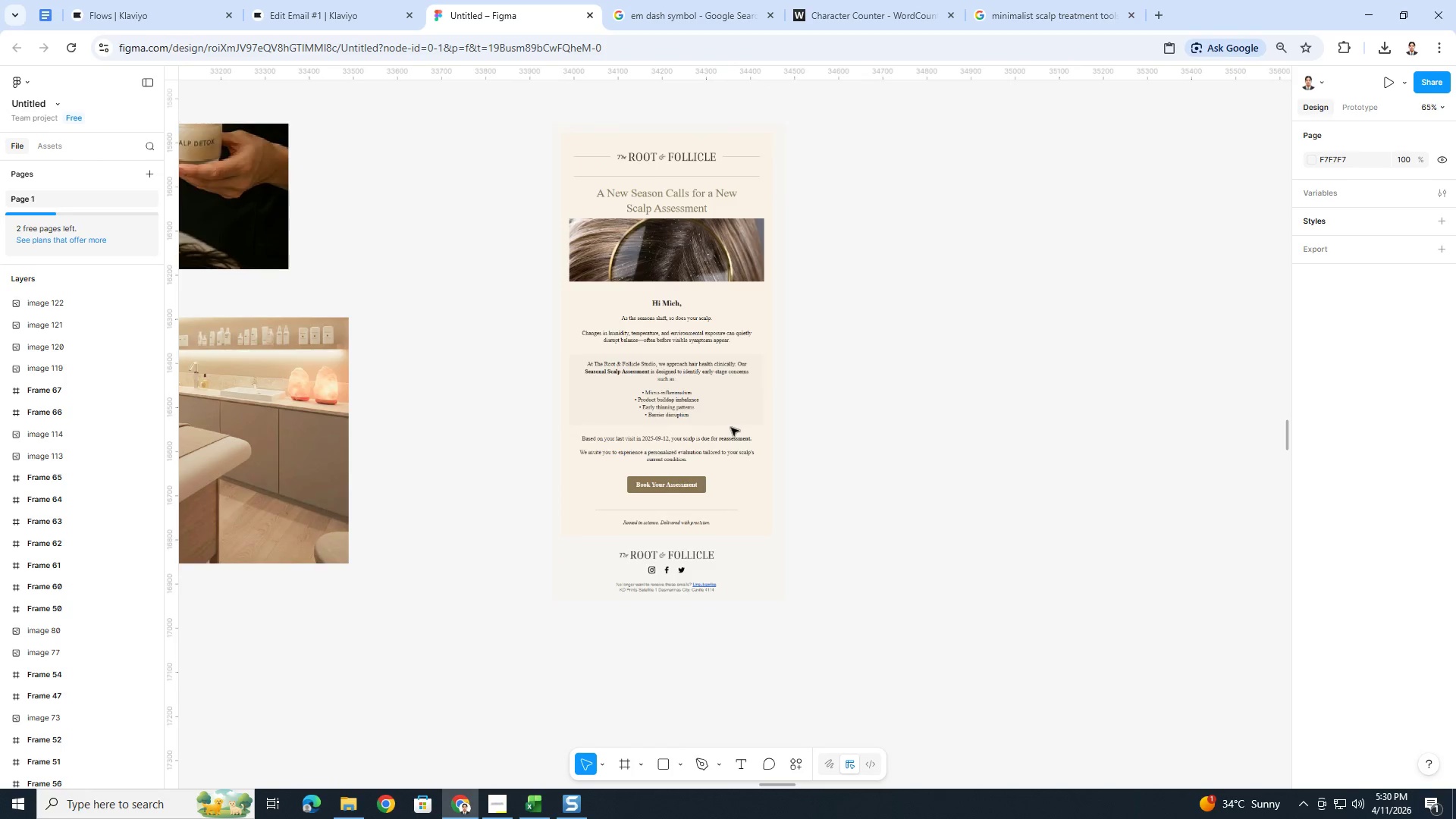 
scroll: coordinate [717, 400], scroll_direction: up, amount: 8.0
 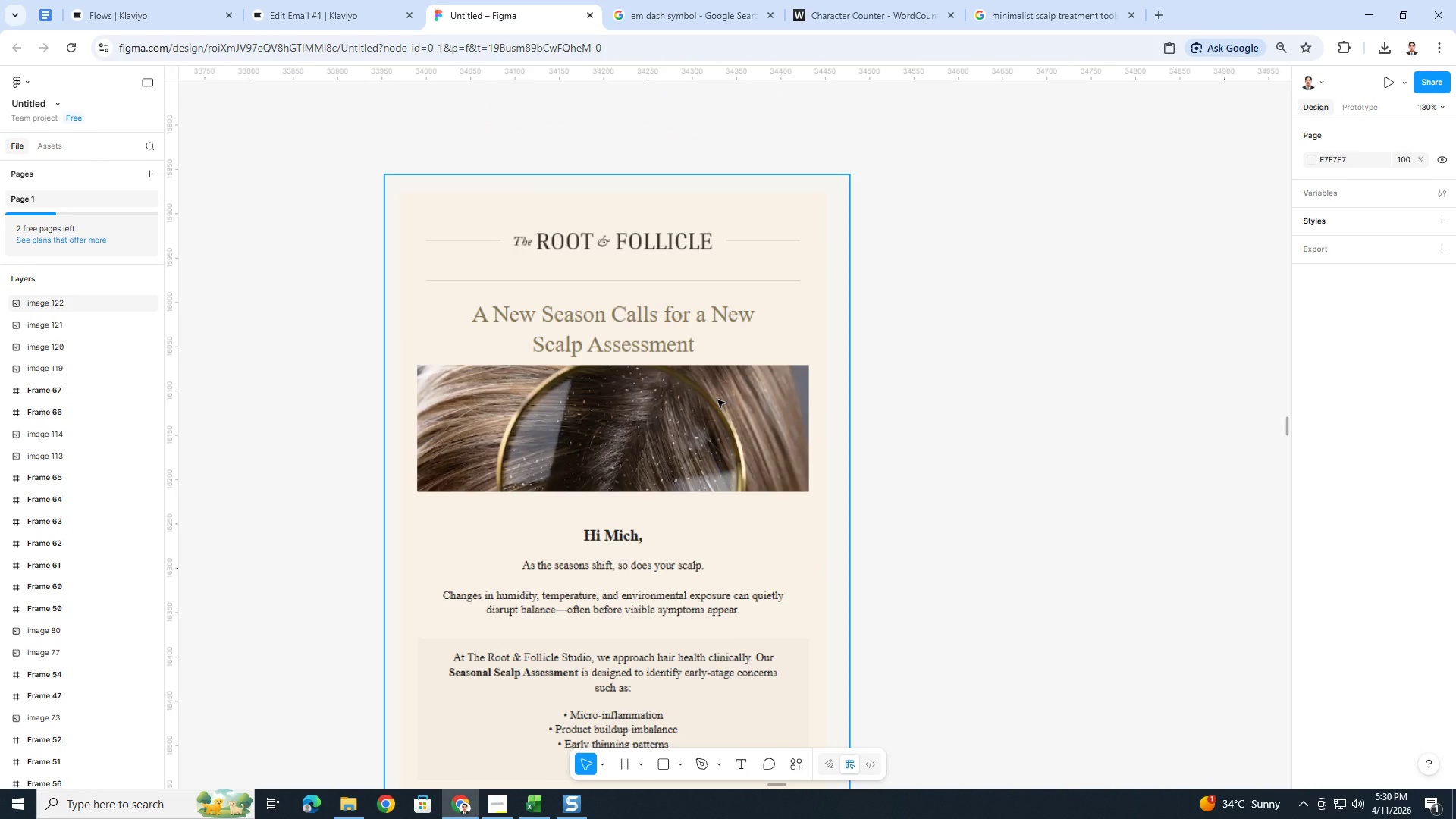 
scroll: coordinate [717, 400], scroll_direction: down, amount: 1.0
 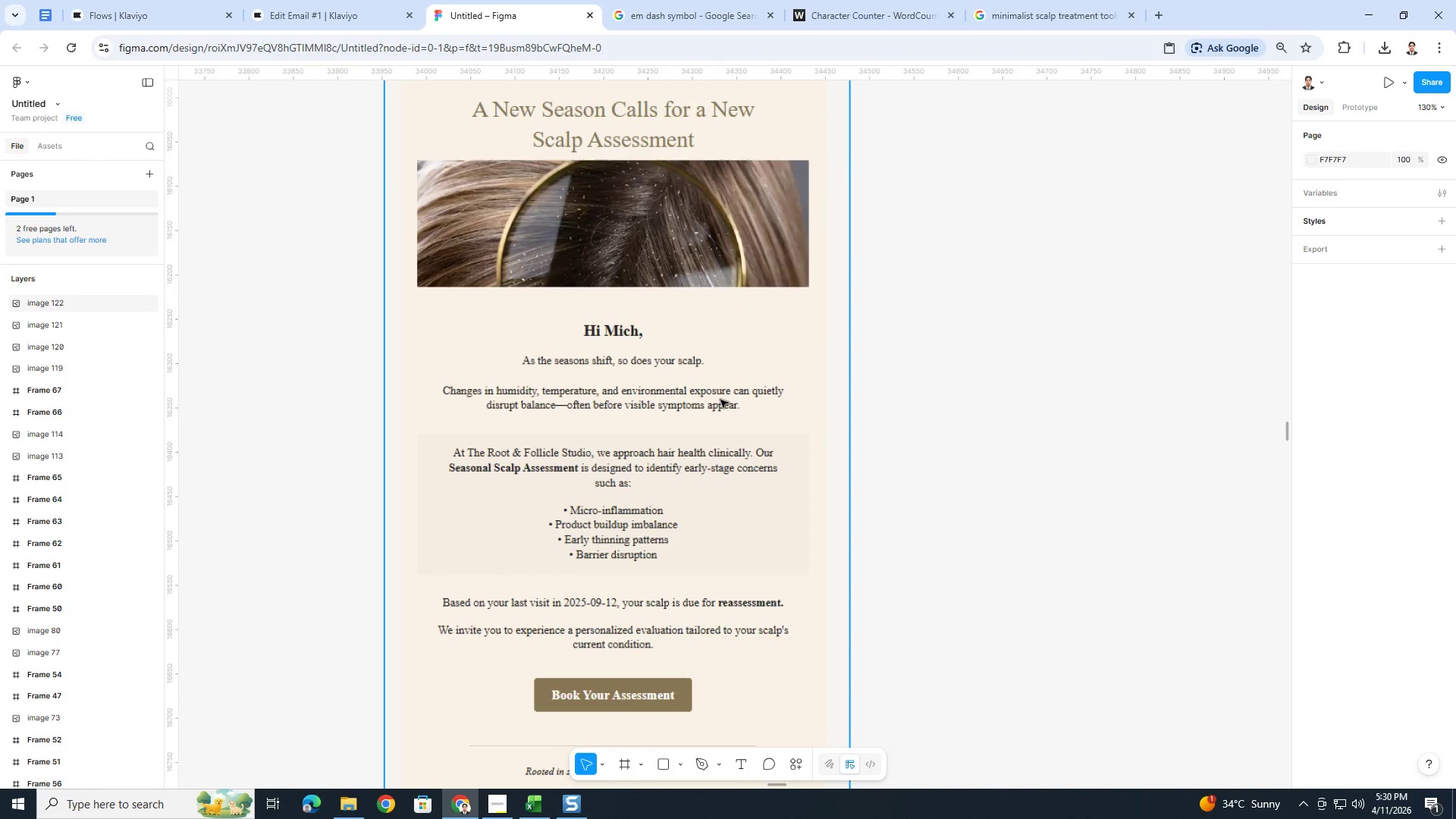 
scroll: coordinate [729, 400], scroll_direction: up, amount: 1.0
 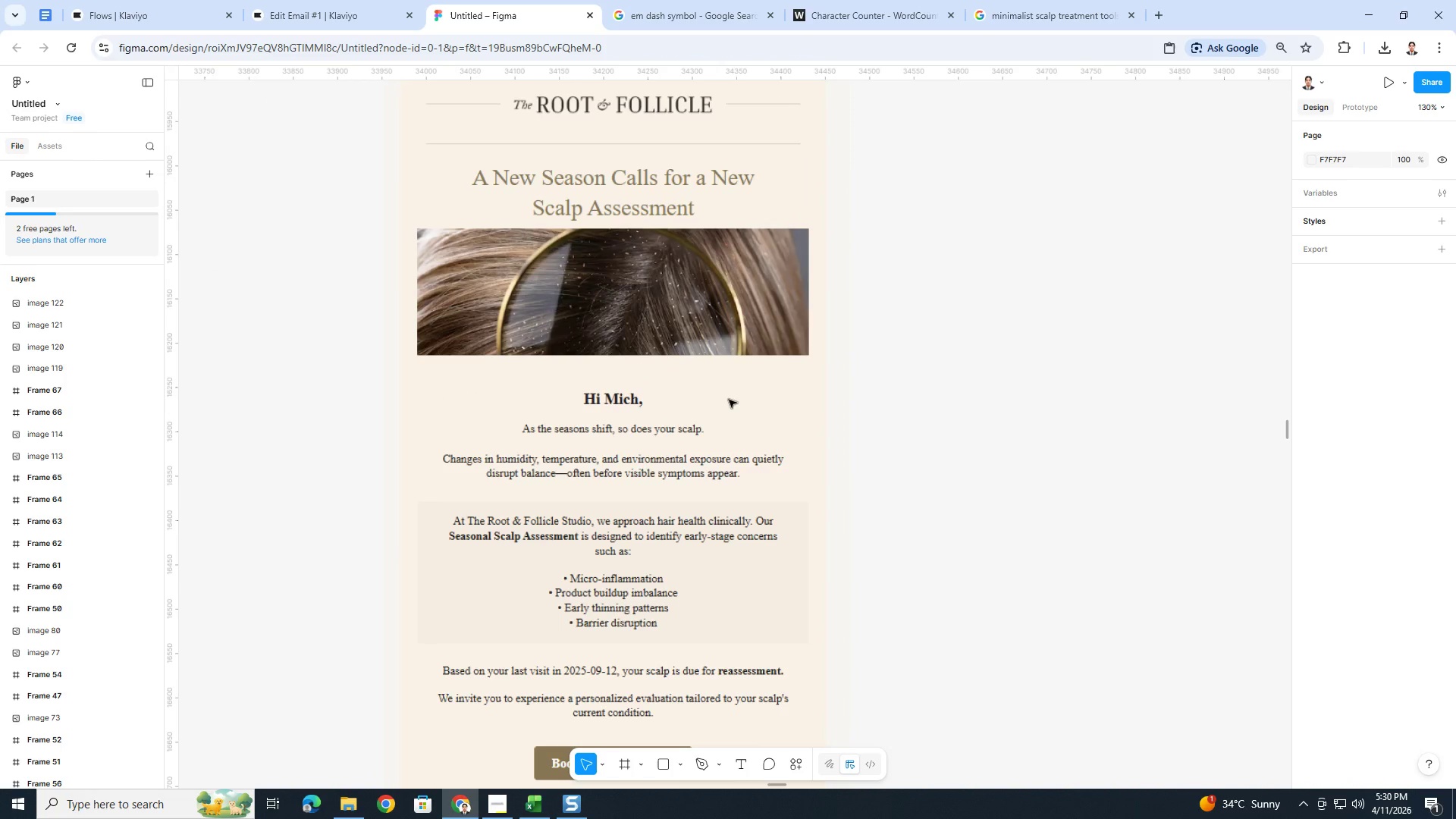 
key(Alt+AltLeft)
 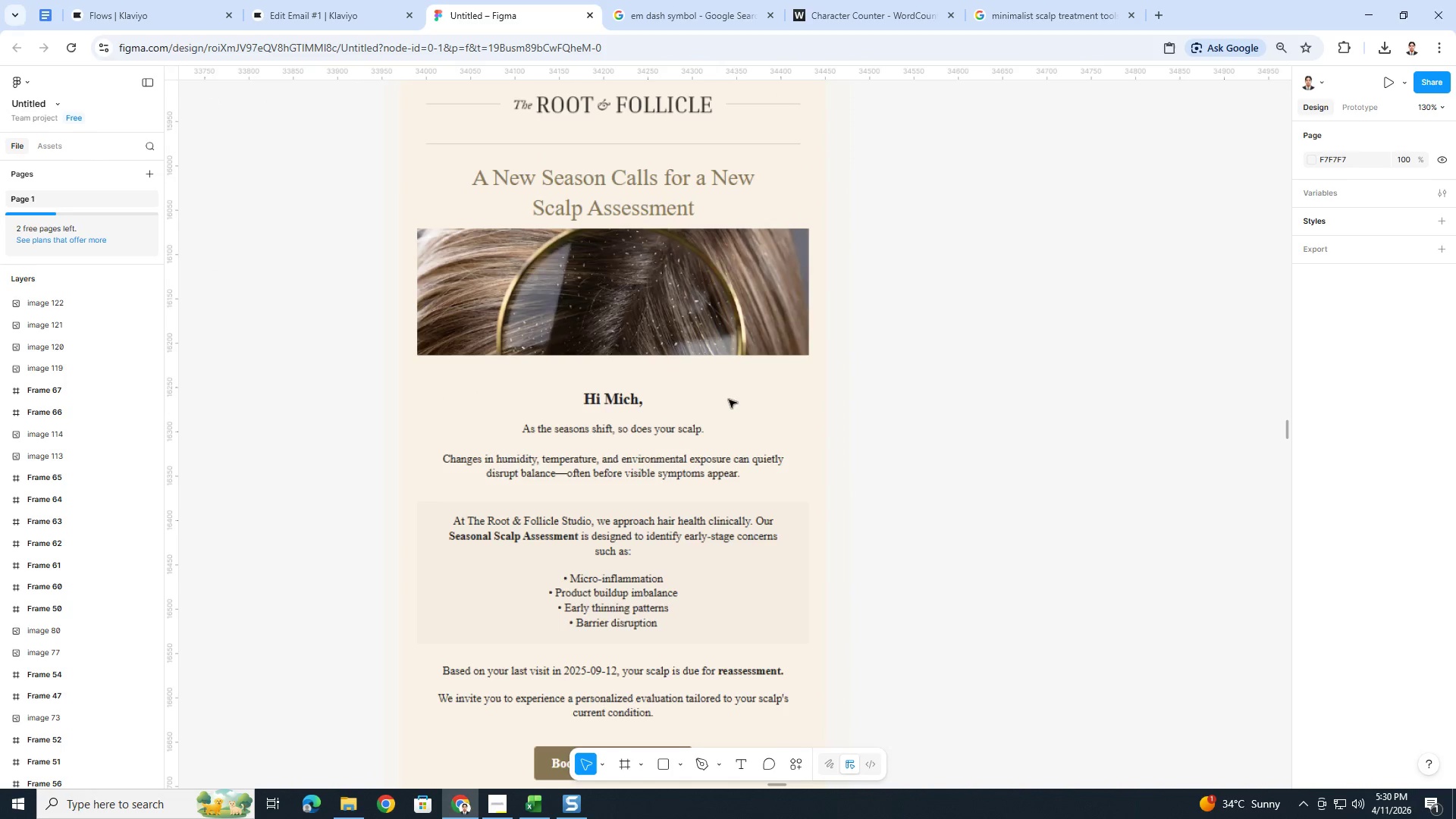 
key(Alt+Tab)
 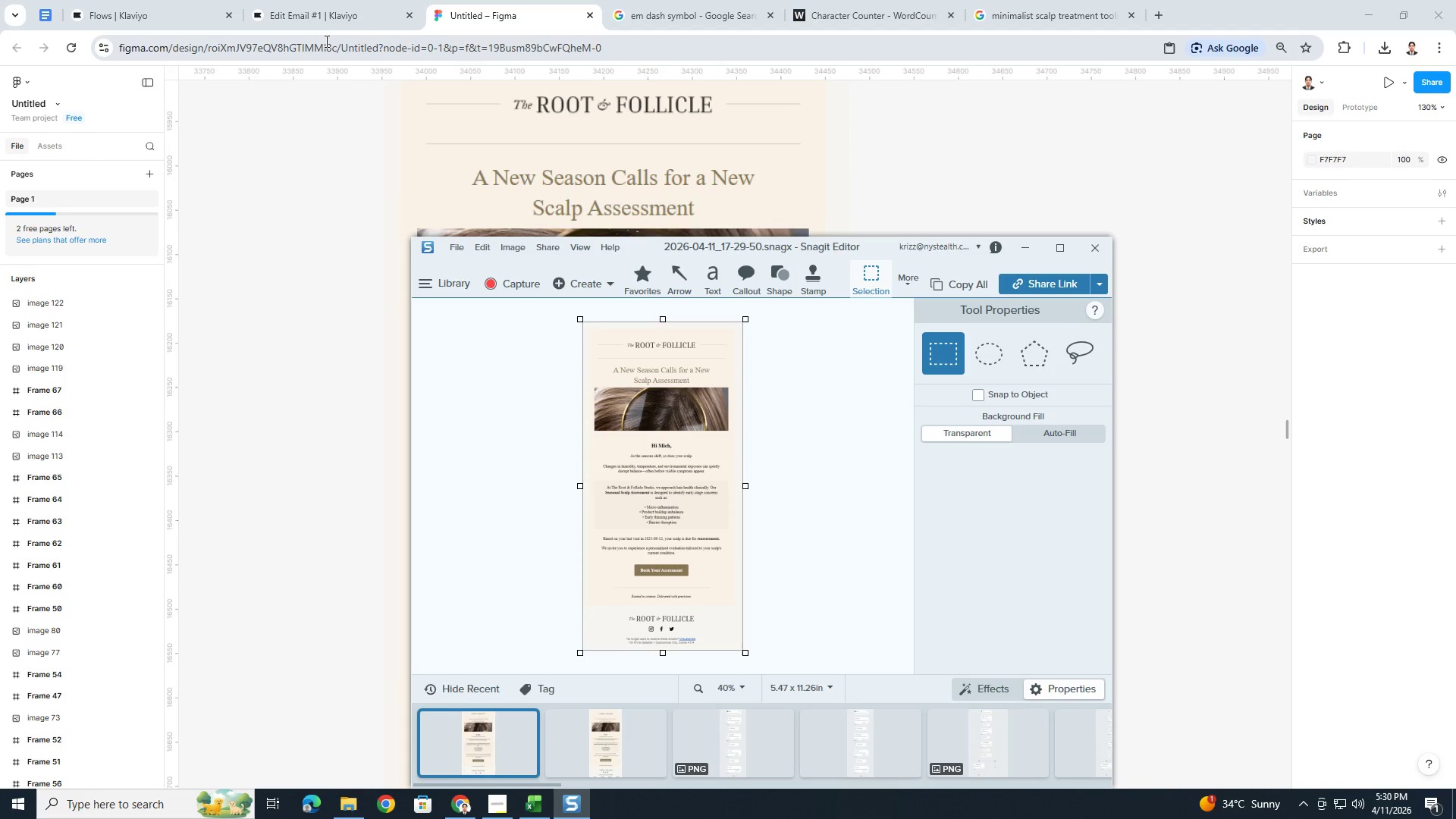 
left_click([332, 17])
 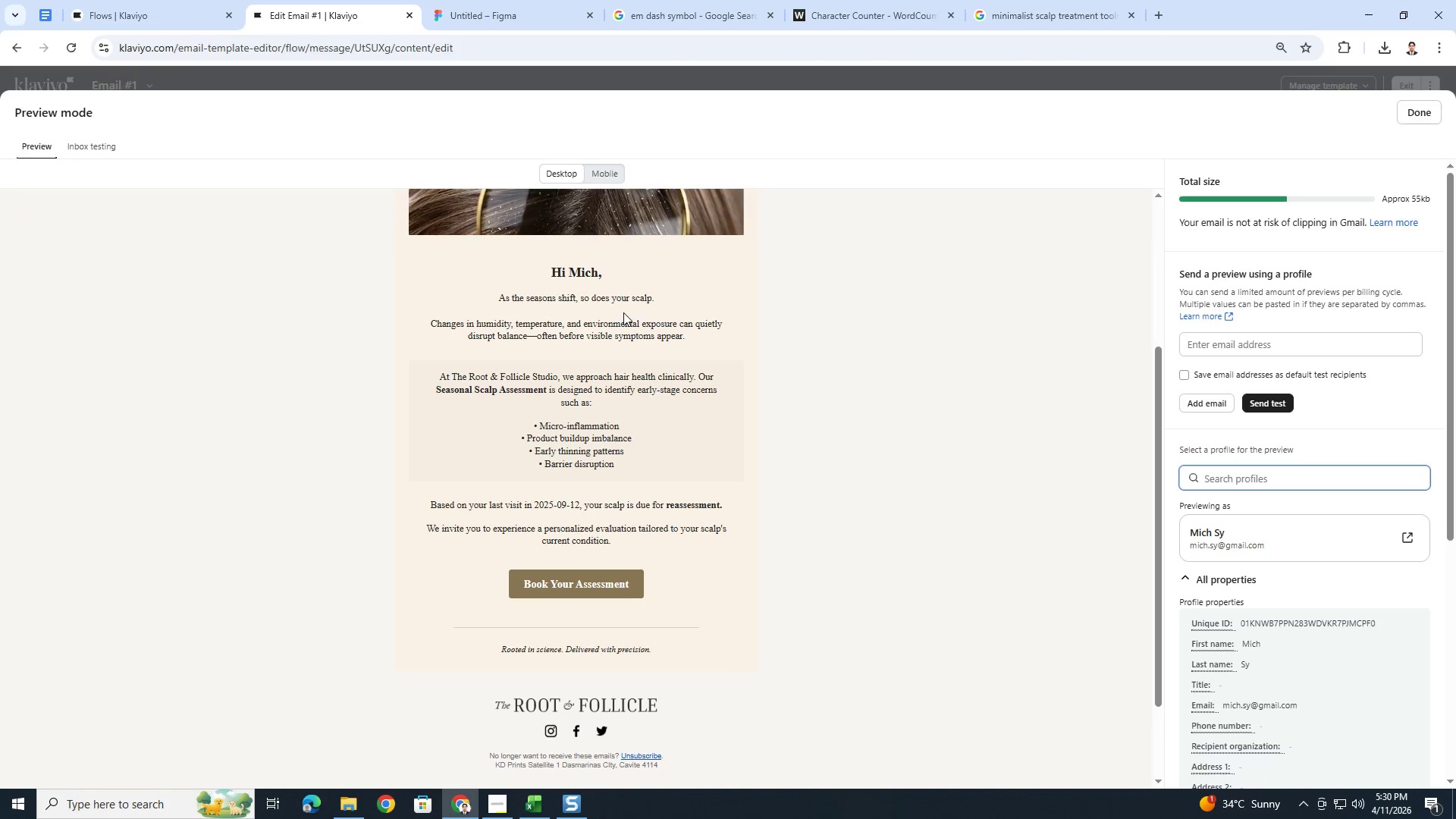 
scroll: coordinate [651, 320], scroll_direction: up, amount: 3.0
 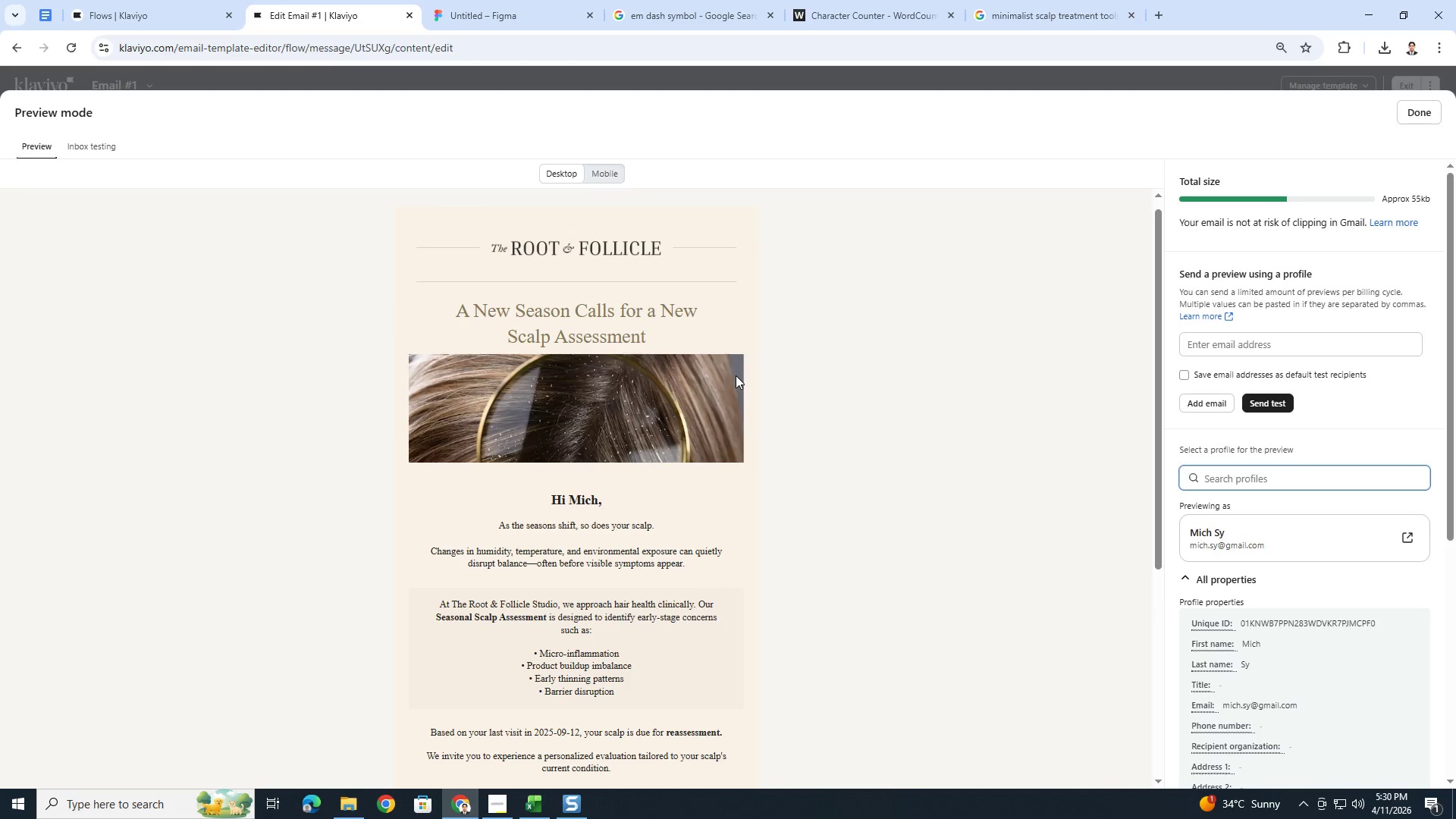 
hold_key(key=ControlLeft, duration=0.72)
scroll: coordinate [814, 365], scroll_direction: up, amount: 1.0
 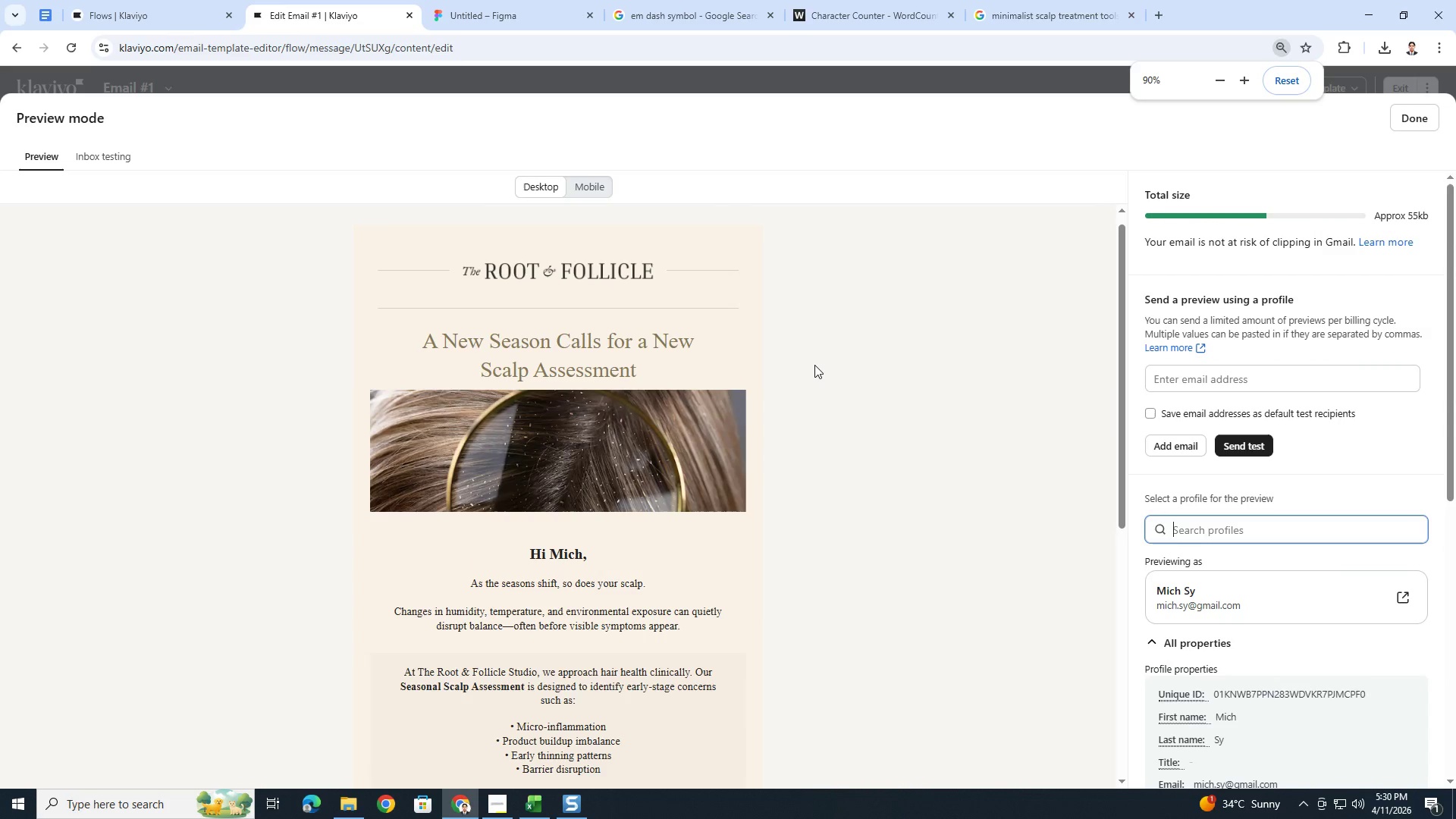 
scroll: coordinate [814, 365], scroll_direction: down, amount: 5.0
 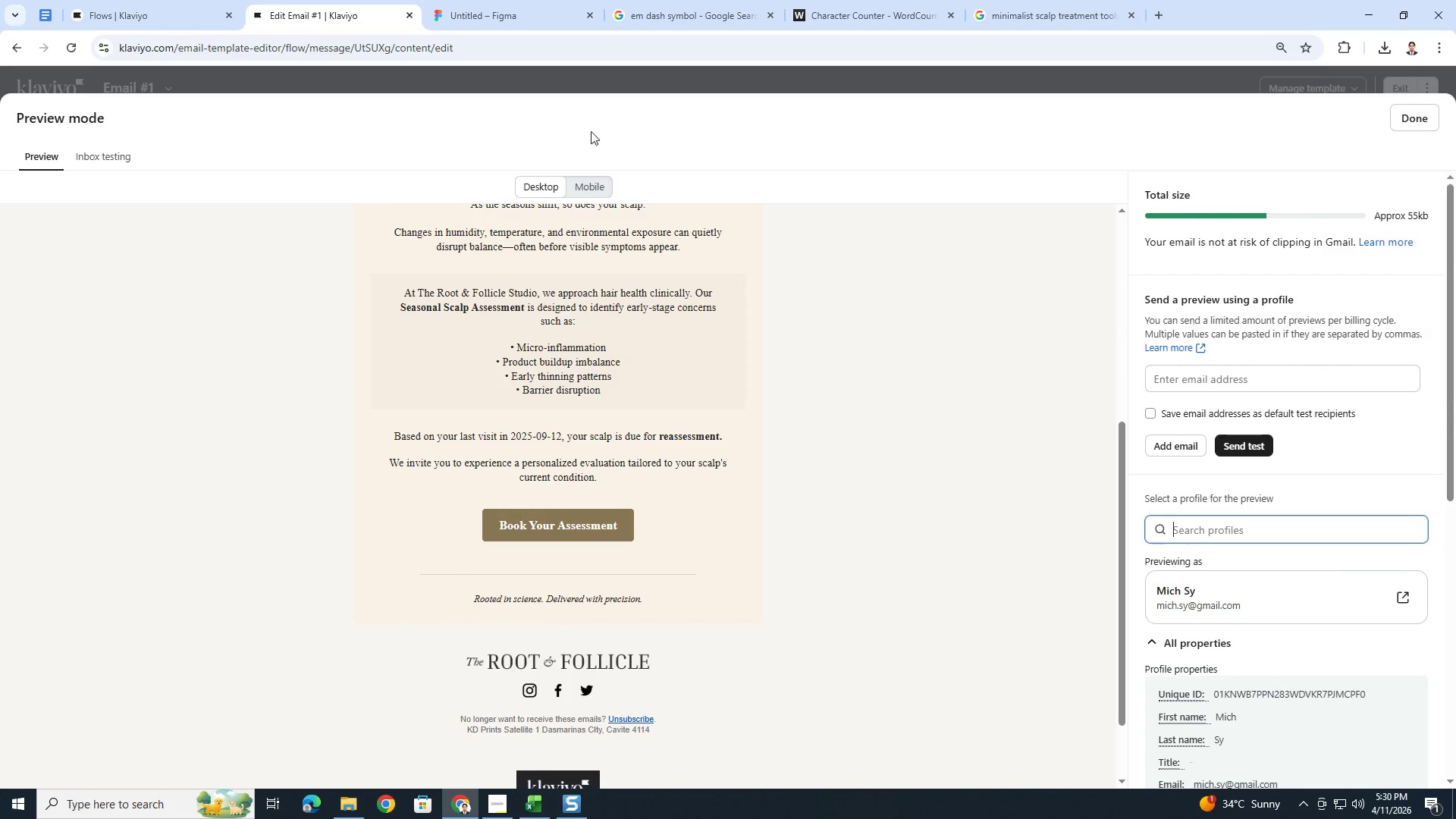 
hold_key(key=ControlLeft, duration=0.38)
 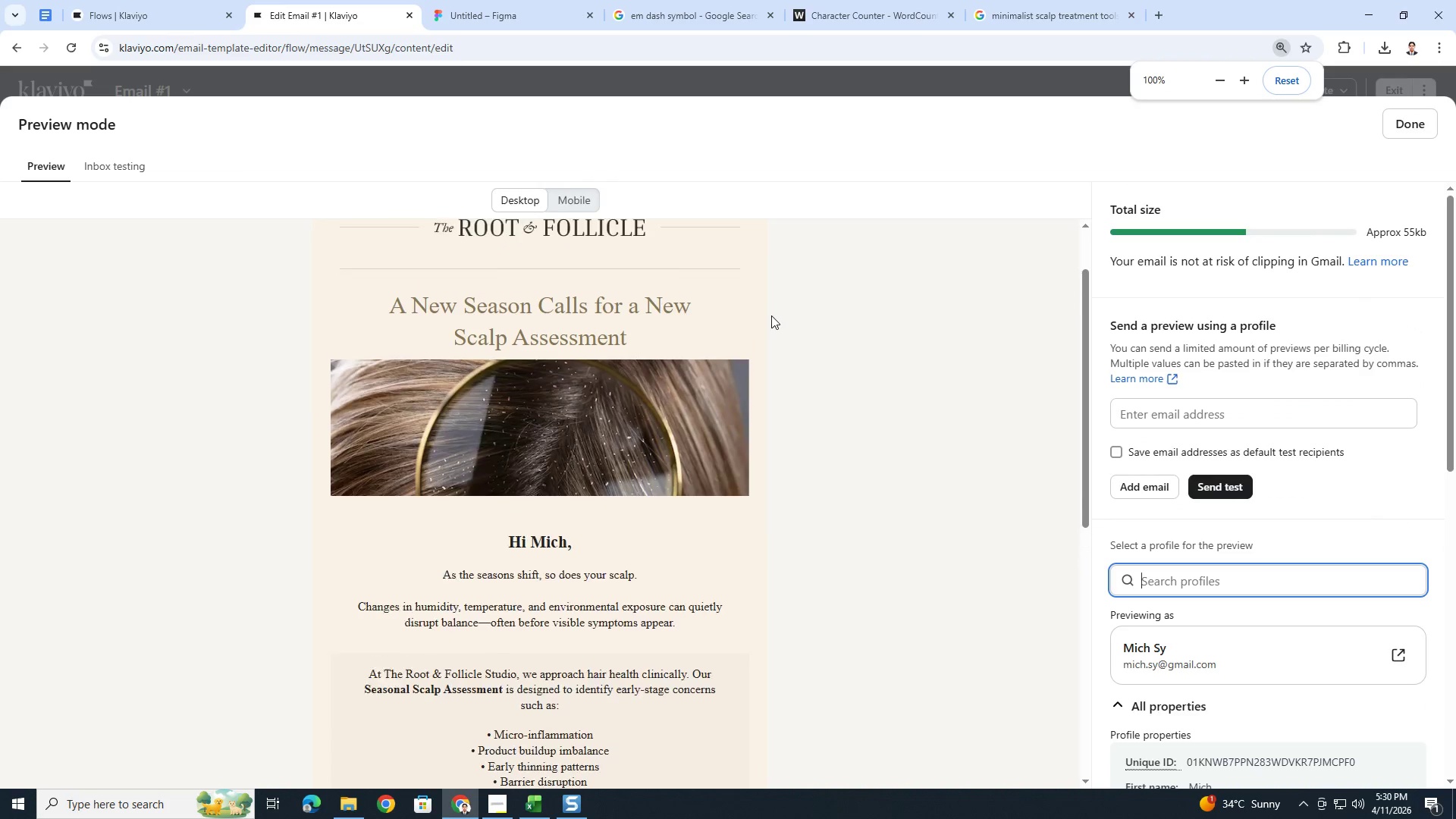 
scroll: coordinate [805, 336], scroll_direction: up, amount: 7.0
 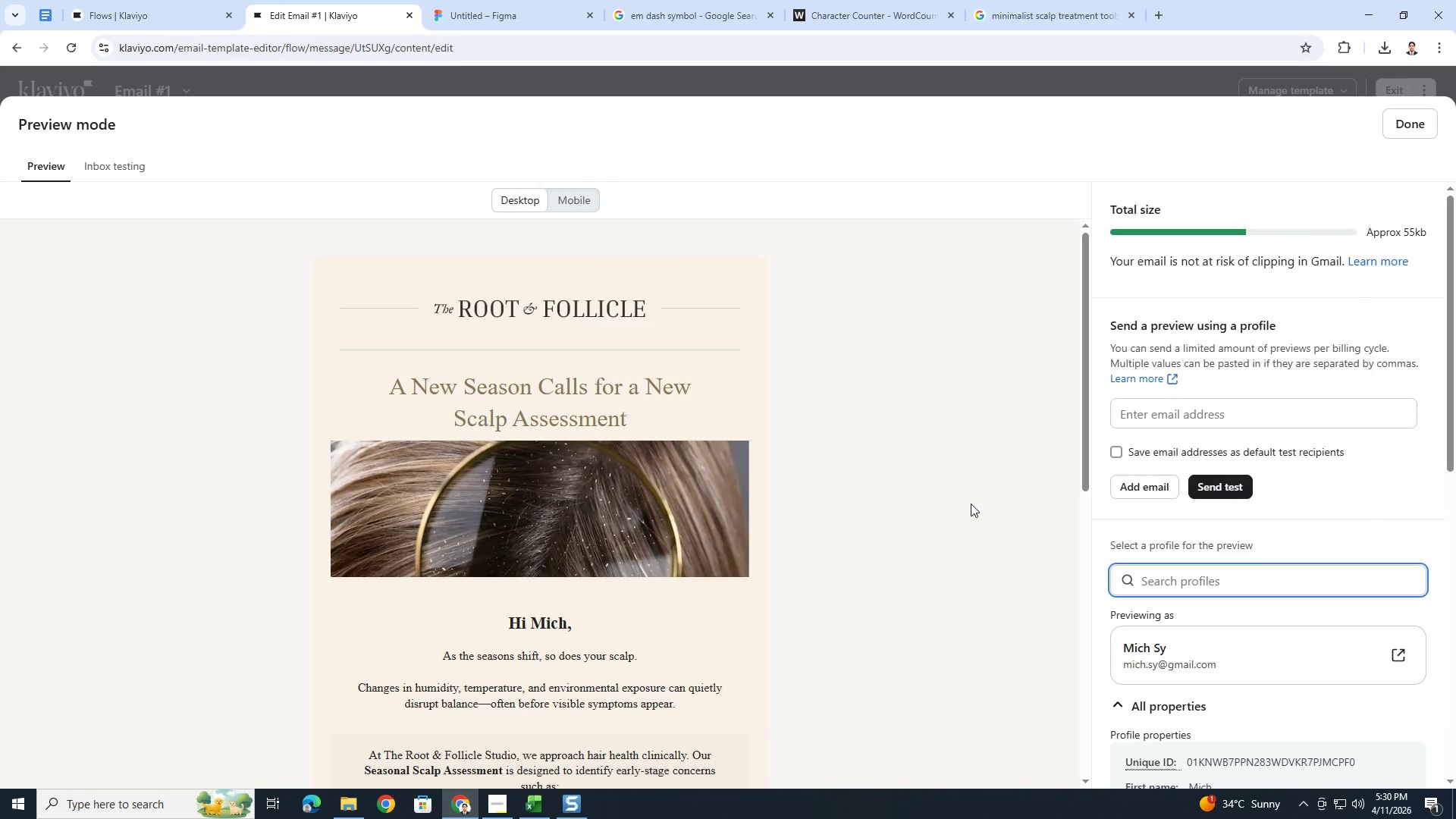 
key(PrintScreen)
 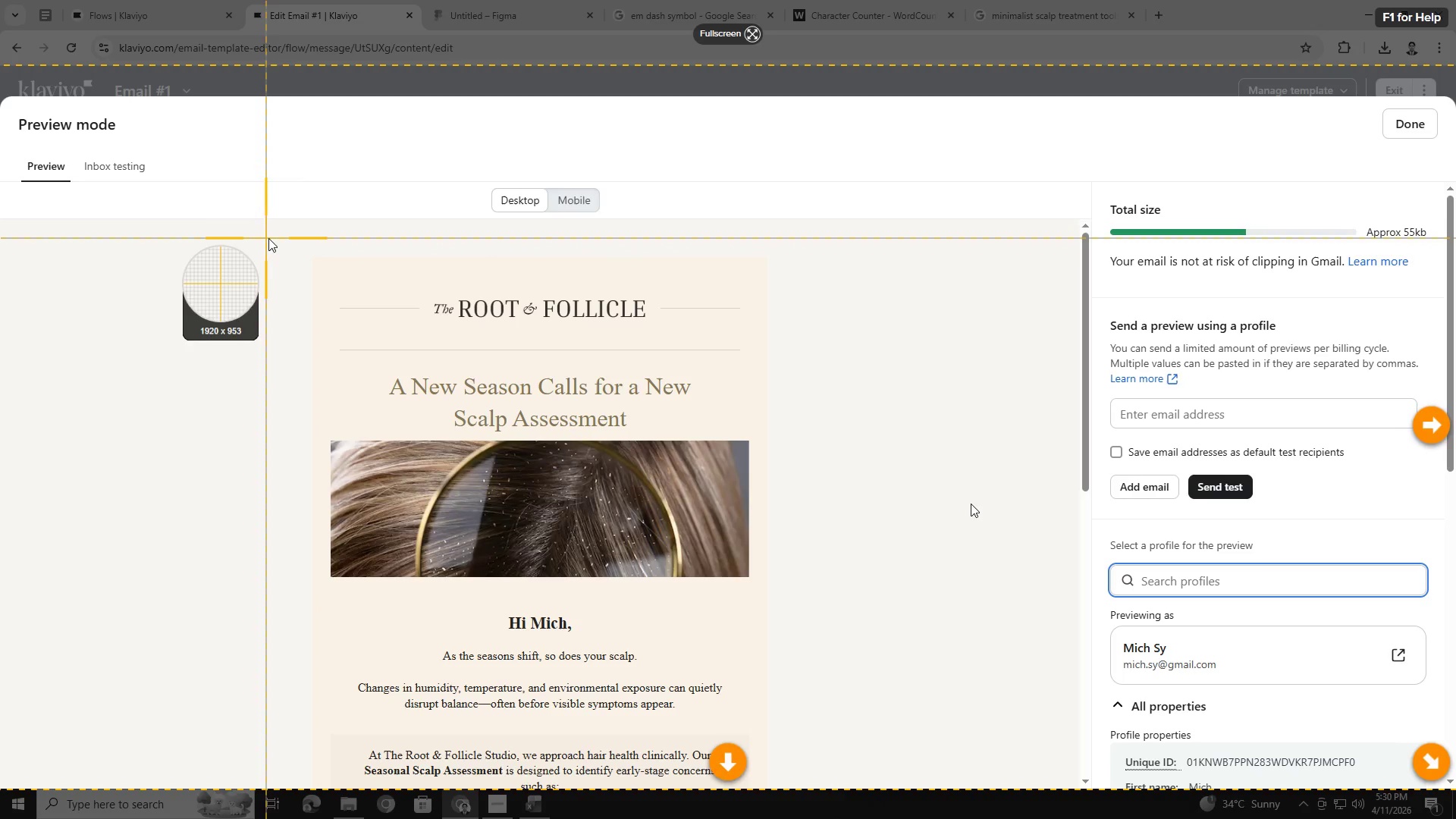 
left_click_drag(start_coordinate=[284, 240], to_coordinate=[784, 730])
 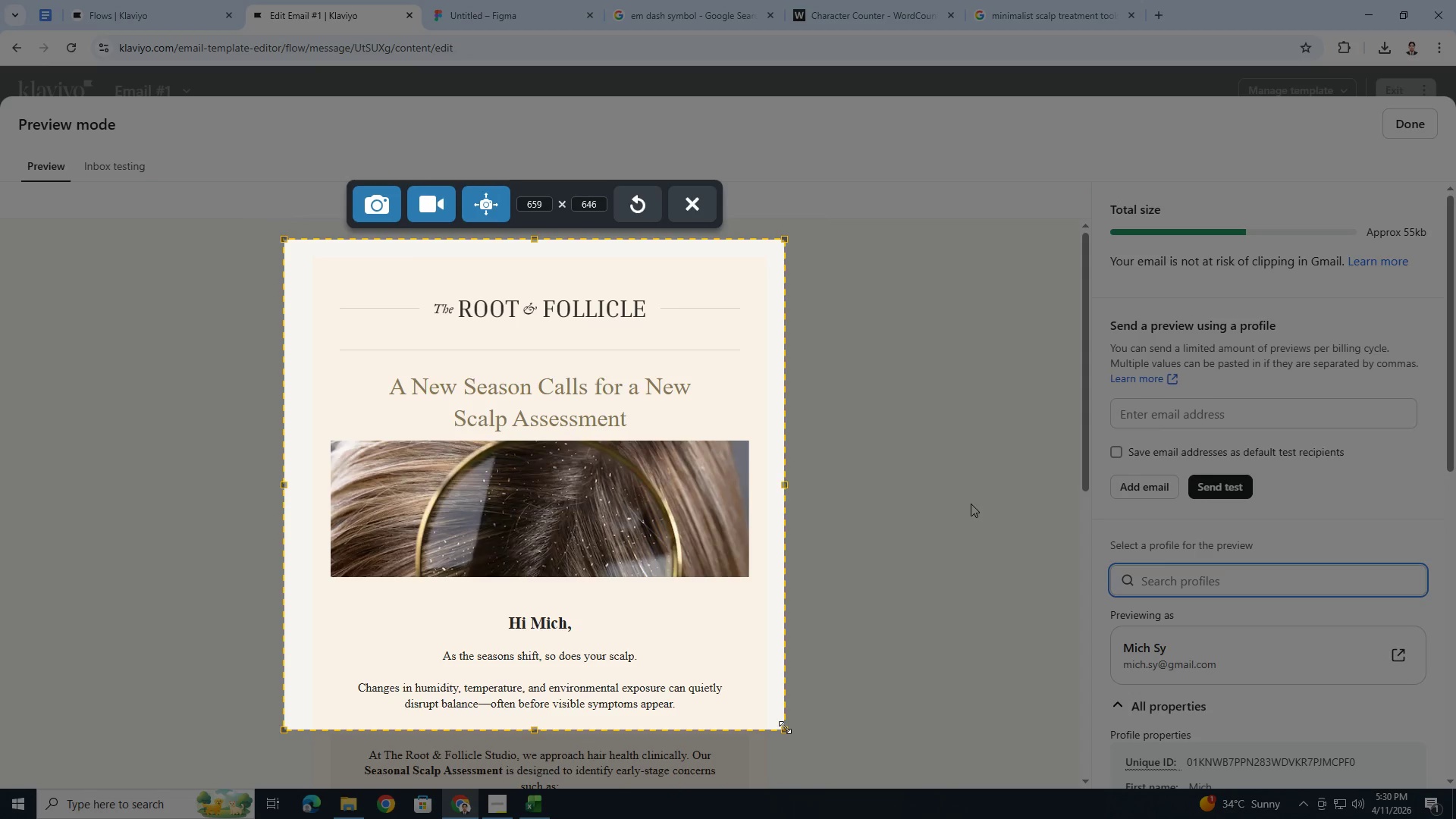 
key(Escape)
 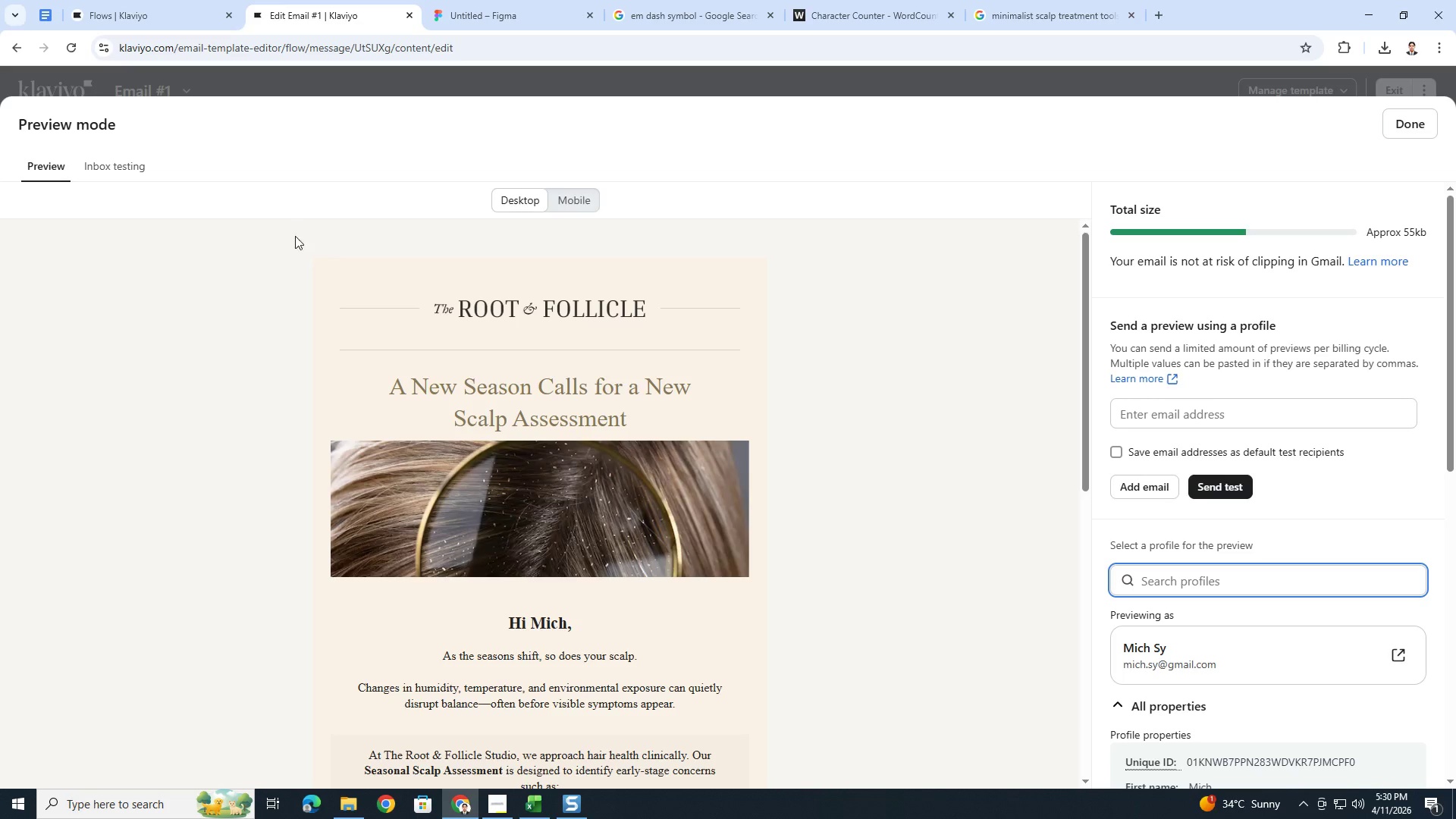 
left_click_drag(start_coordinate=[299, 241], to_coordinate=[301, 251])
 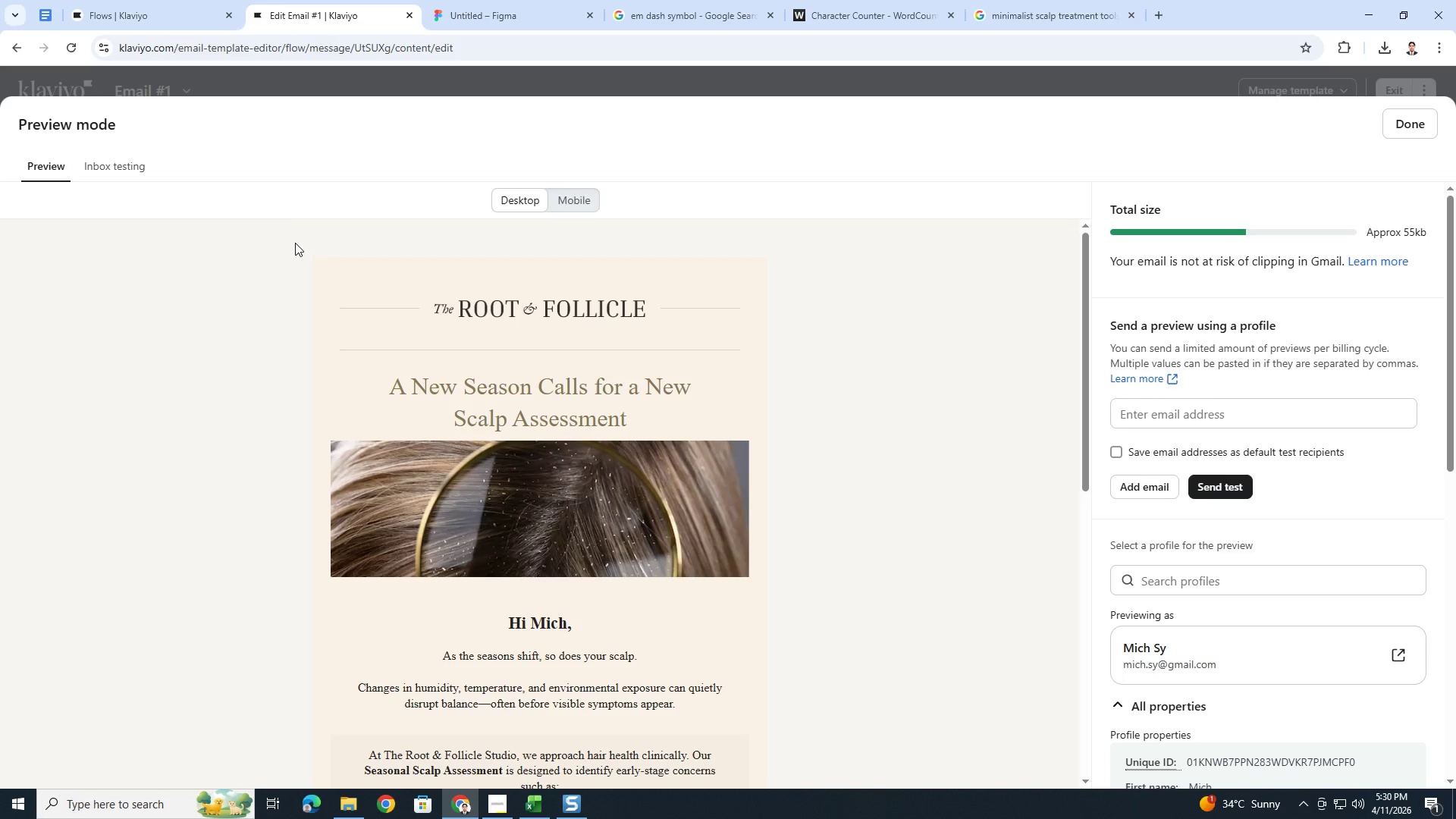 
key(F12)
 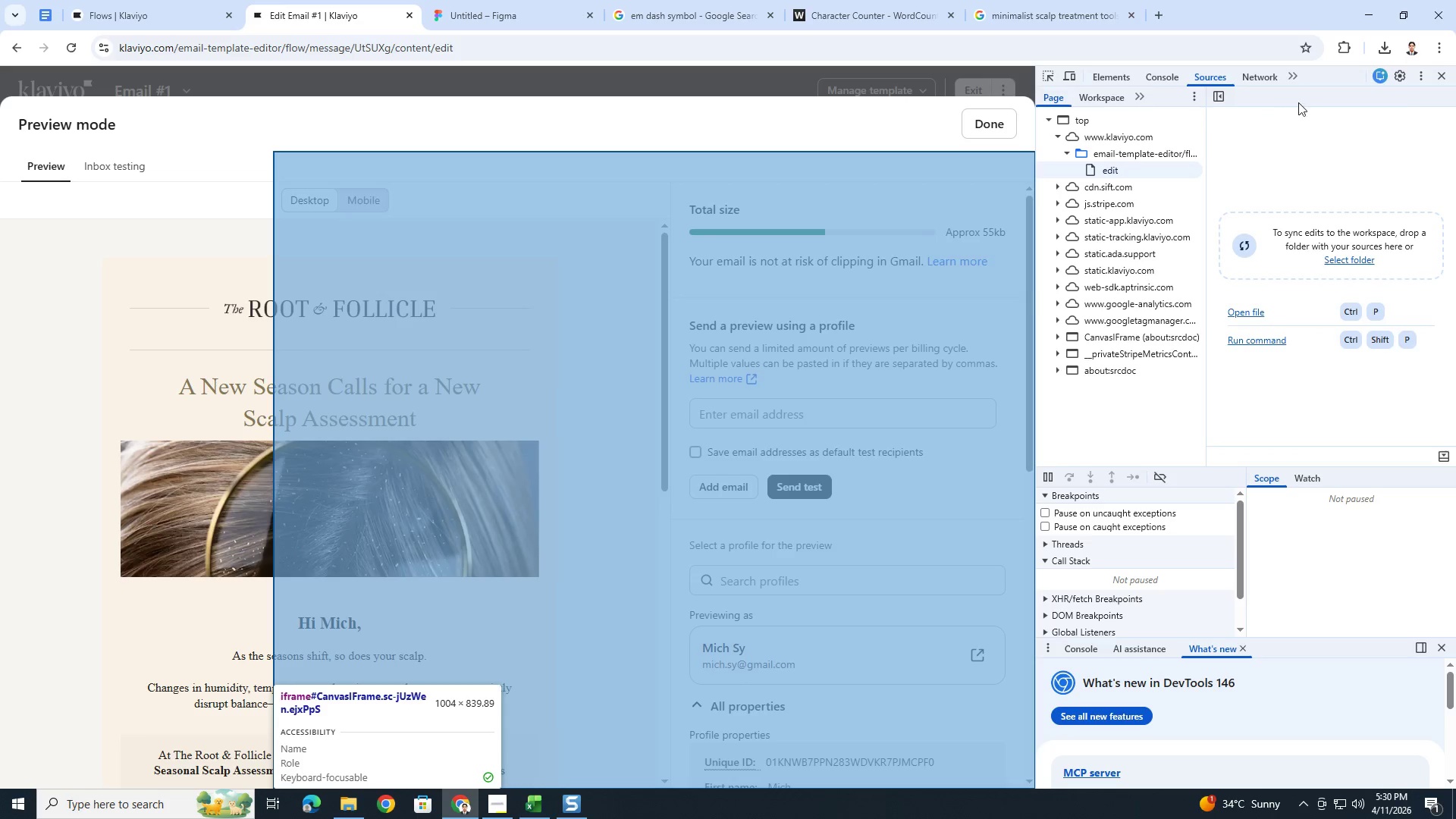 
left_click([1448, 74])
 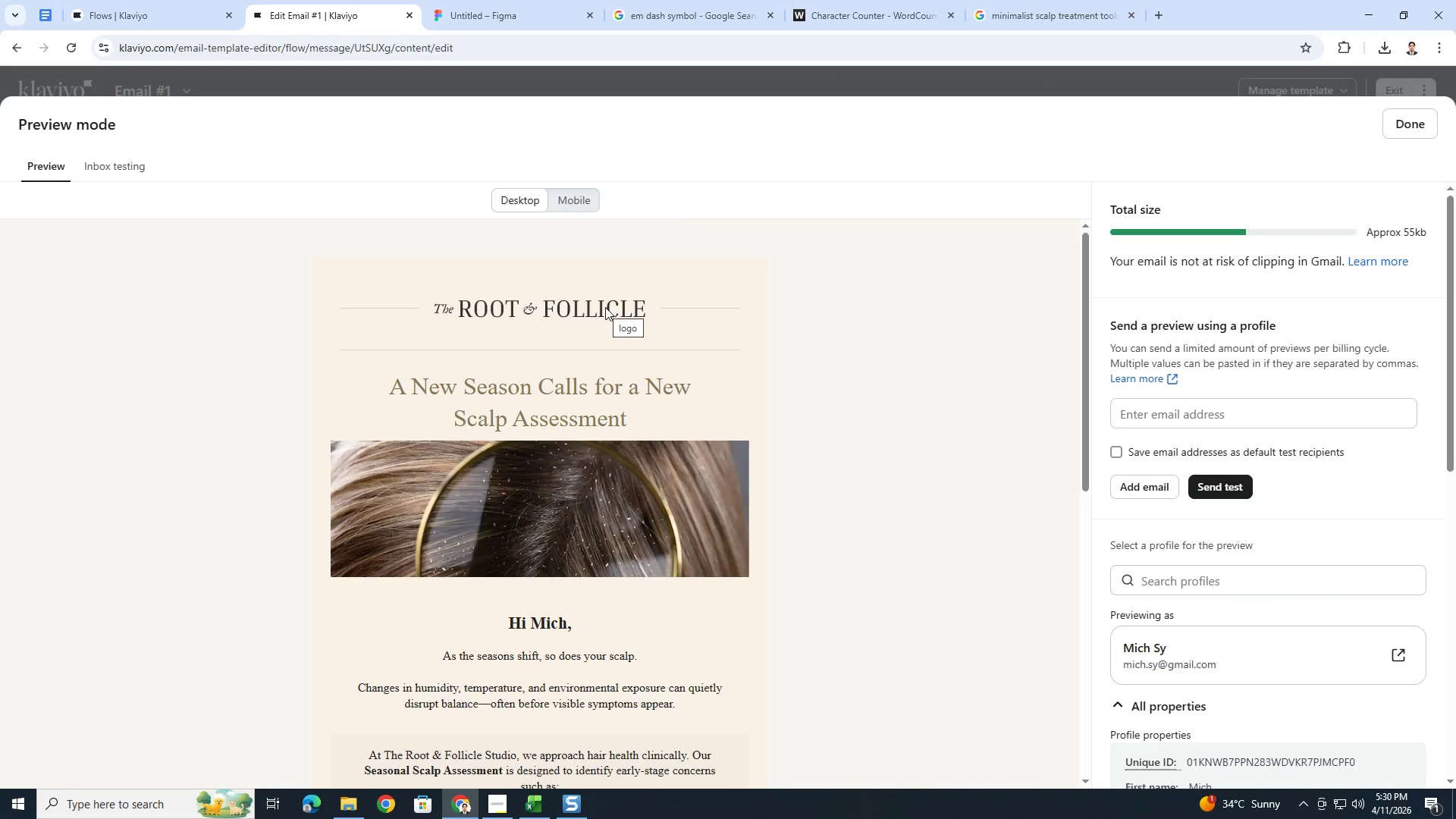 
key(PrintScreen)
 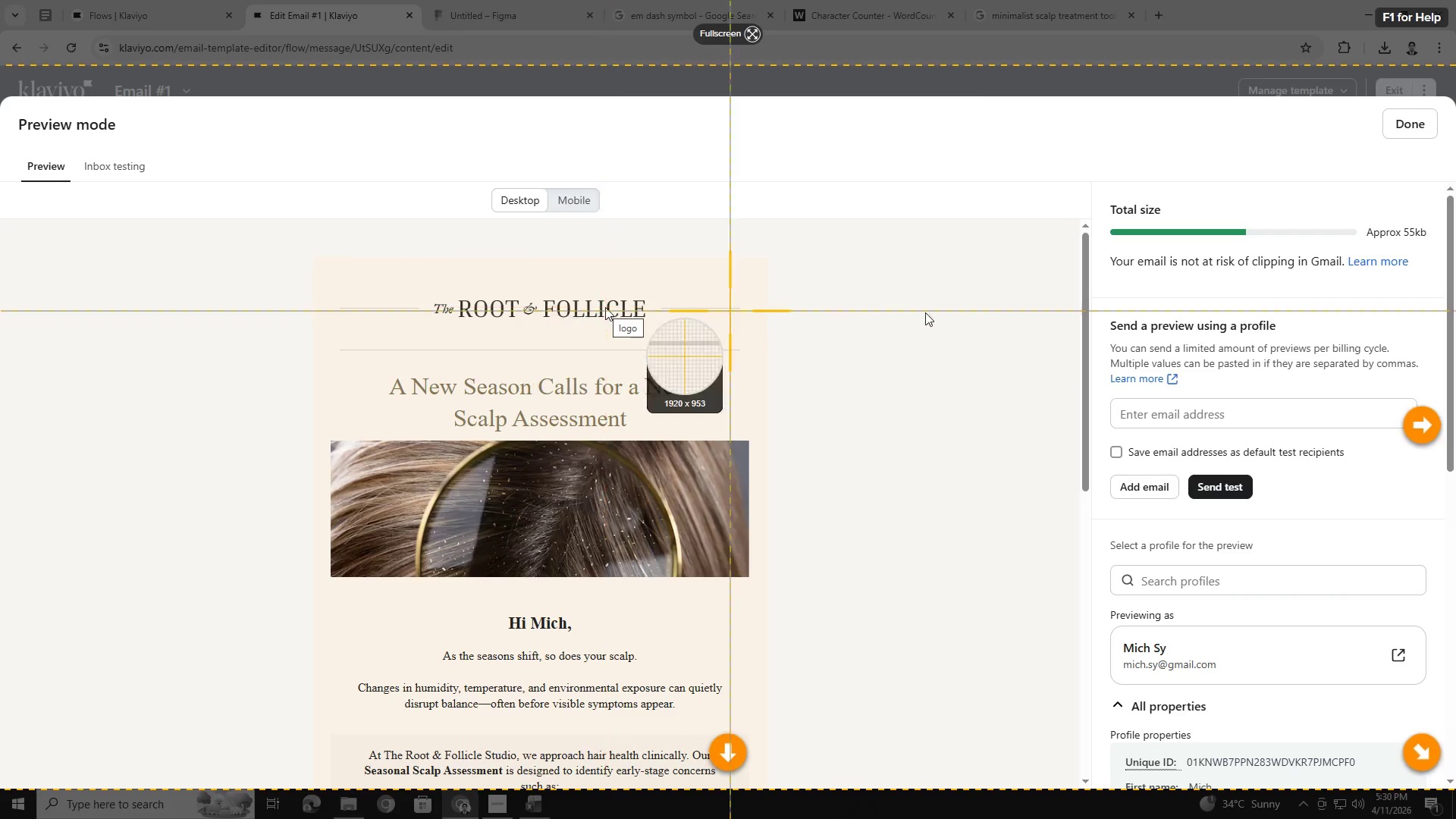 
key(Escape)
 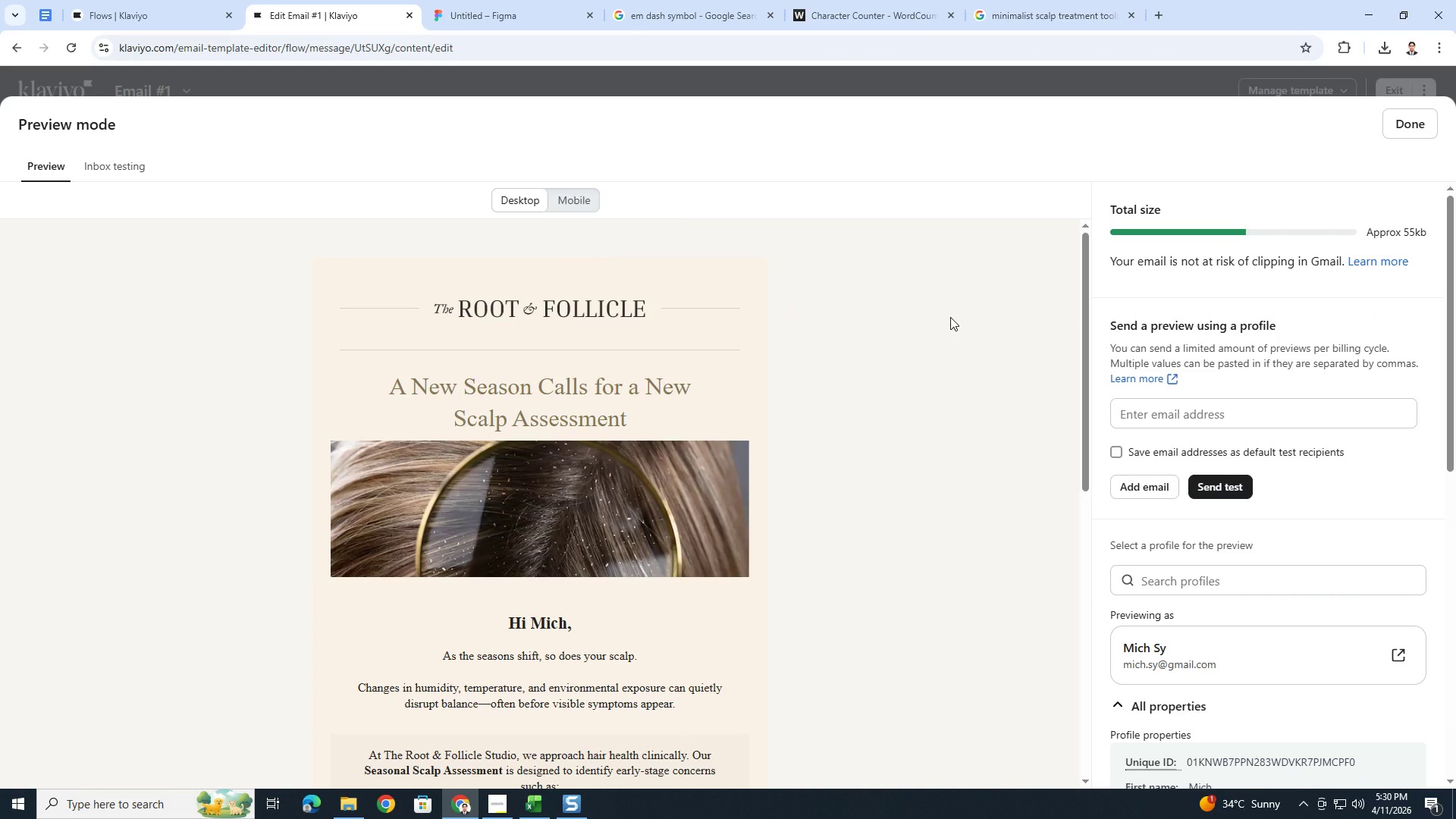 
key(PrintScreen)
 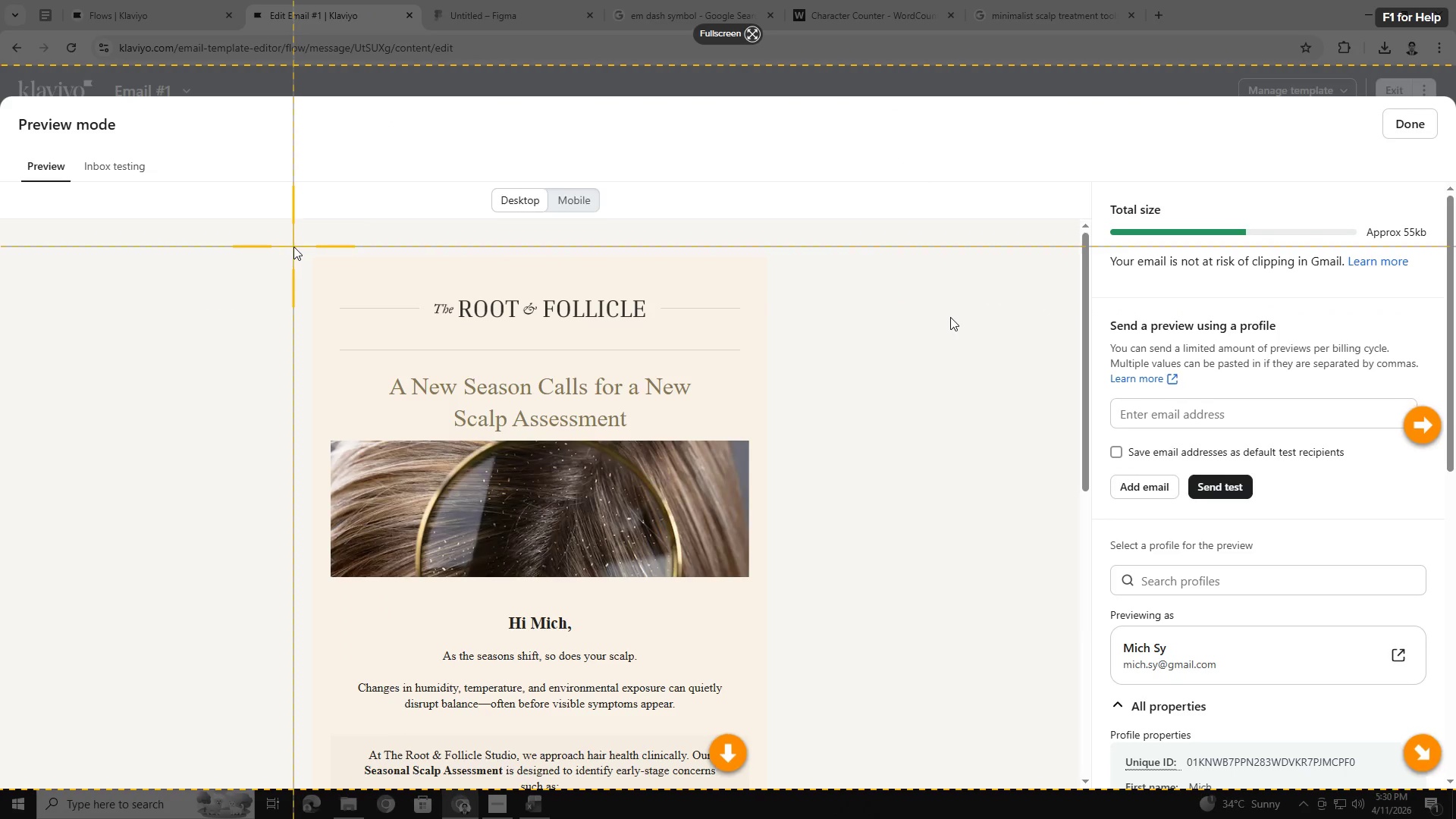 
left_click_drag(start_coordinate=[294, 246], to_coordinate=[783, 736])
 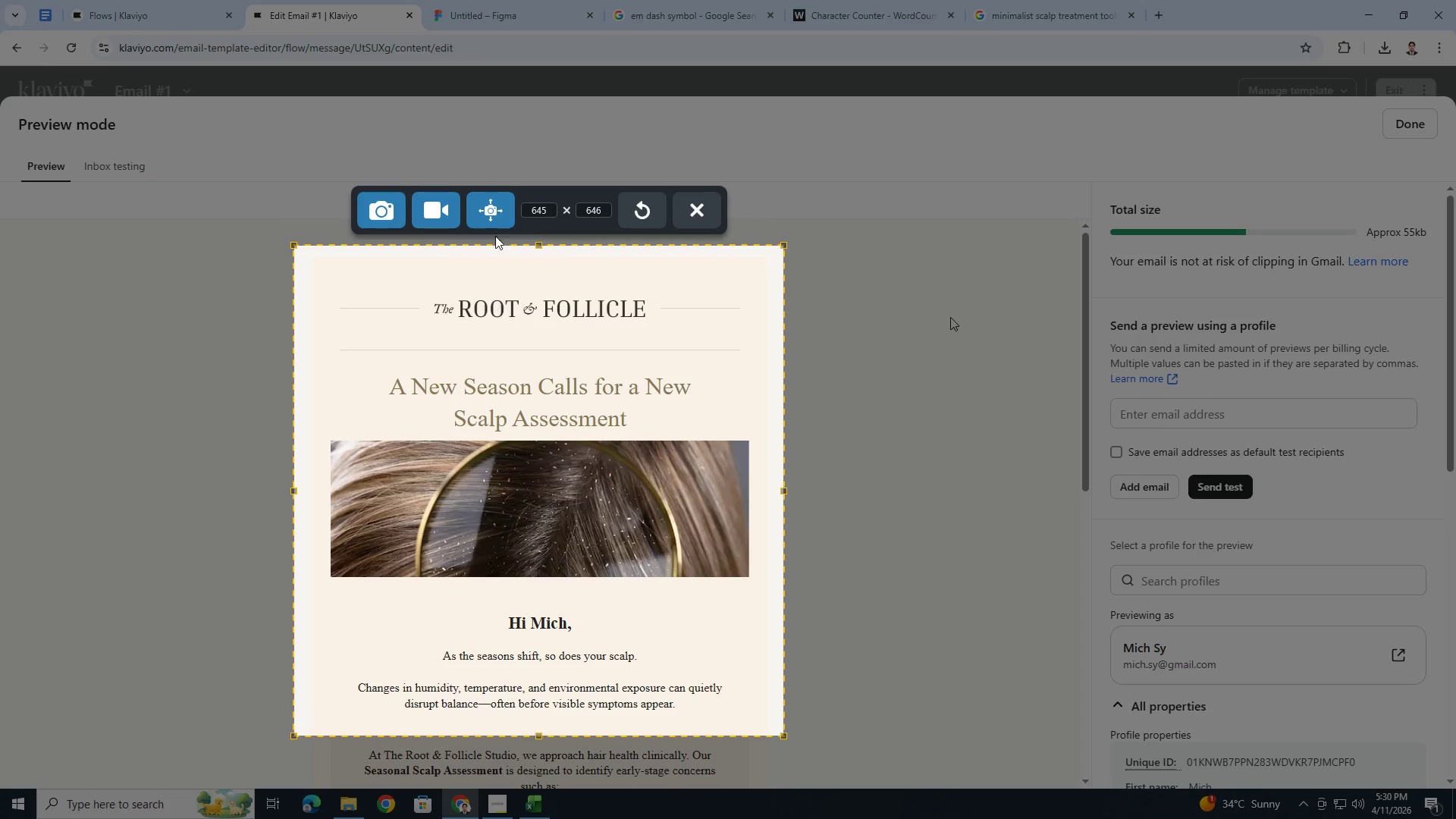 
left_click([497, 217])
 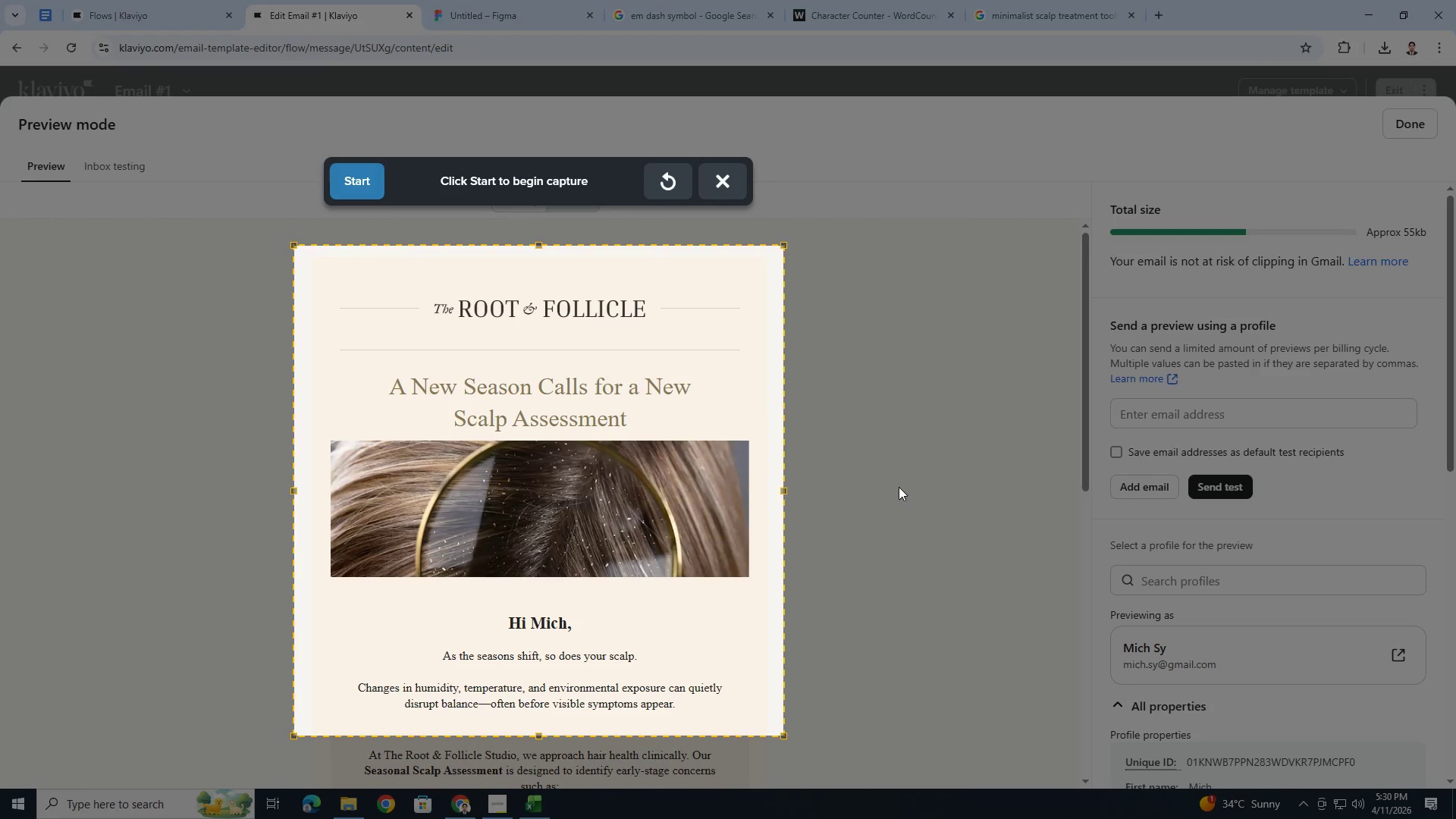 
left_click([355, 179])
 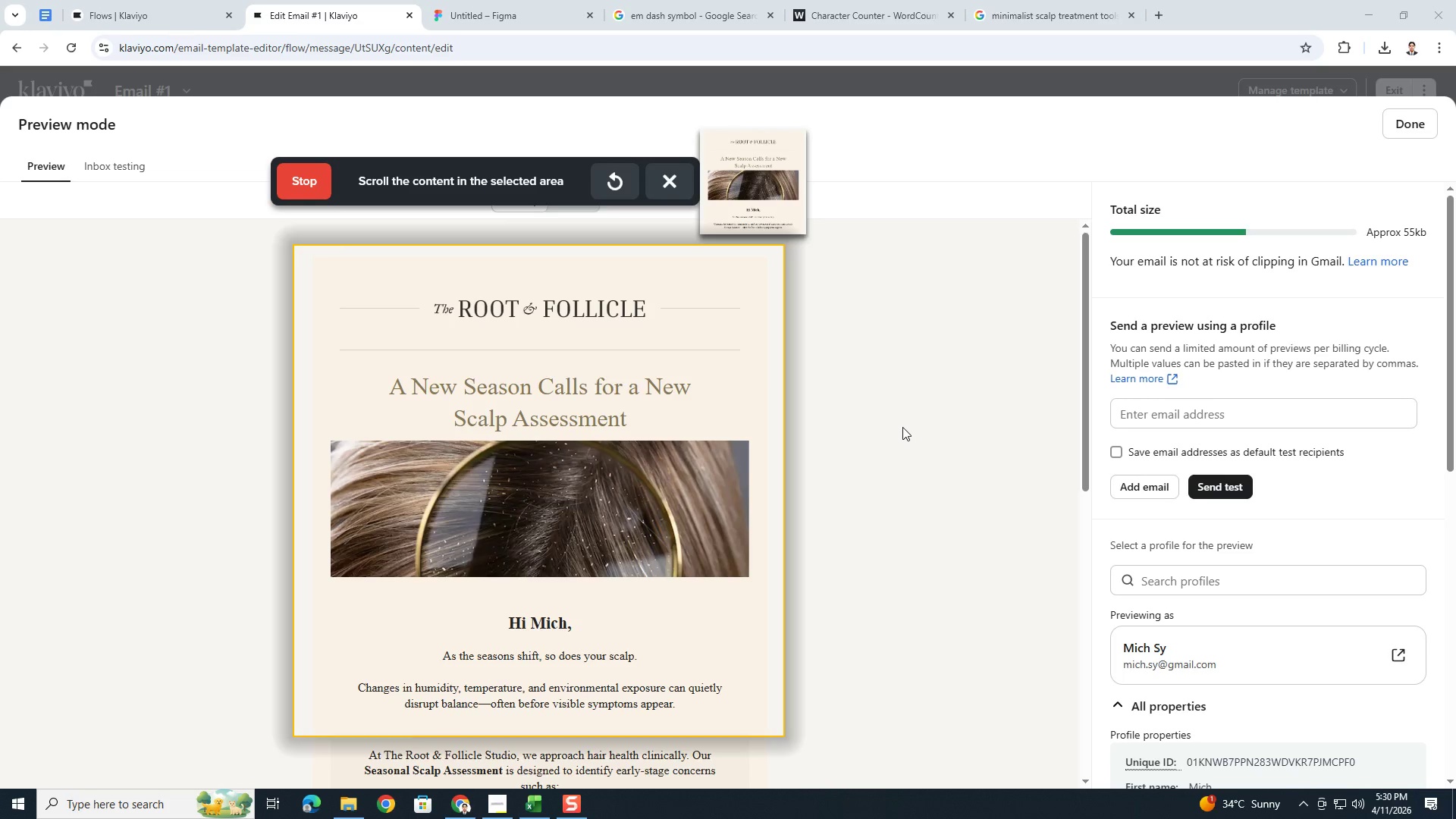 
scroll: coordinate [902, 427], scroll_direction: down, amount: 2.0
 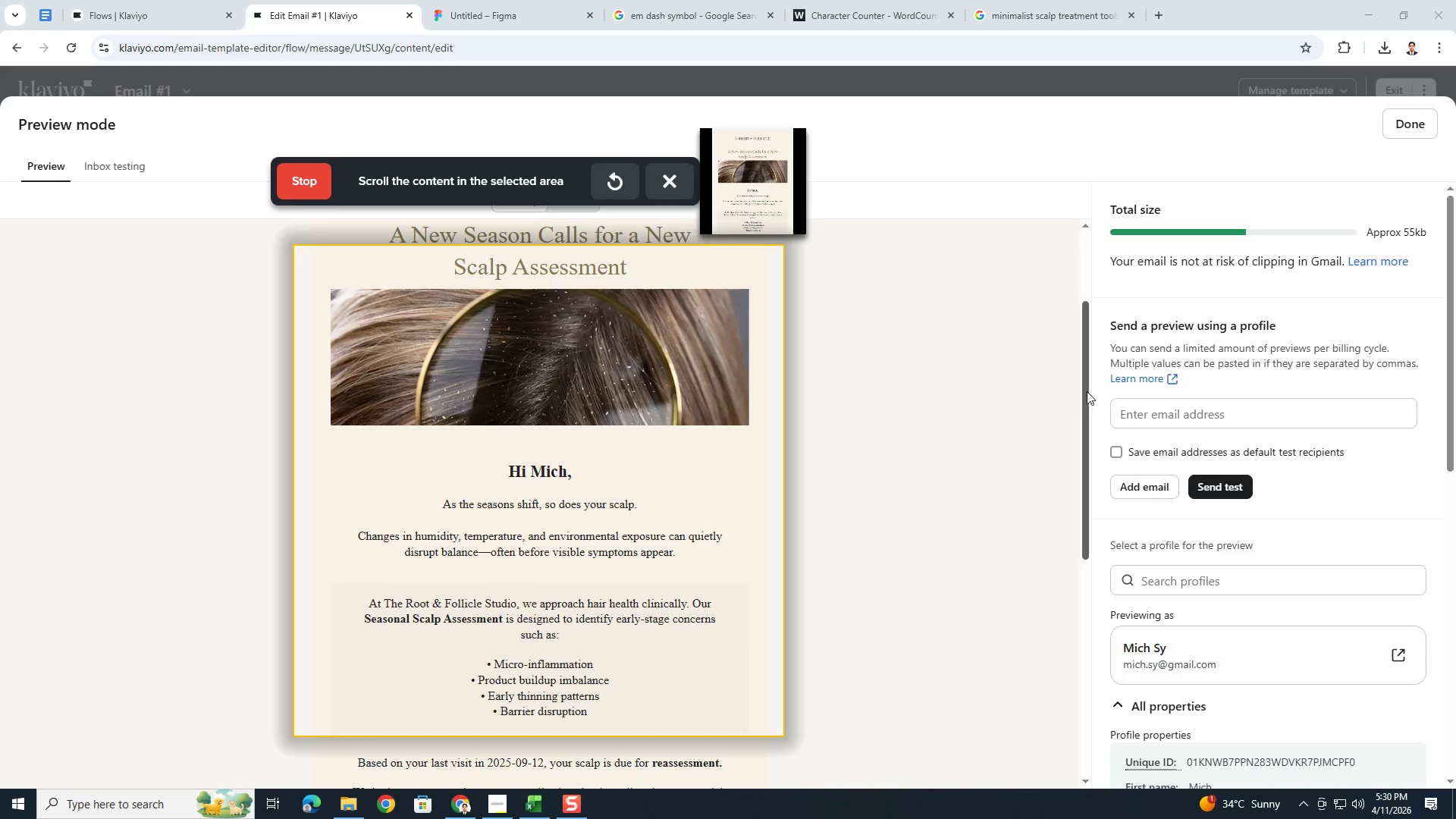 
left_click_drag(start_coordinate=[1084, 384], to_coordinate=[1073, 553])
 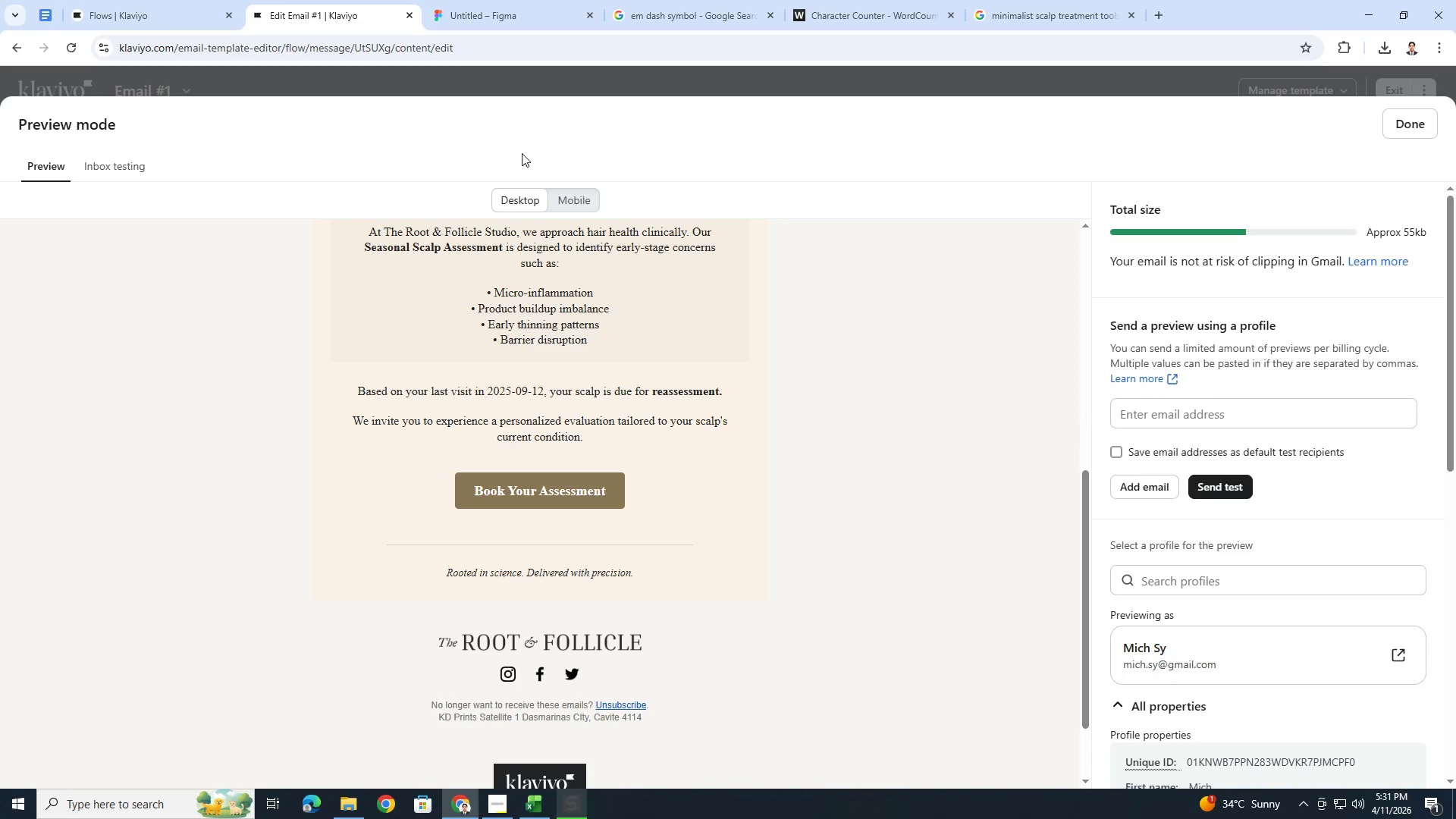 
key(Control+C)
 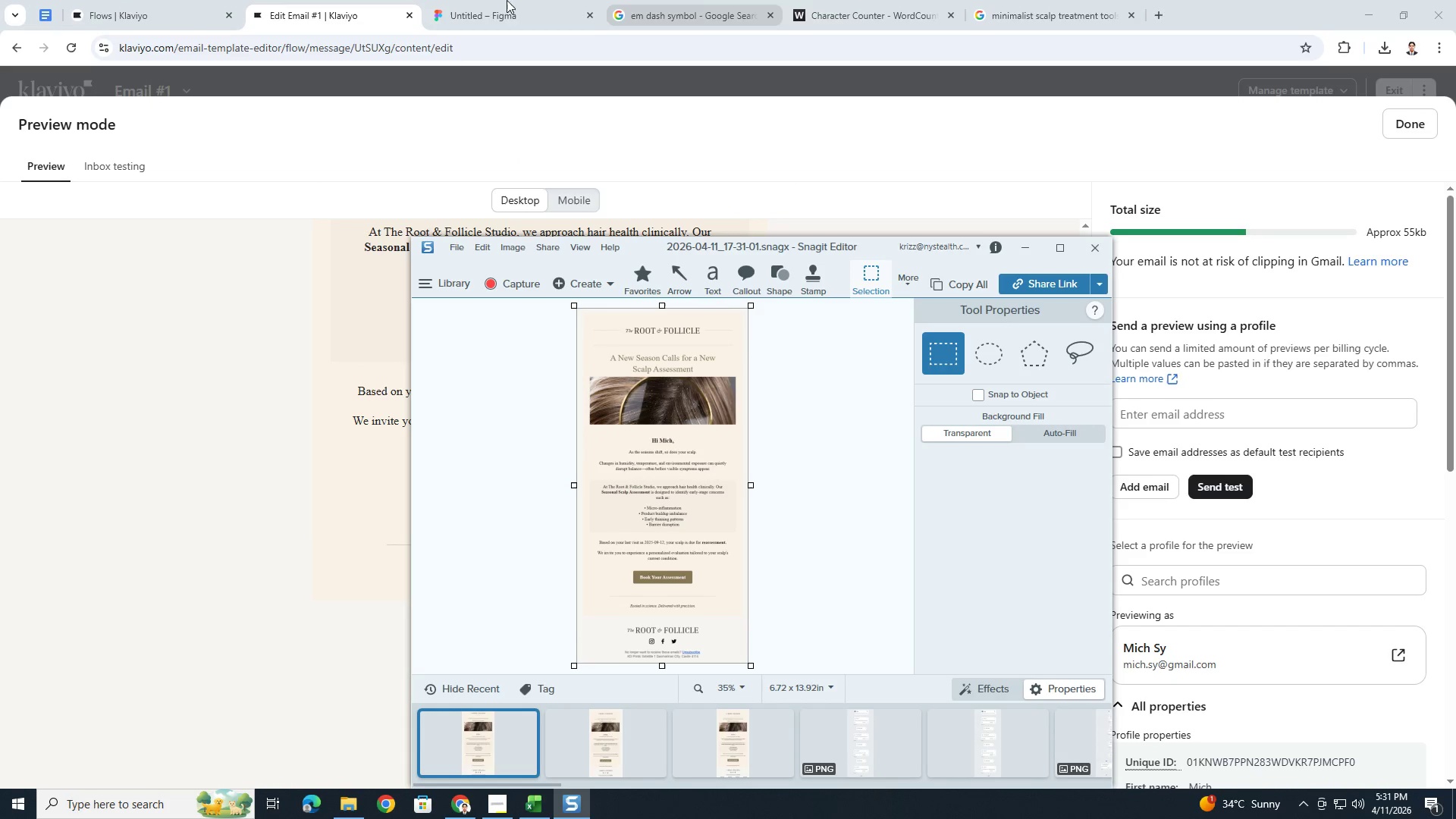 
left_click([469, 0])
 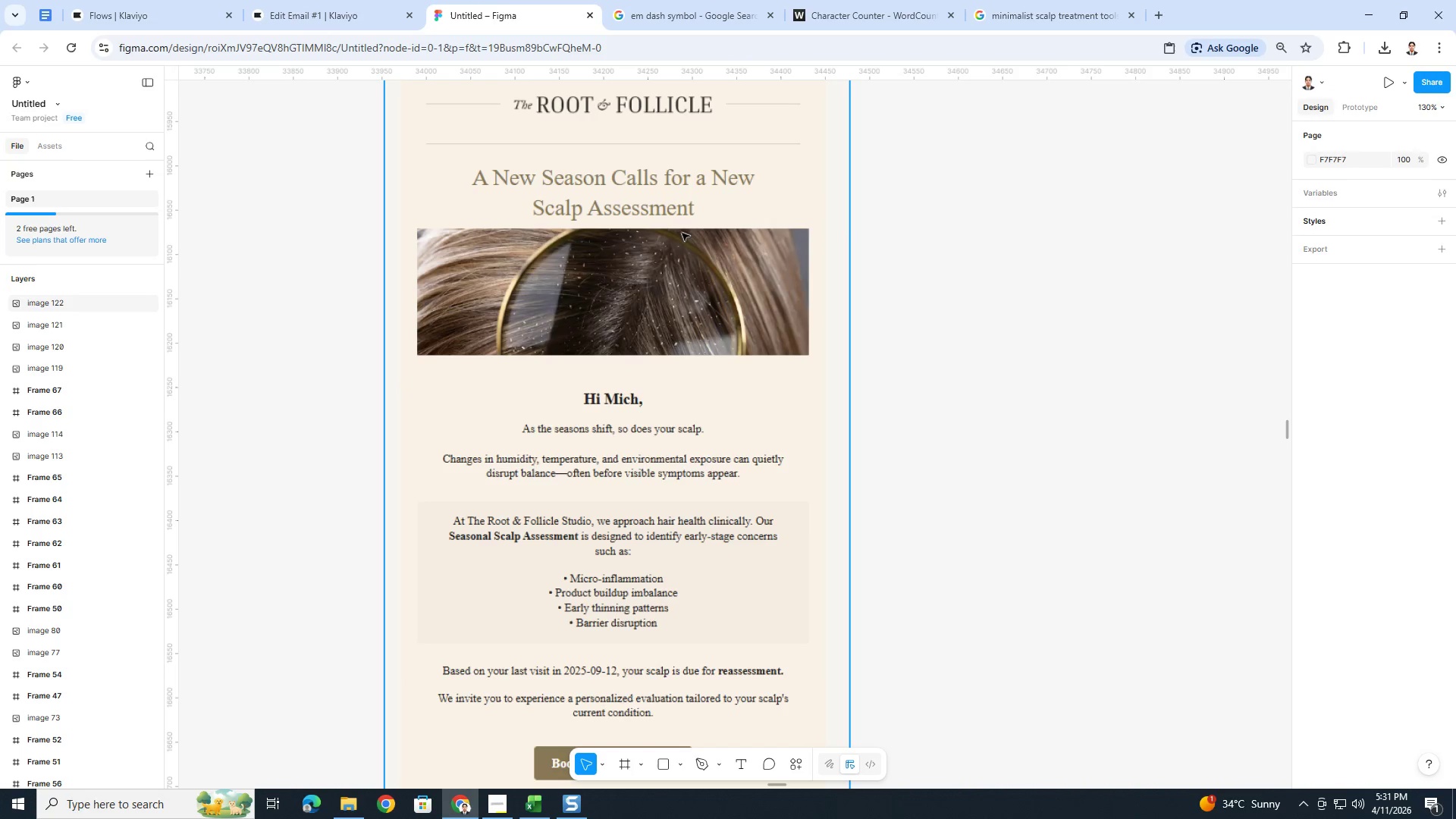 
left_click([682, 233])
 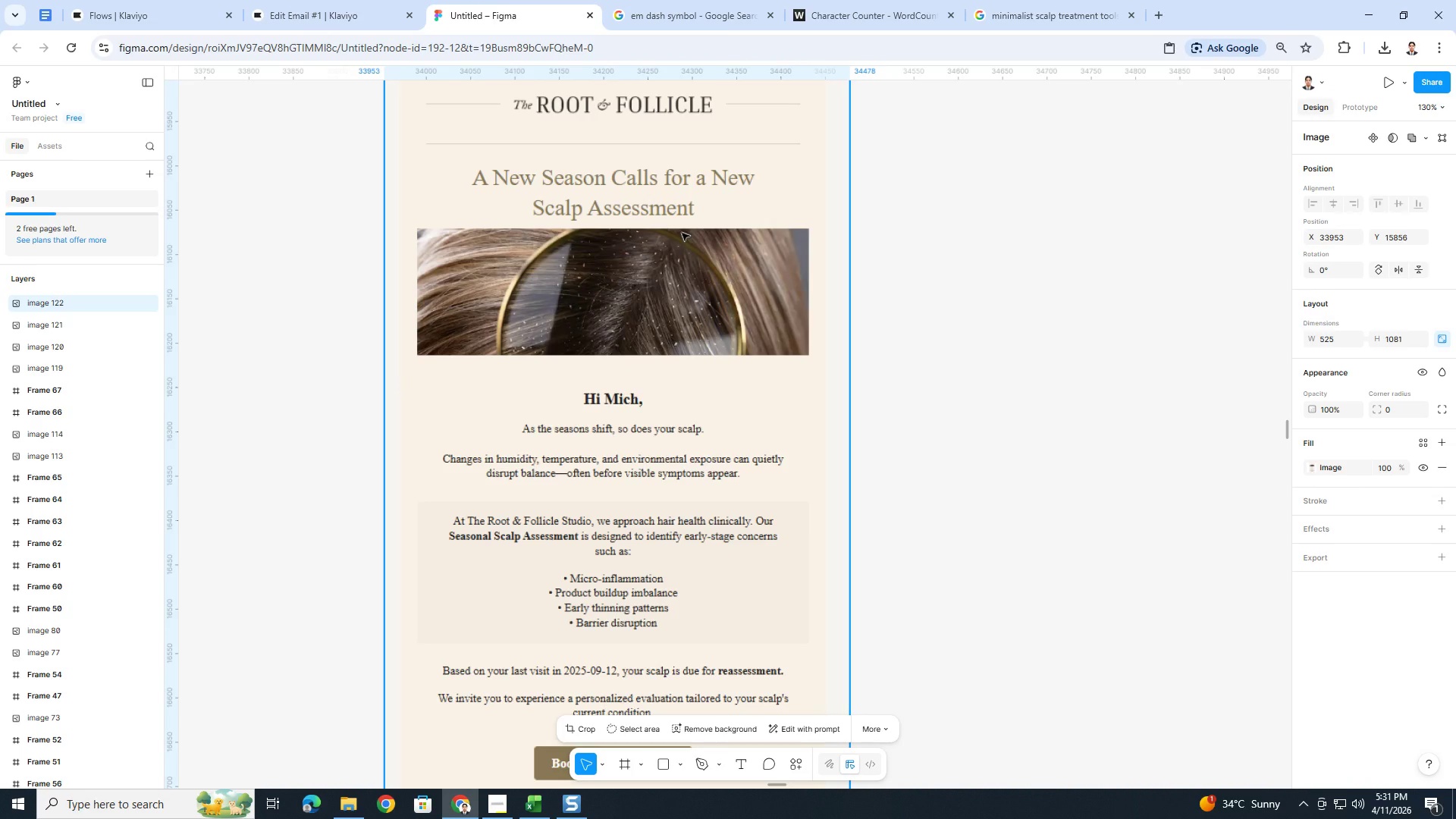 
key(Delete)
 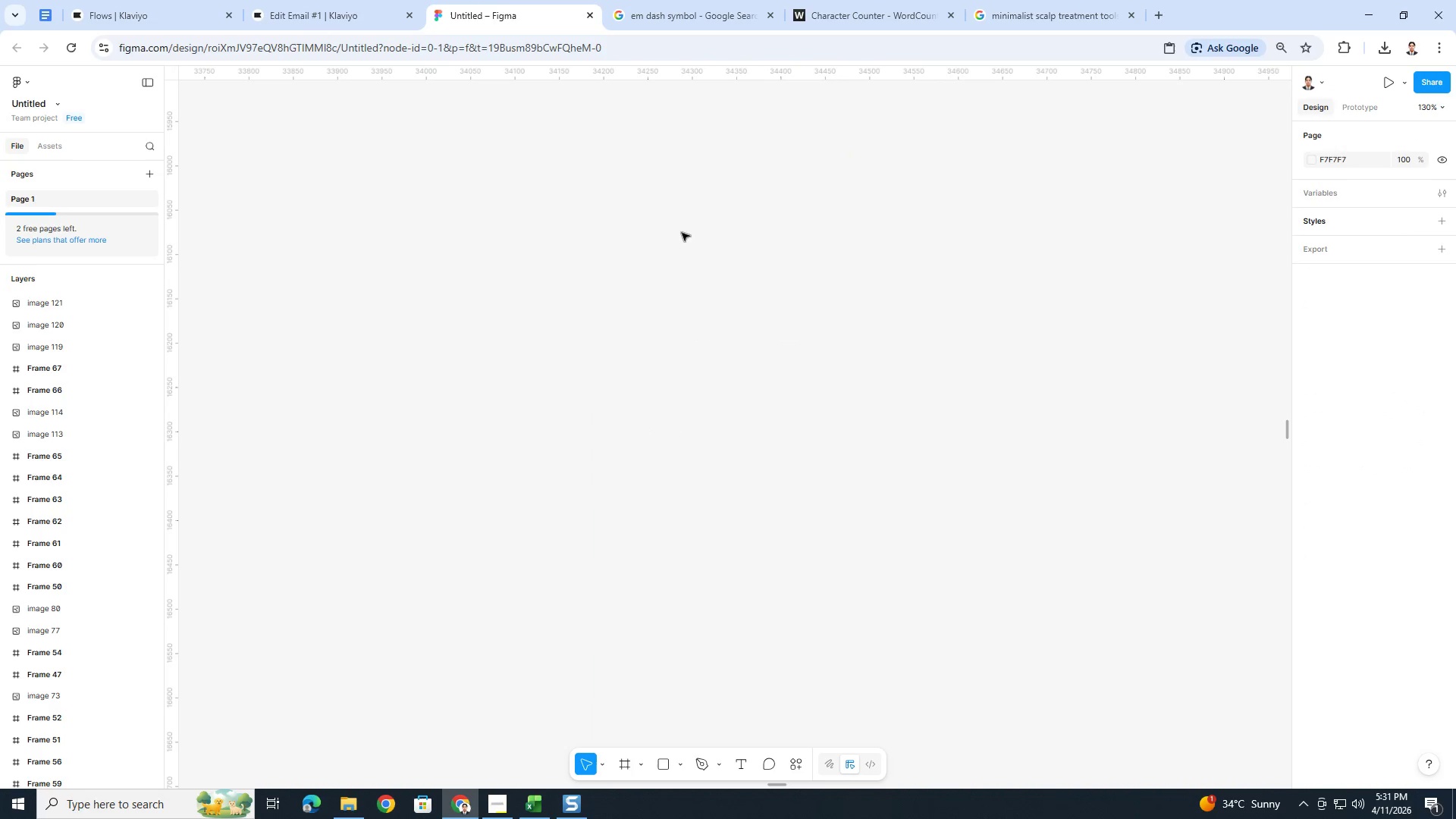 
key(Control+V)
 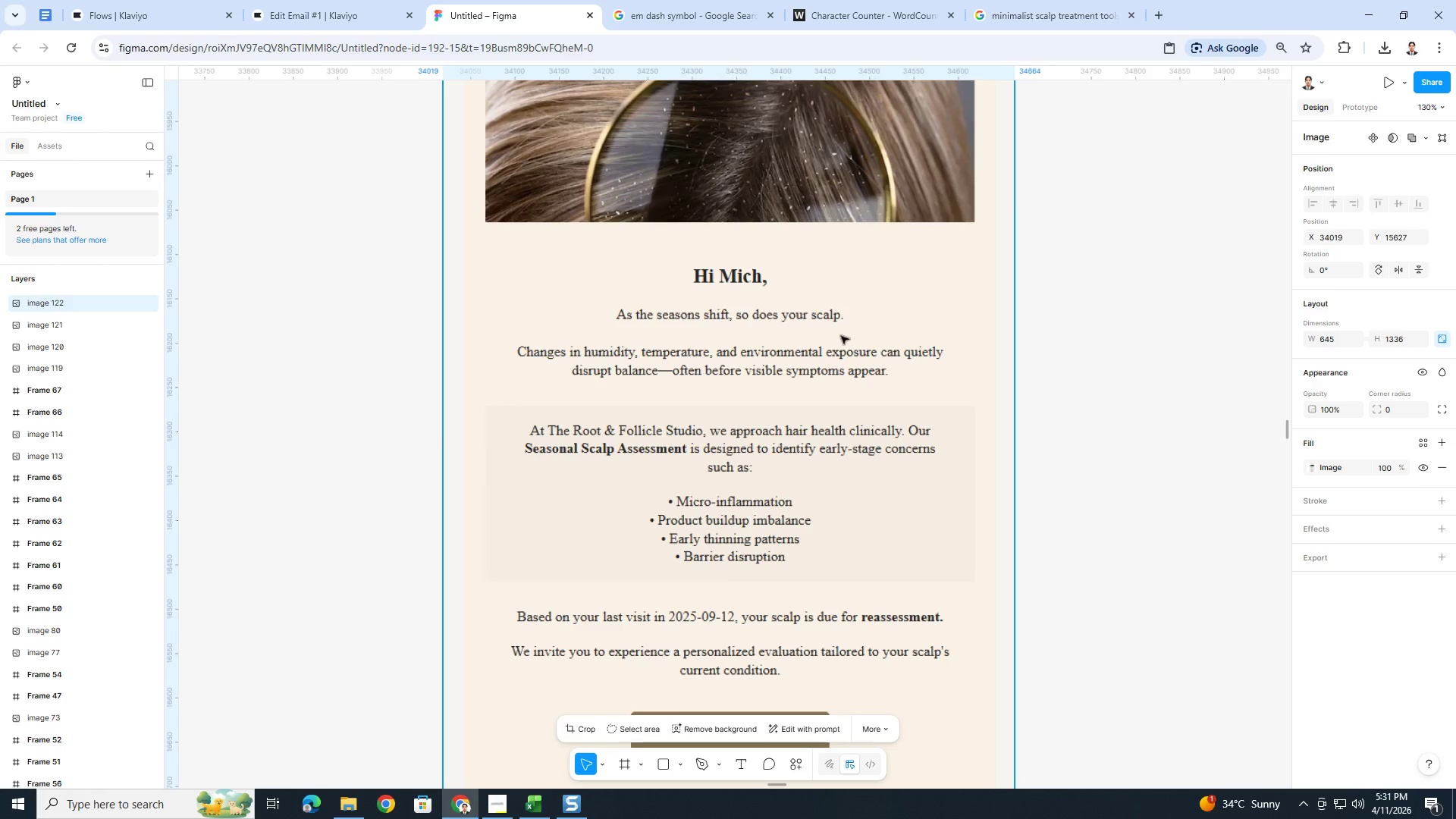 
hold_key(key=ControlLeft, duration=0.59)
scroll: coordinate [832, 314], scroll_direction: down, amount: 3.0
 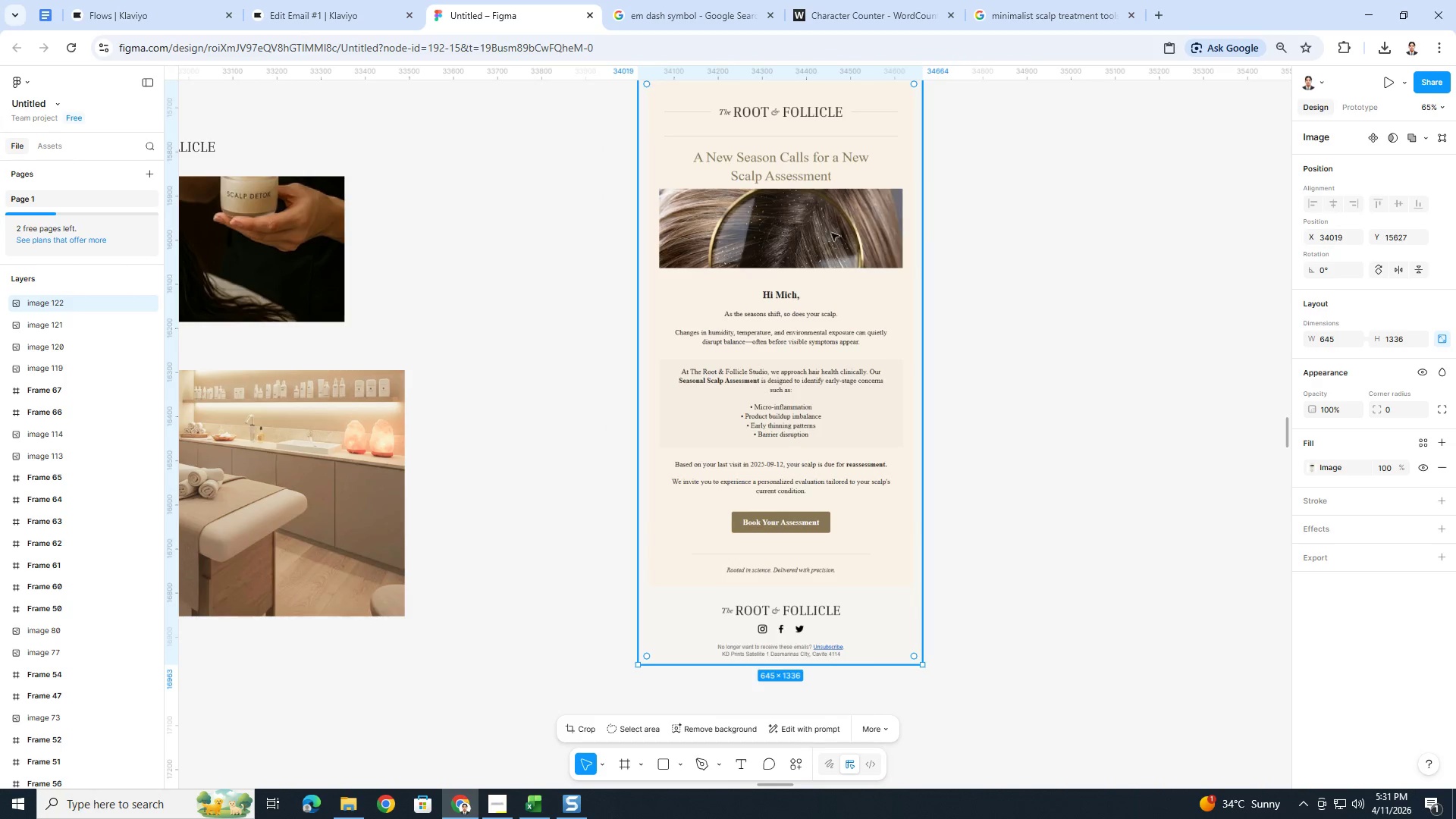 
scroll: coordinate [830, 231], scroll_direction: up, amount: 2.0
 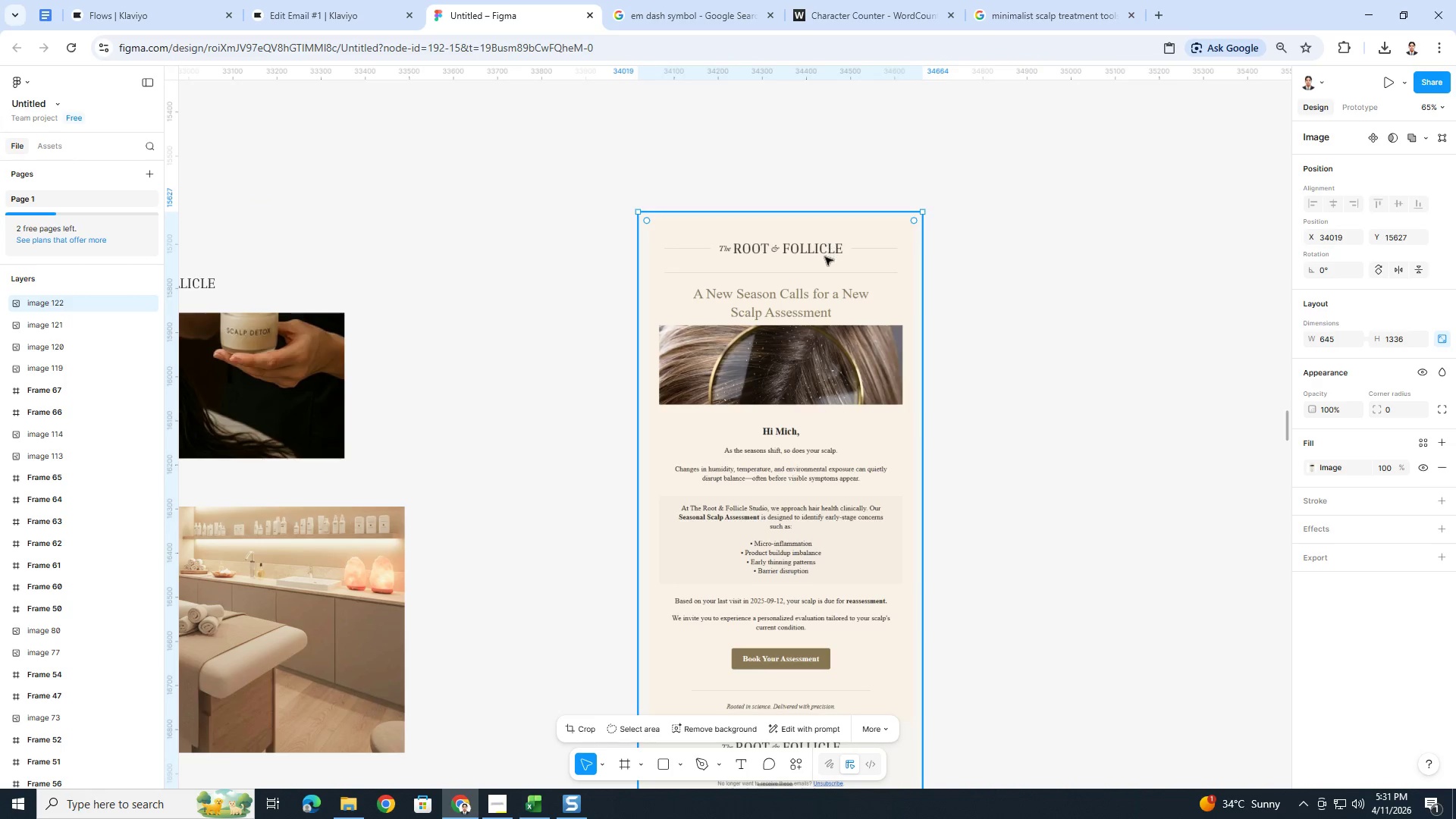 
left_click_drag(start_coordinate=[825, 259], to_coordinate=[789, 259])
 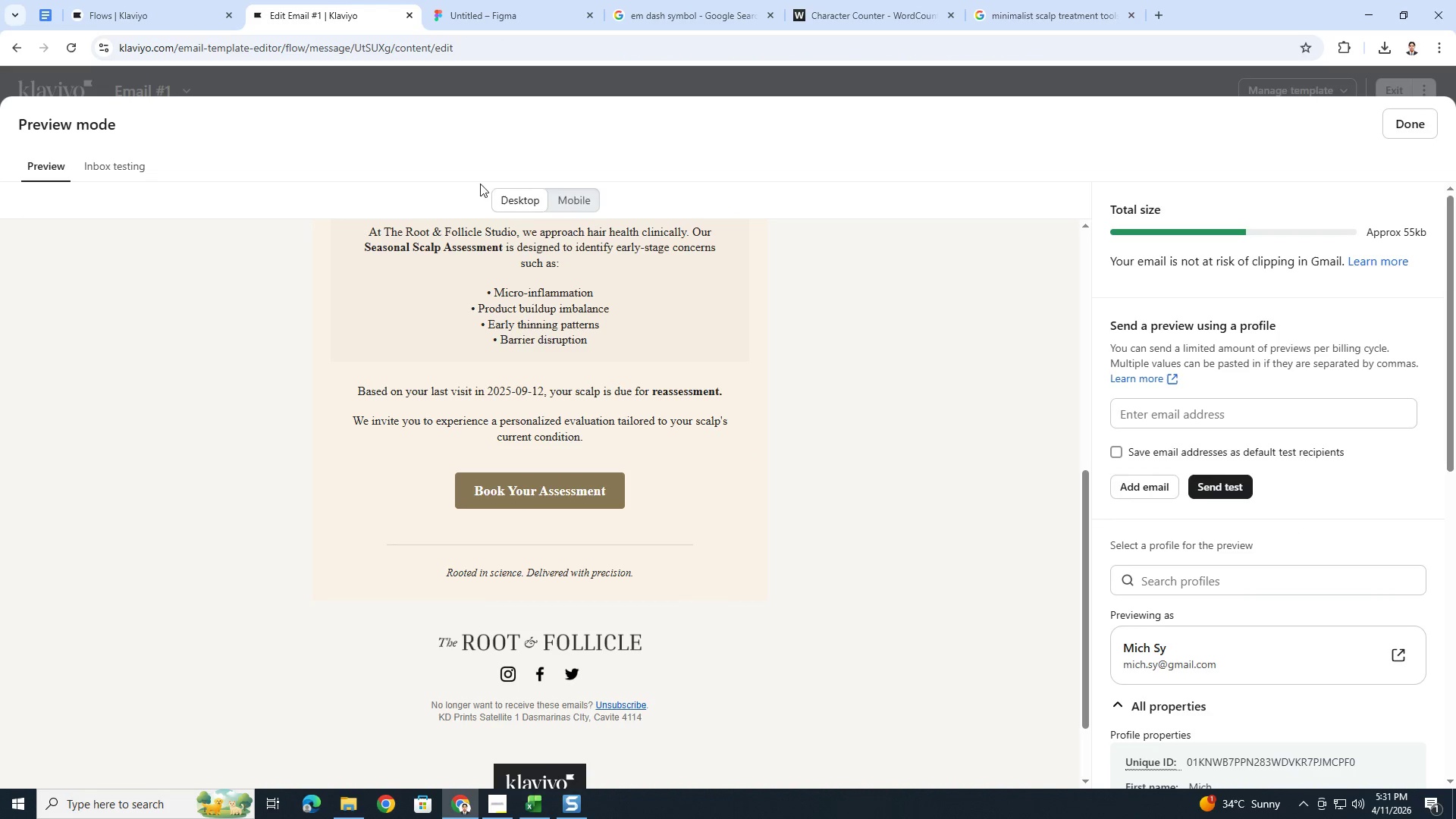 
left_click([575, 207])
 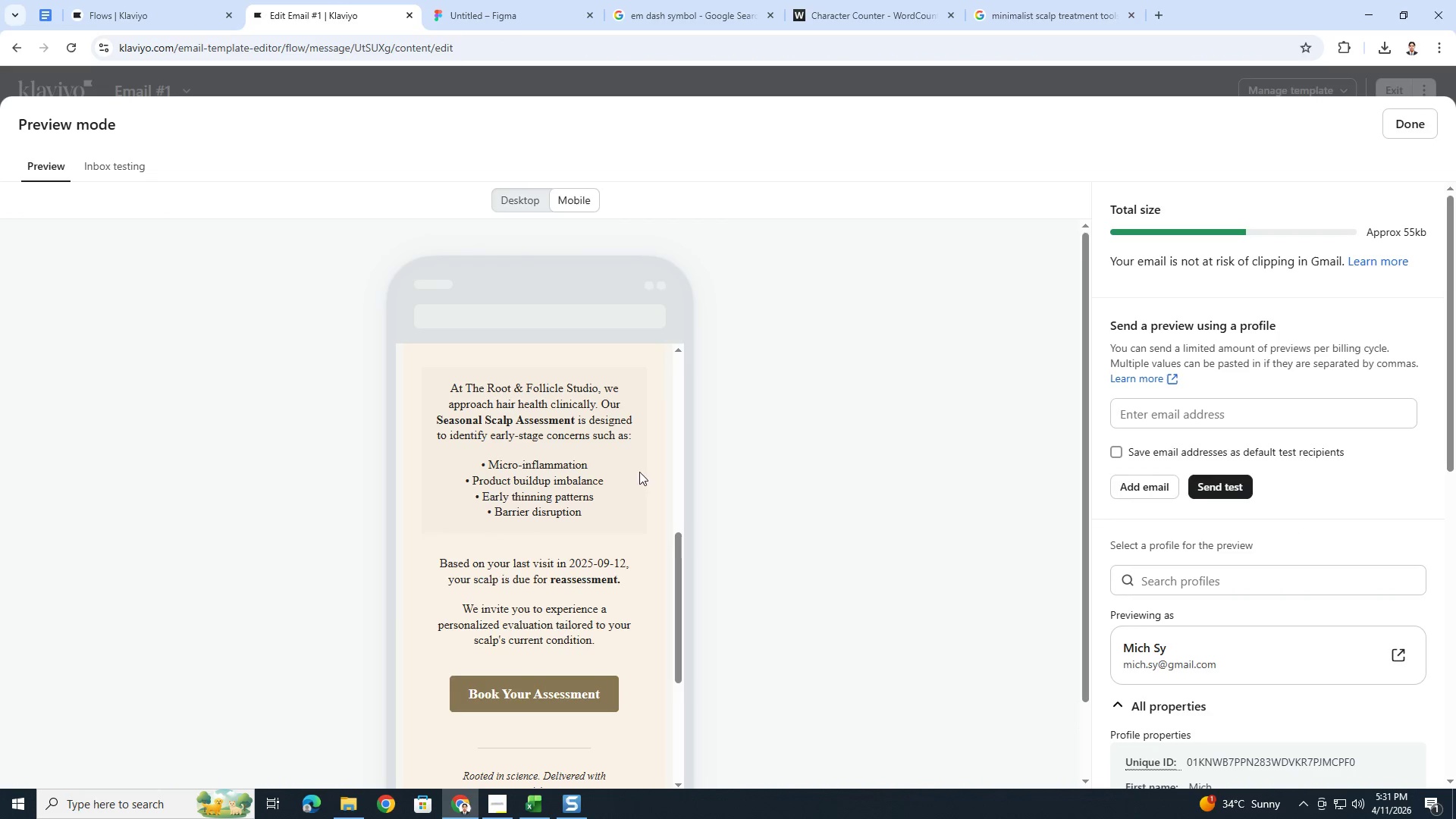 
scroll: coordinate [650, 536], scroll_direction: up, amount: 10.0
 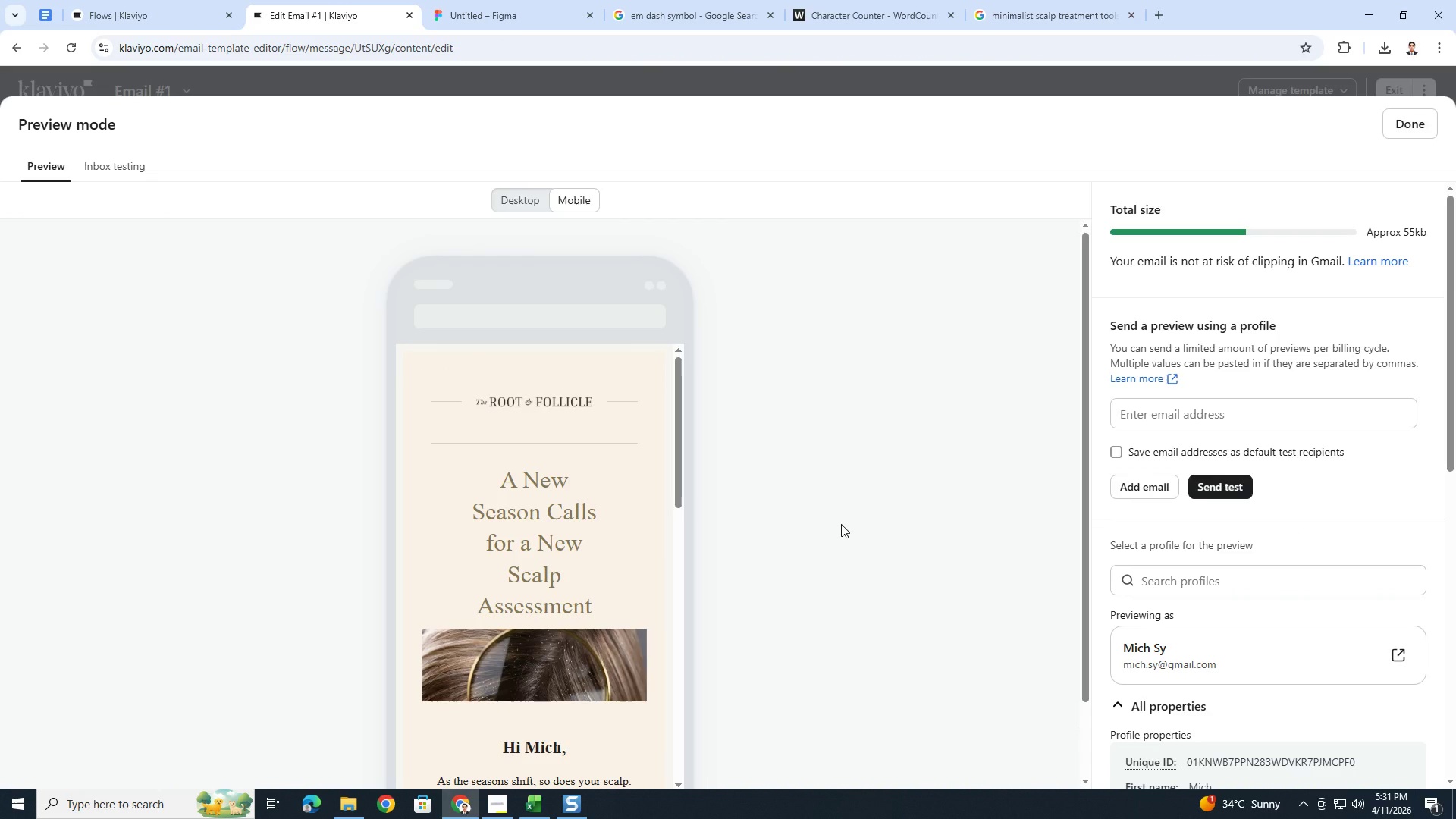 
key(PrintScreen)
 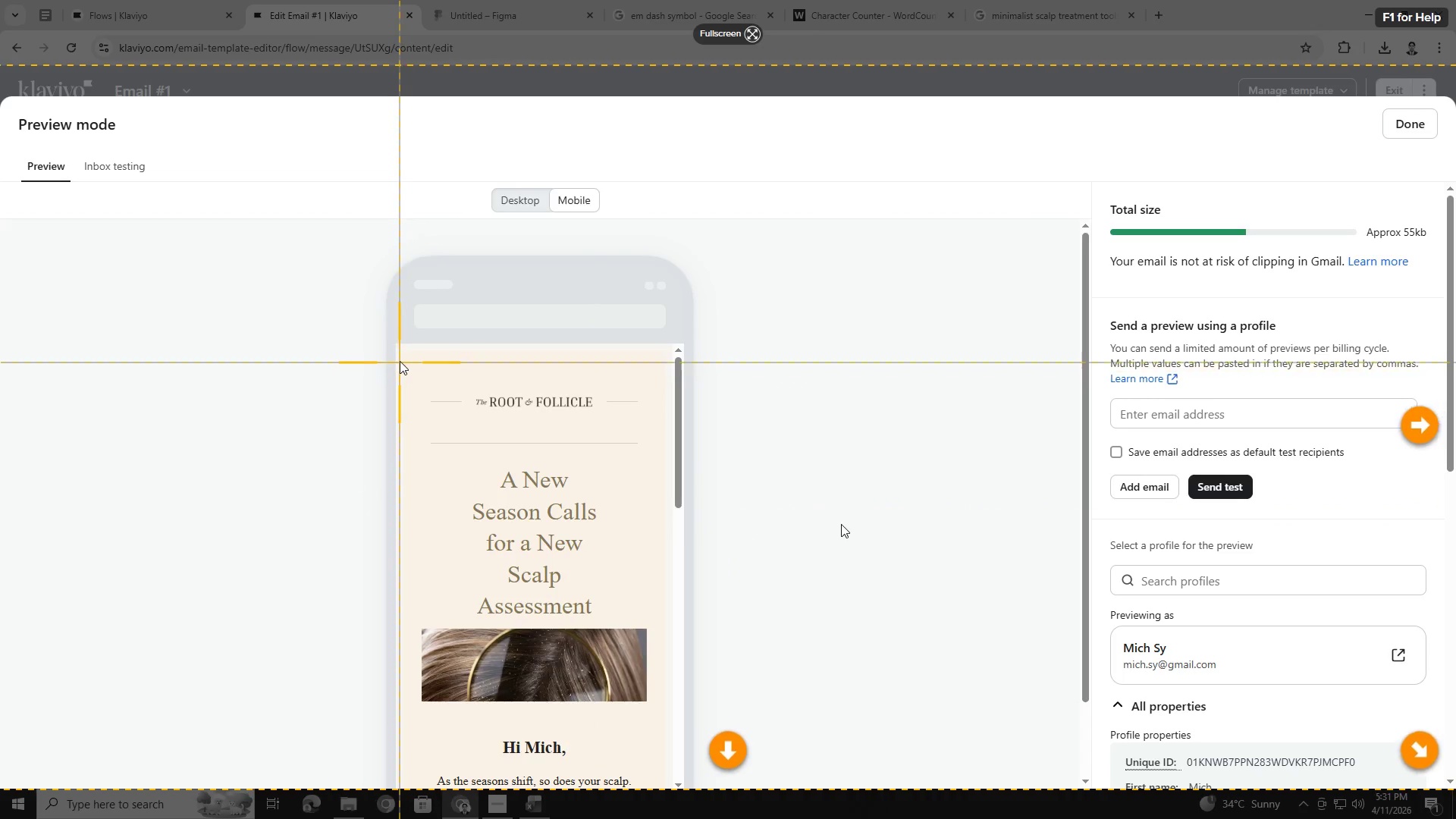 
left_click_drag(start_coordinate=[405, 352], to_coordinate=[667, 764])
 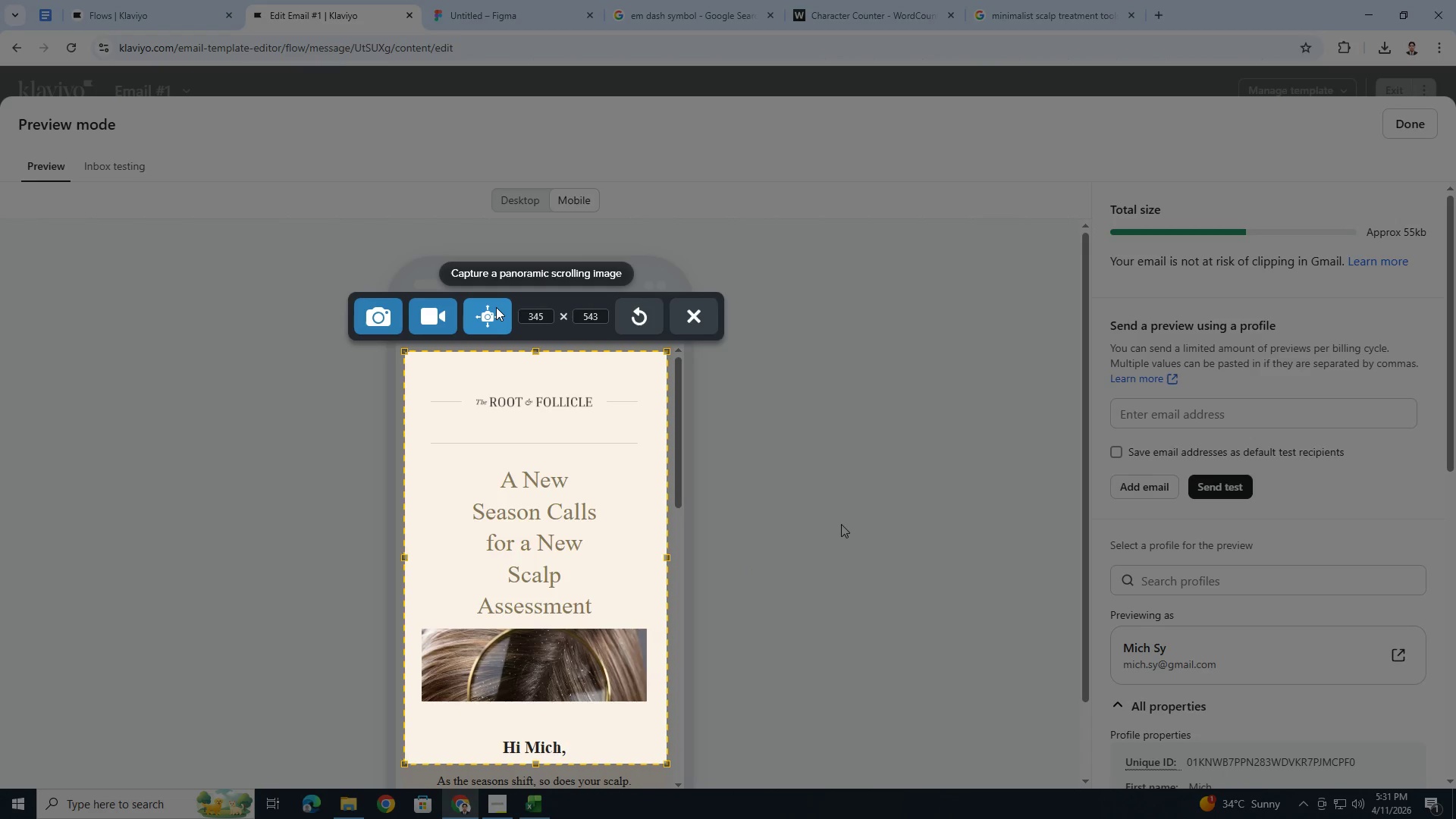 
left_click([496, 307])
 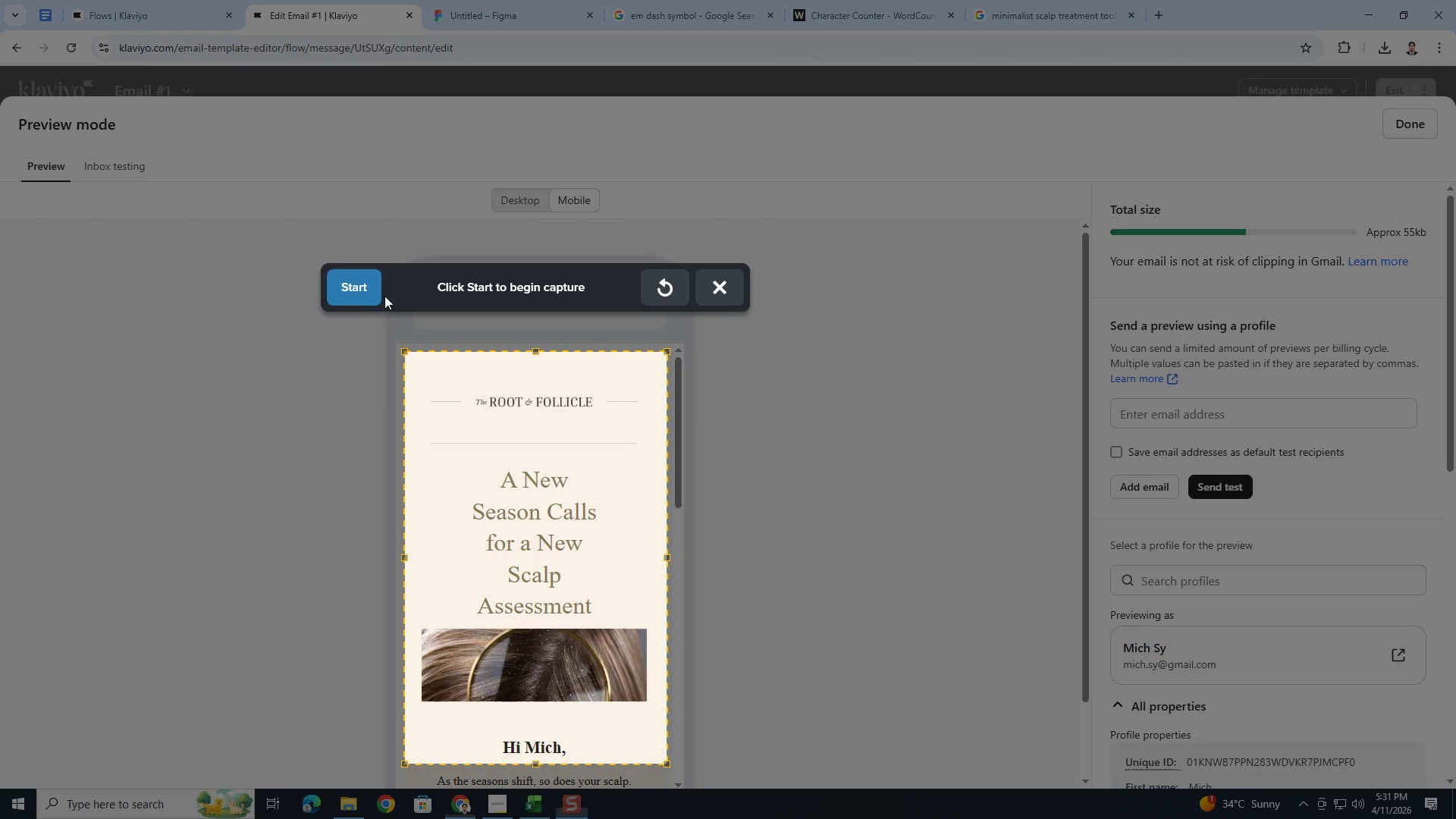 
left_click([375, 284])
 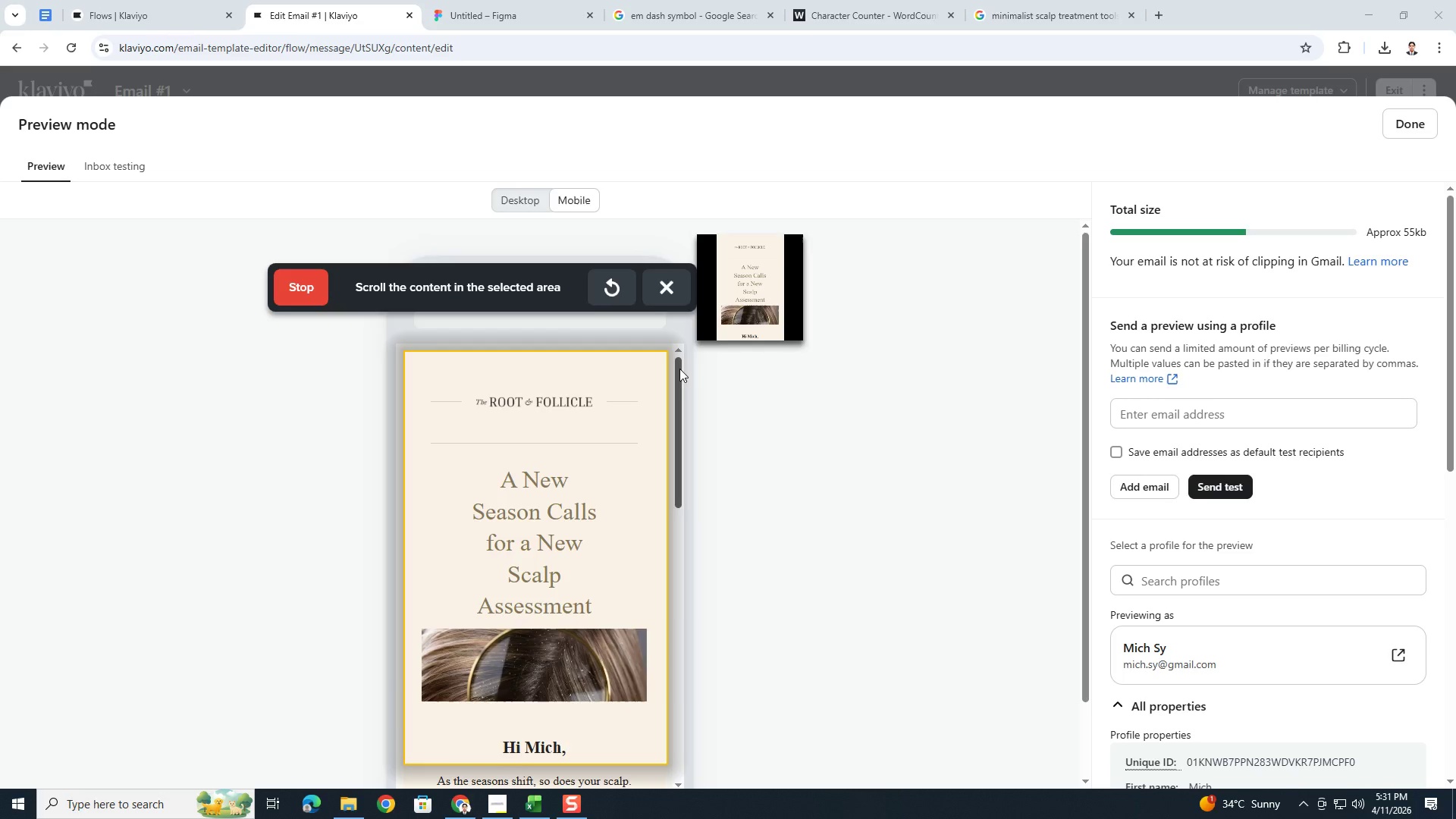 
left_click_drag(start_coordinate=[679, 369], to_coordinate=[678, 618])
 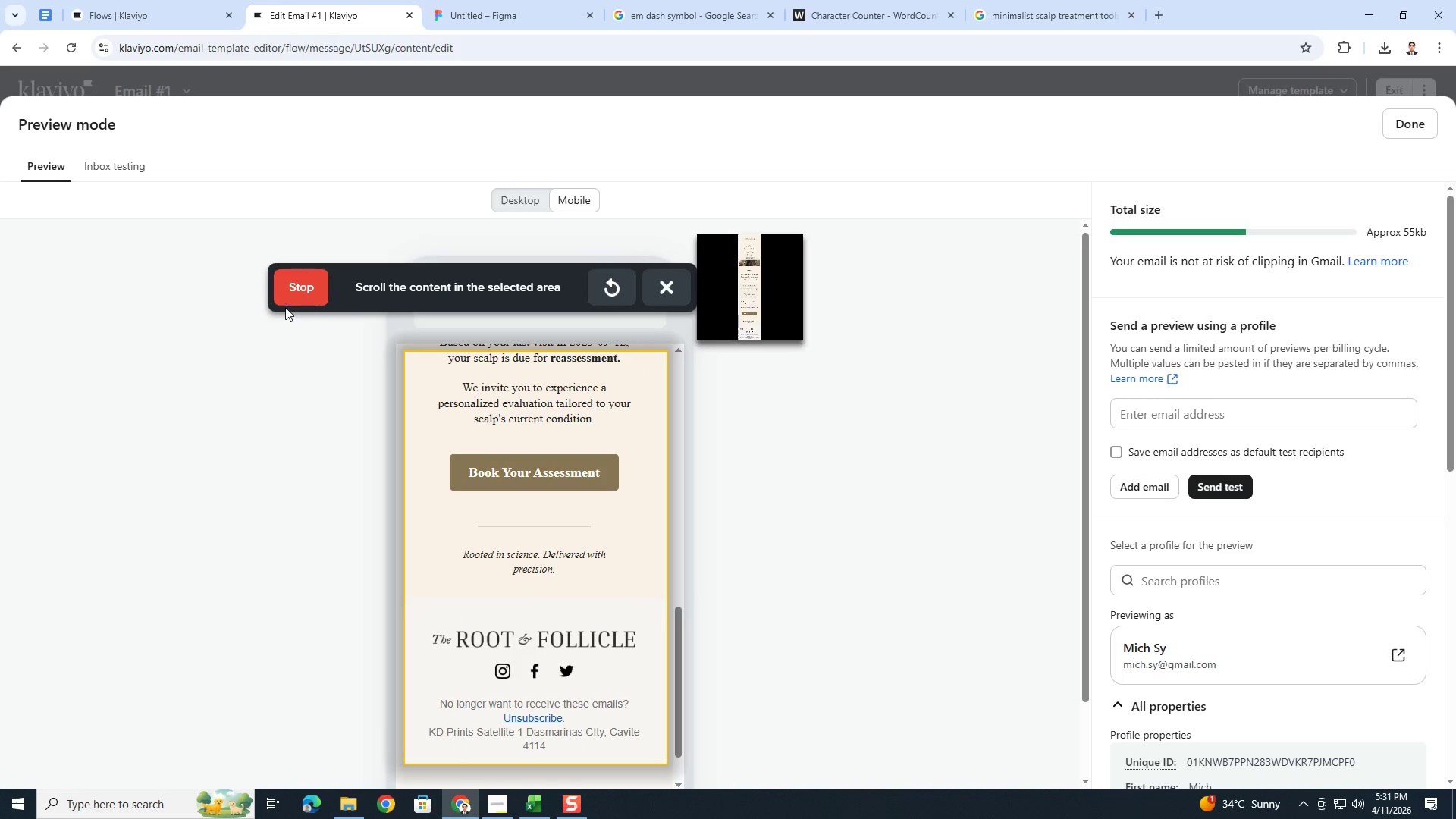 
left_click([291, 283])
 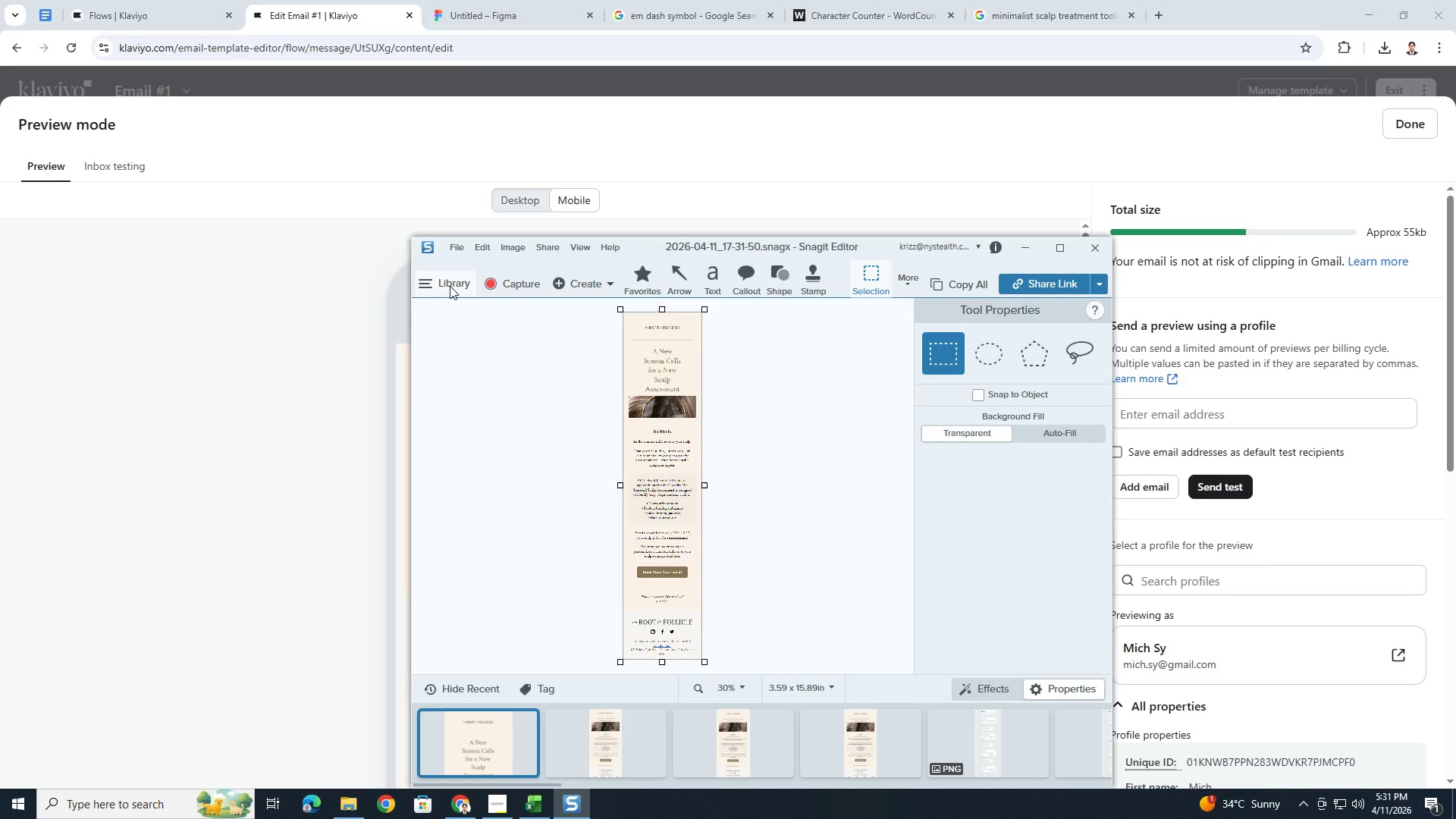 
key(Control+C)
 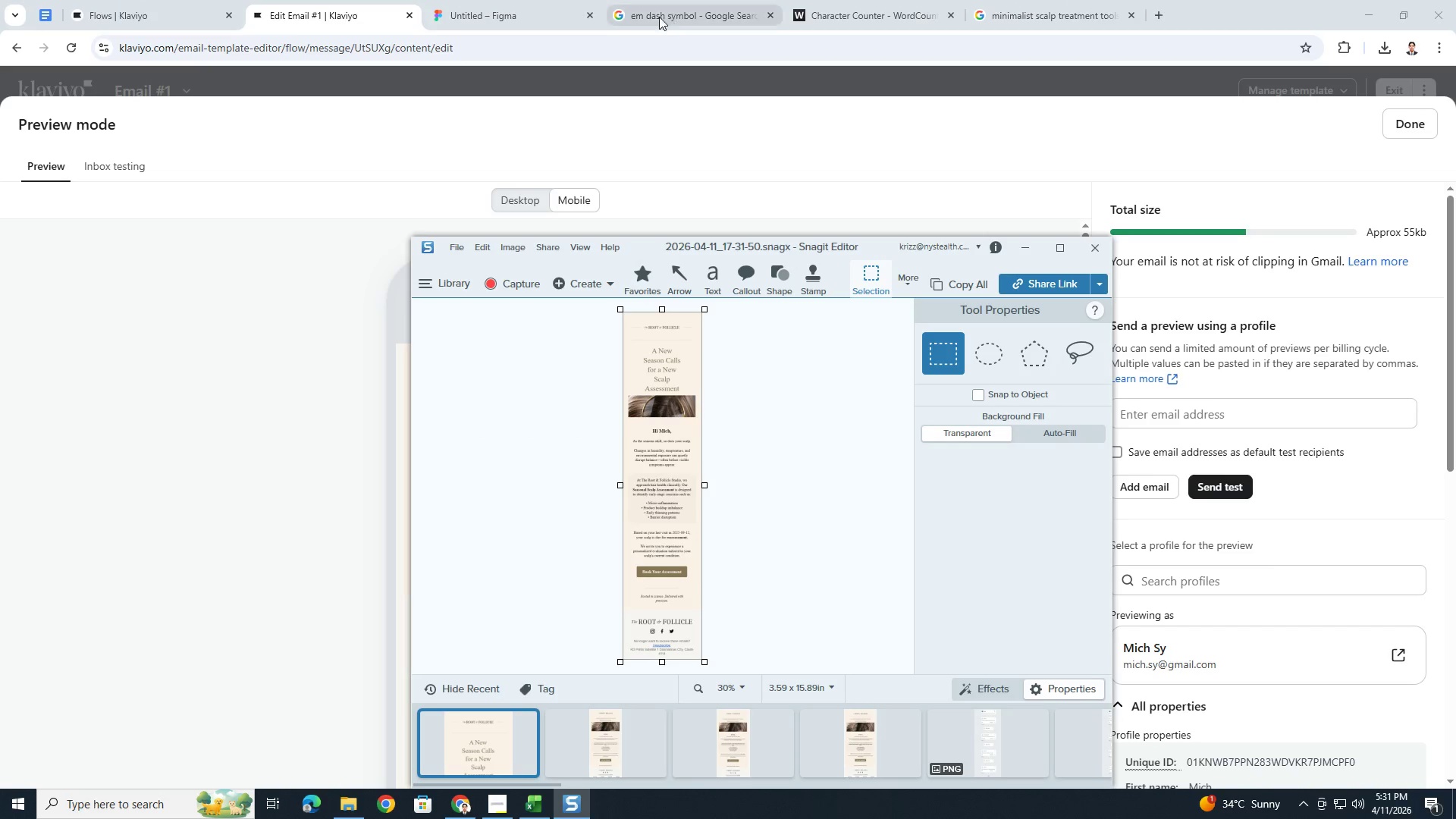 
left_click([504, 0])
 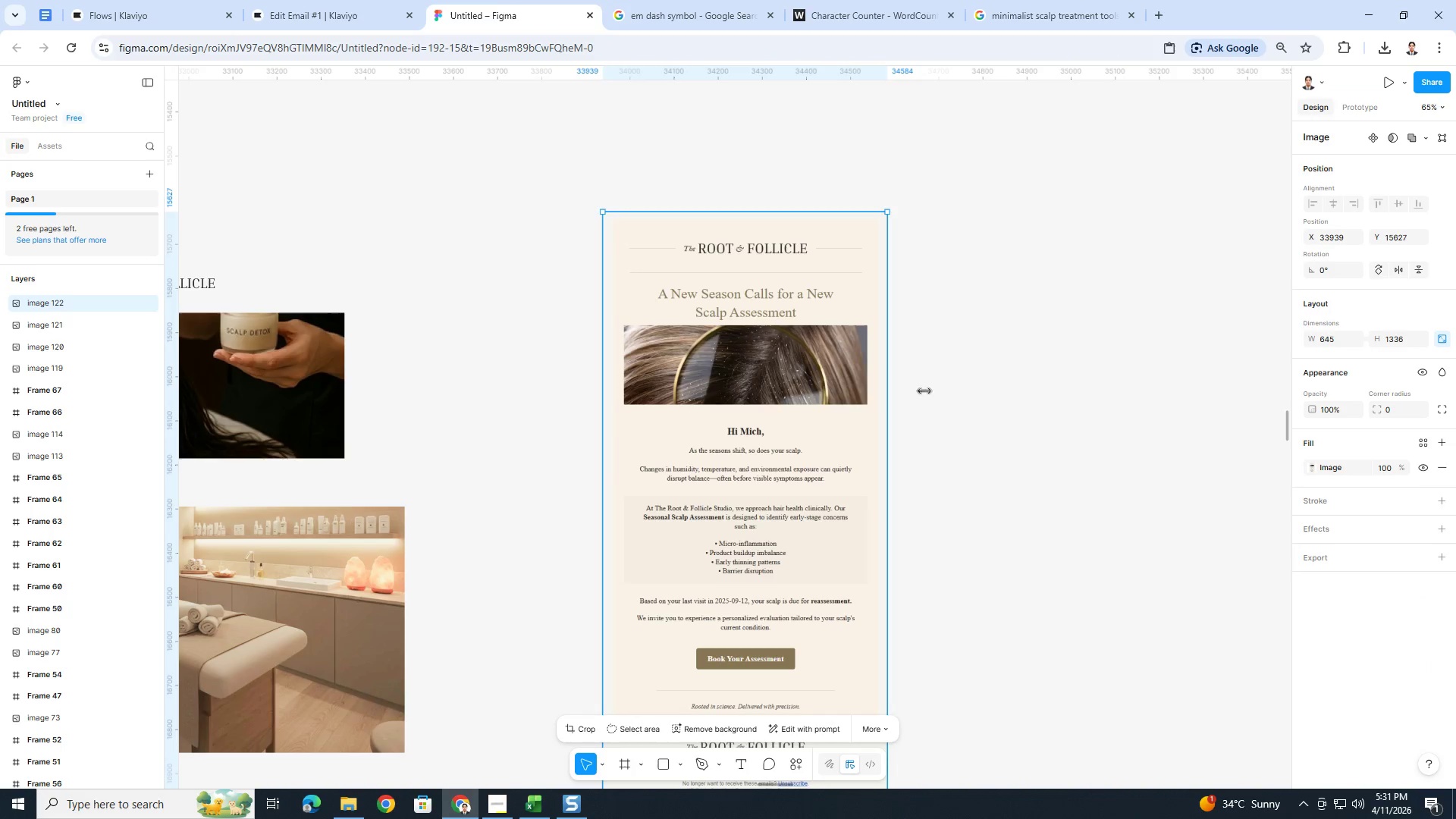 
left_click([955, 346])
 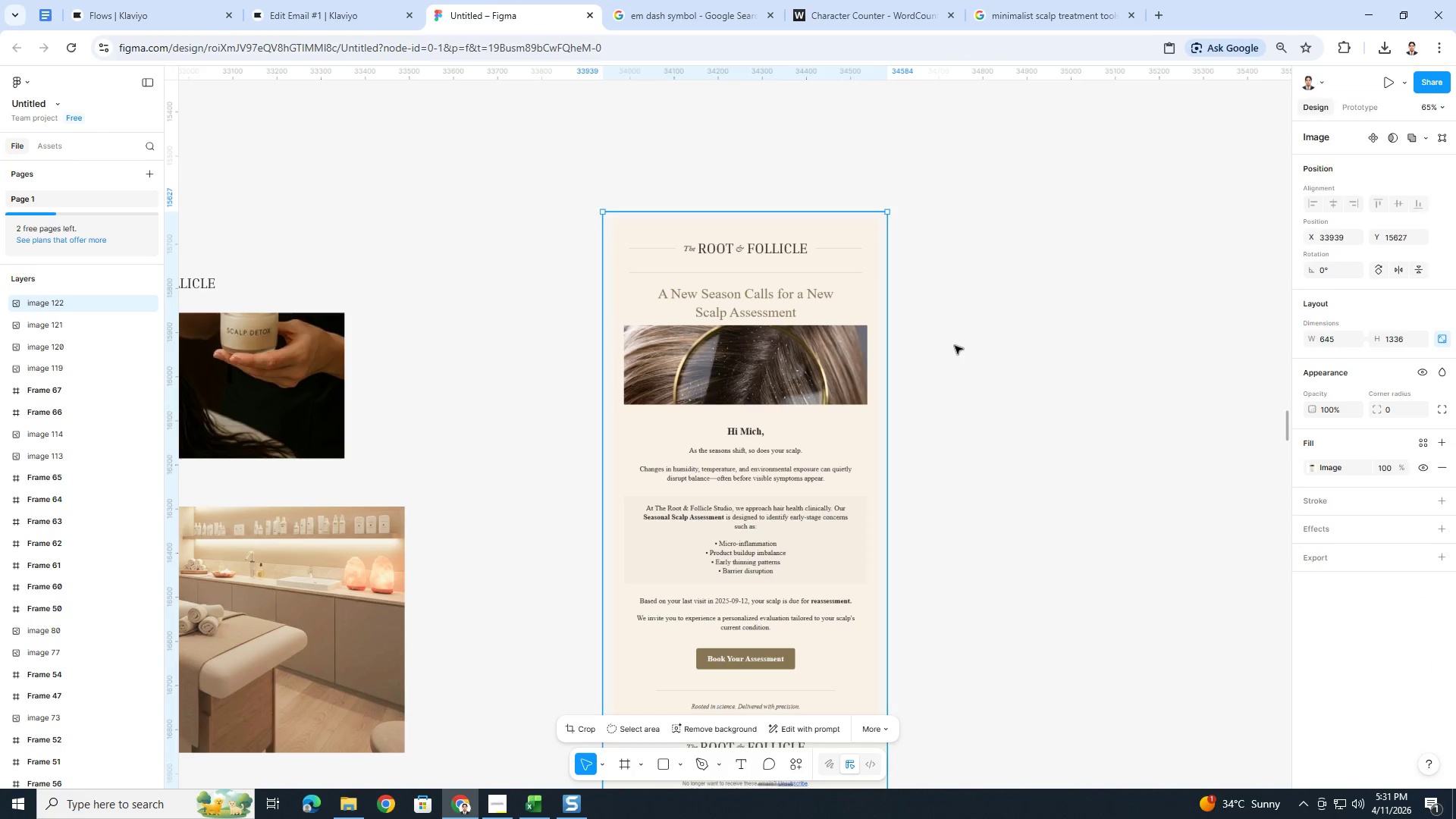 
key(Control+V)
 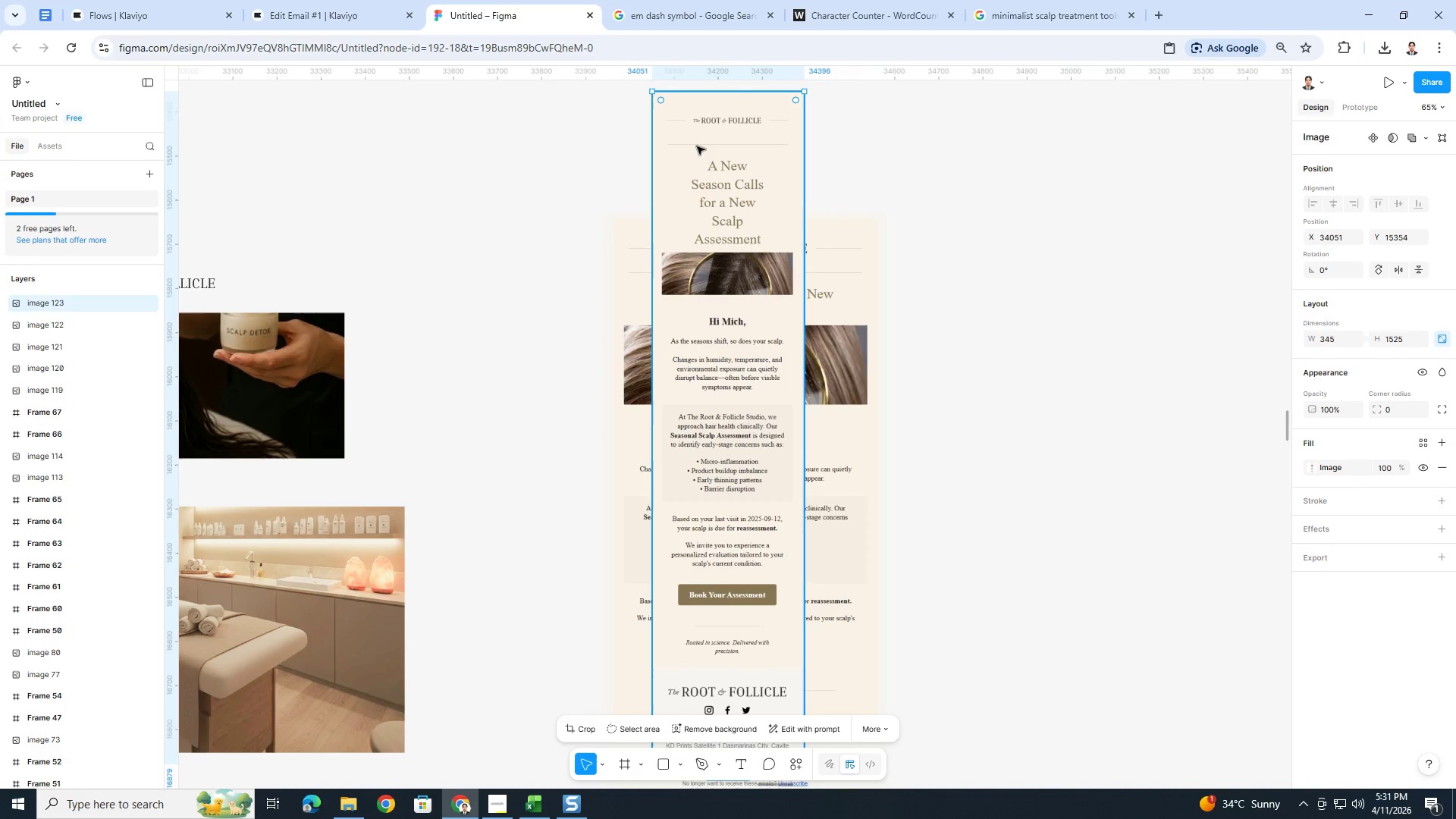 
left_click_drag(start_coordinate=[708, 113], to_coordinate=[952, 235])
 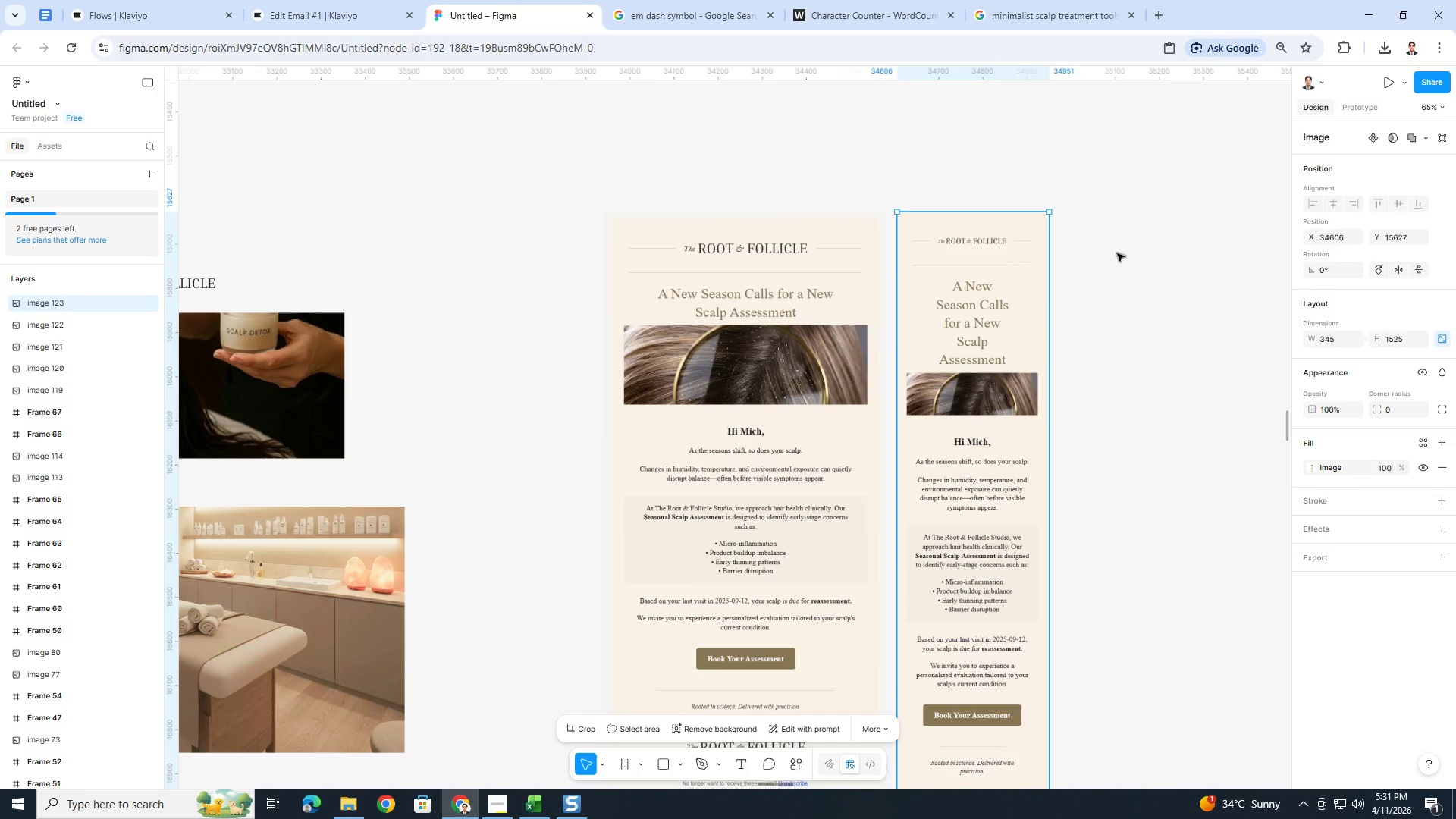 
left_click([1119, 253])
 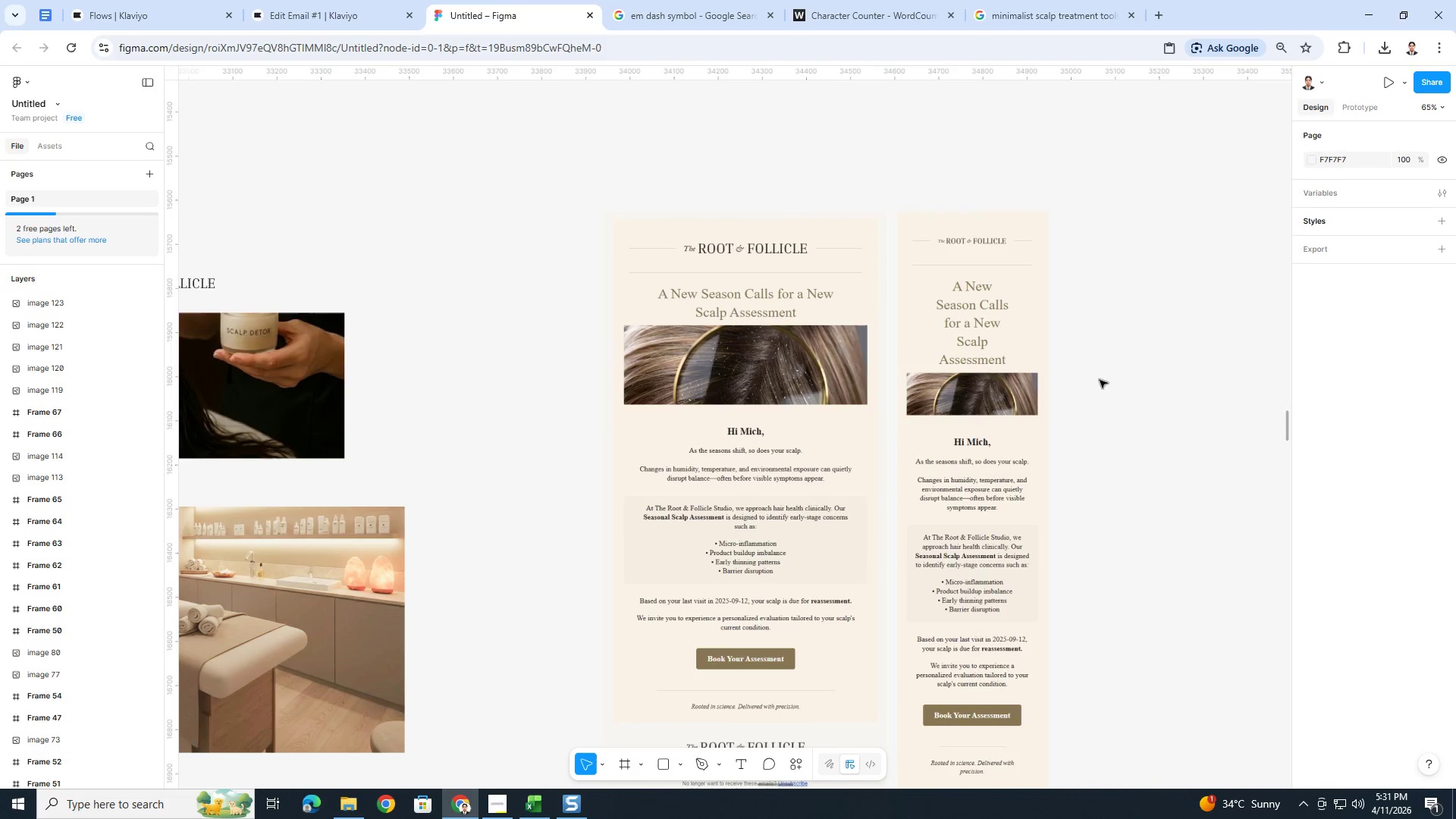 
hold_key(key=ControlLeft, duration=0.42)
scroll: coordinate [1077, 495], scroll_direction: up, amount: 4.0
 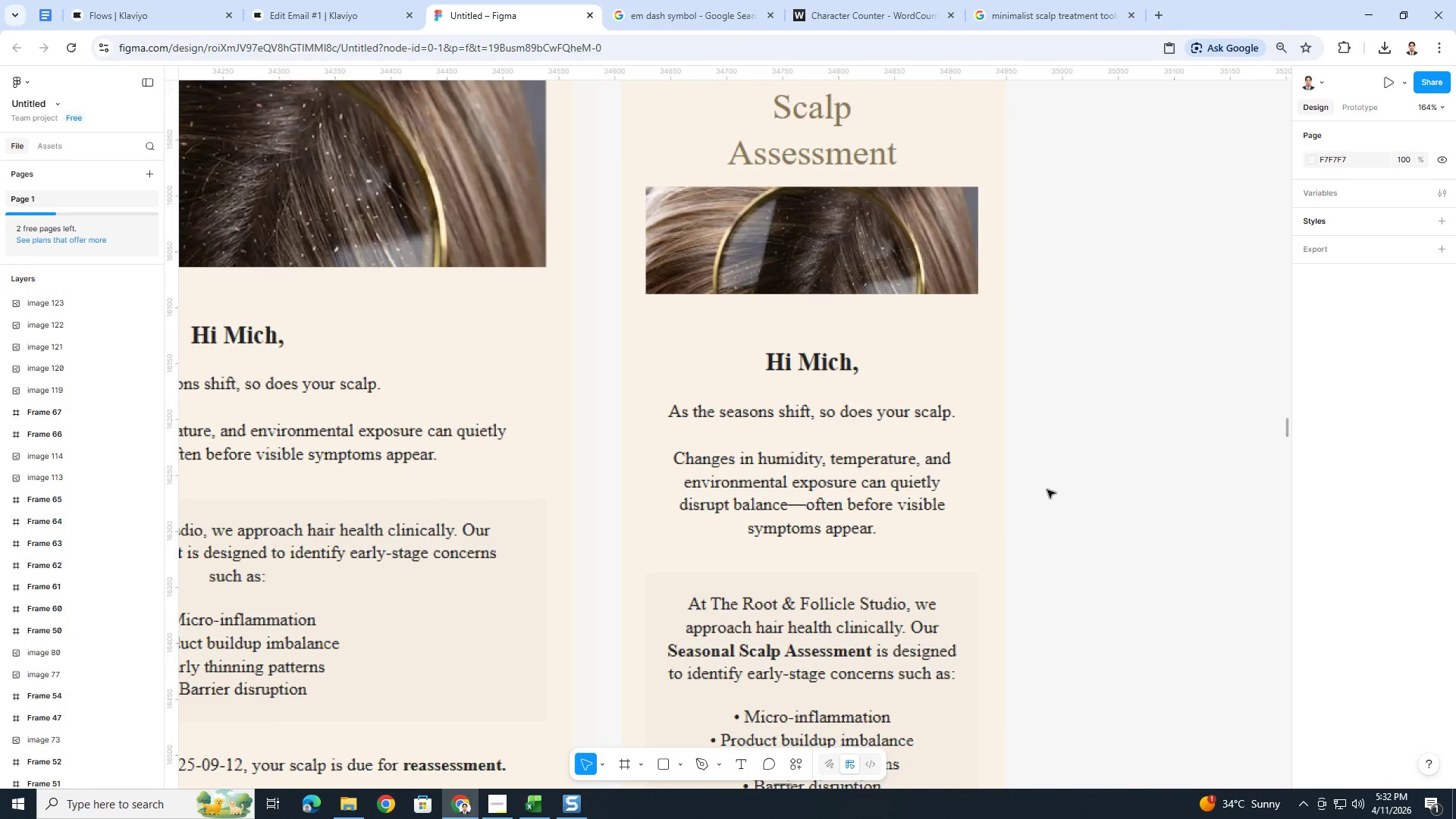 
hold_key(key=ControlLeft, duration=0.34)
scroll: coordinate [1046, 488], scroll_direction: down, amount: 3.0
 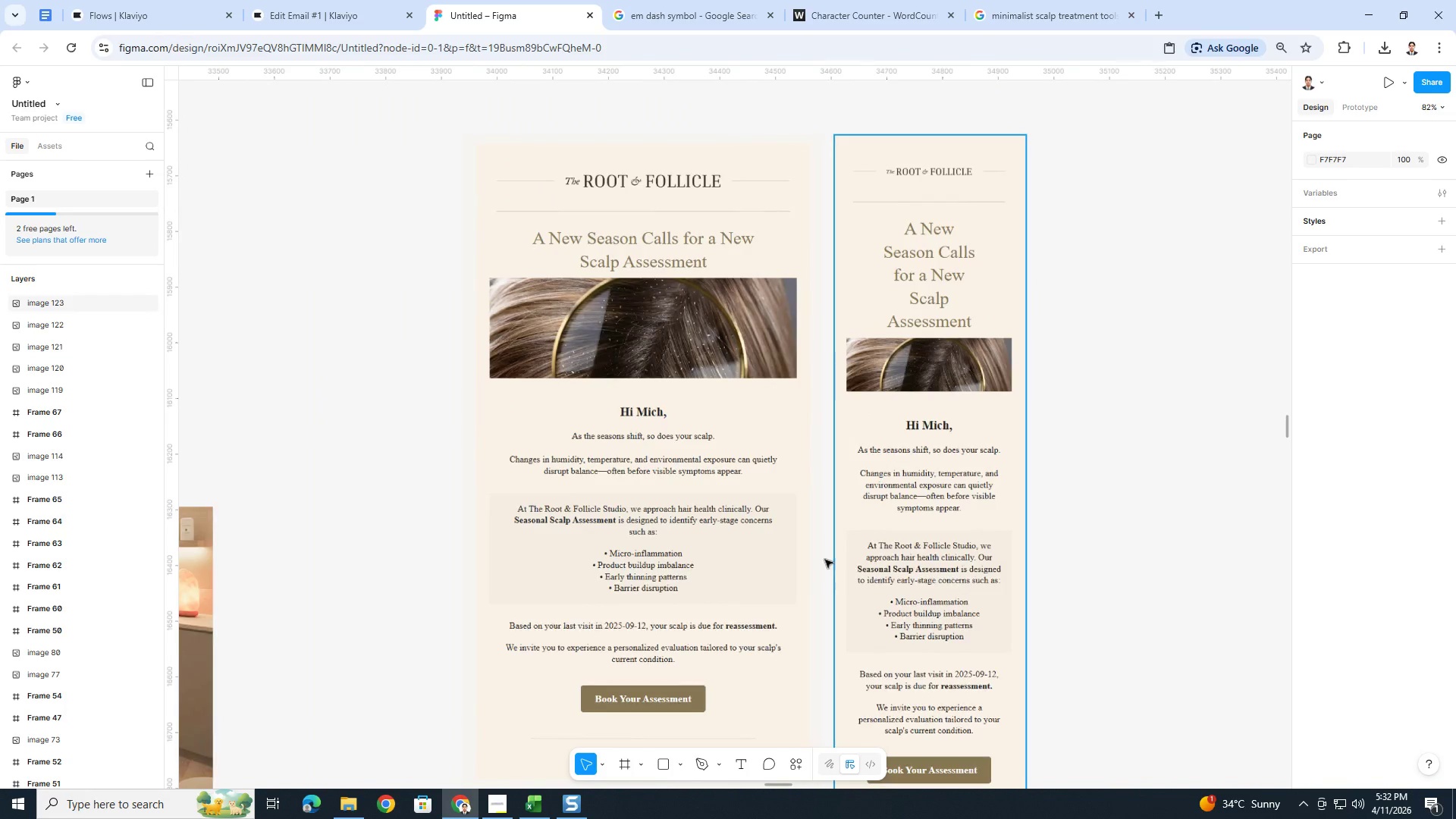 
hold_key(key=ControlLeft, duration=0.44)
 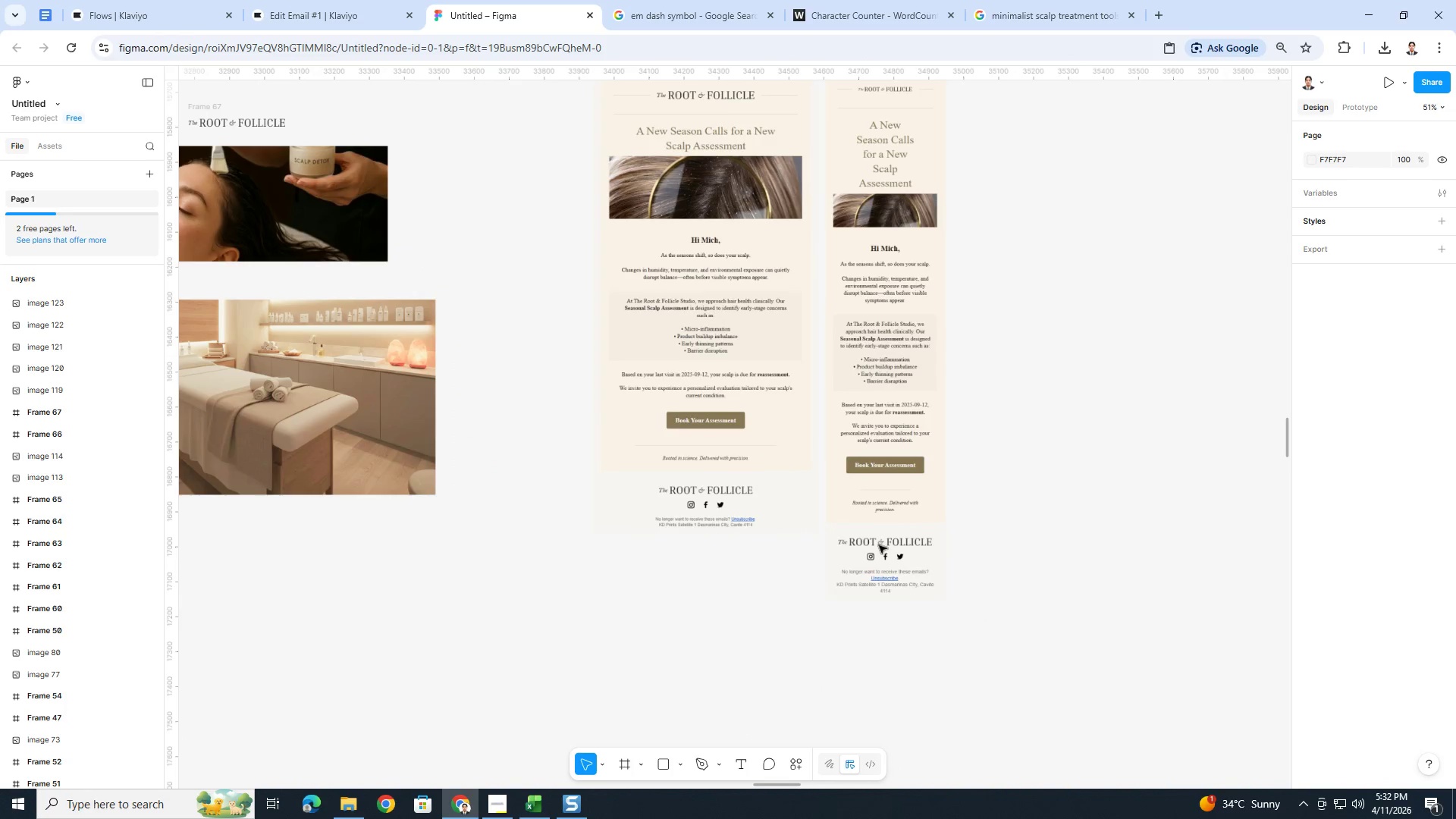 
scroll: coordinate [823, 551], scroll_direction: down, amount: 5.0
 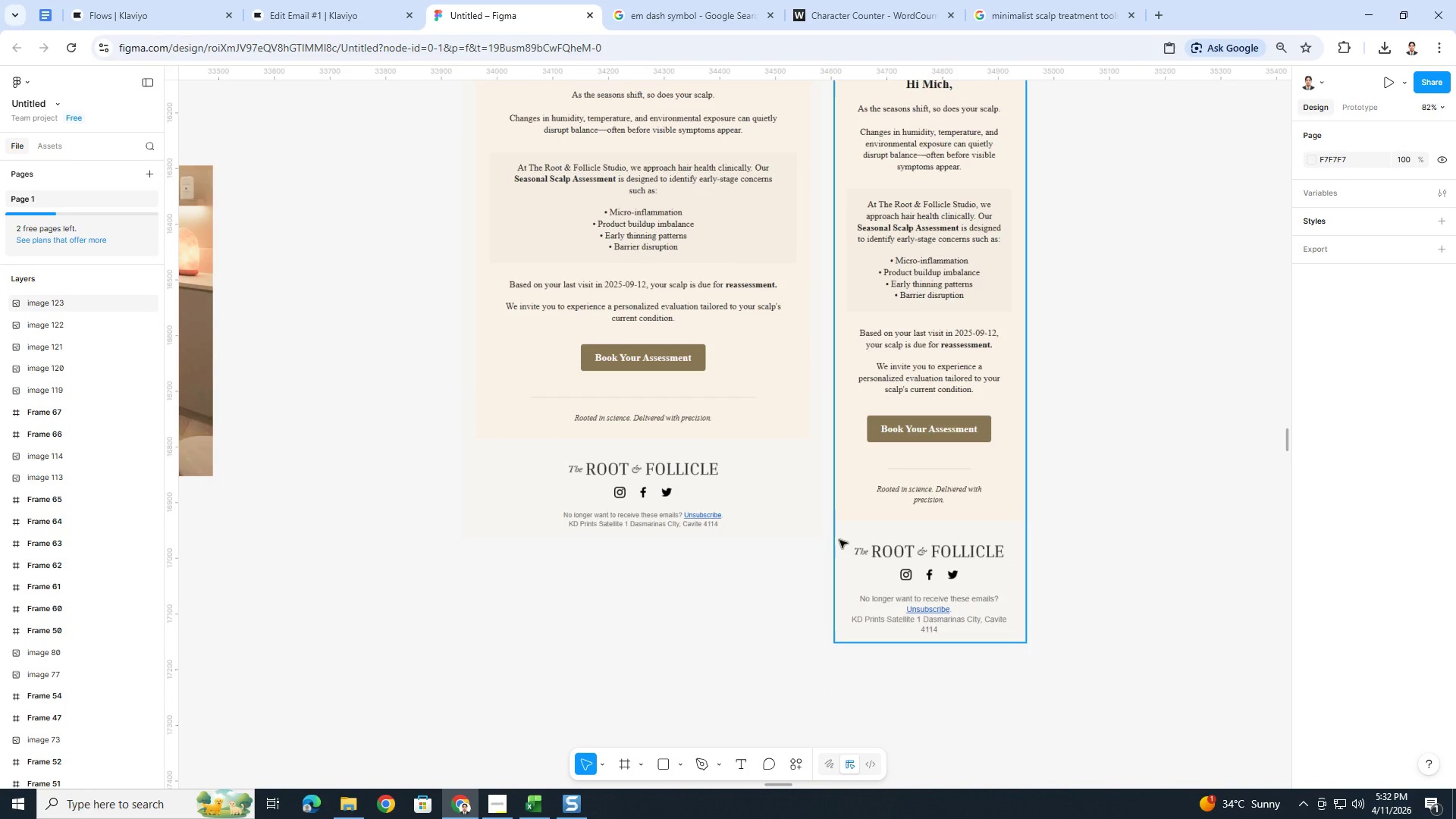 
hold_key(key=ControlLeft, duration=0.41)
 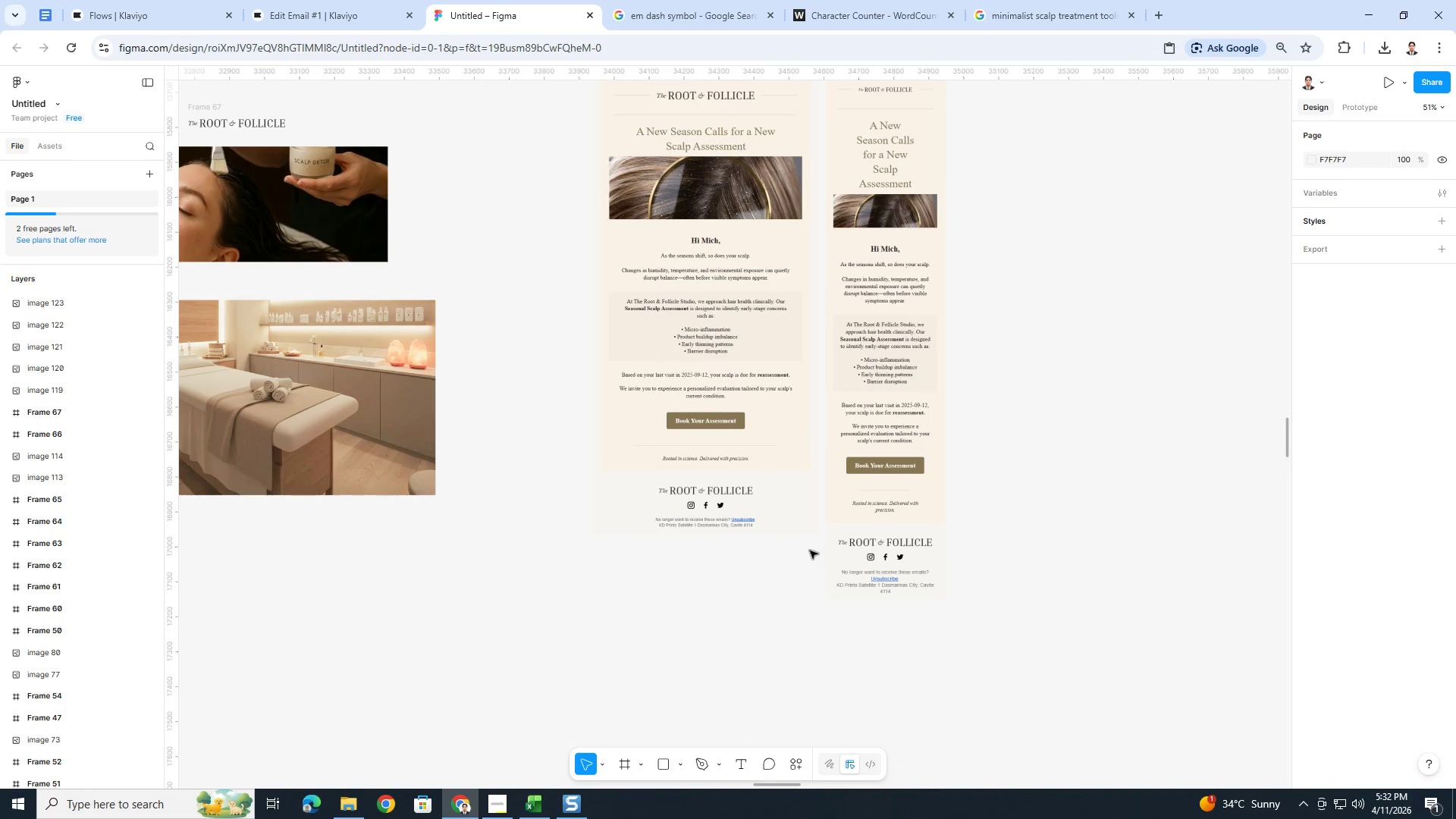 
scroll: coordinate [839, 535], scroll_direction: down, amount: 3.0
 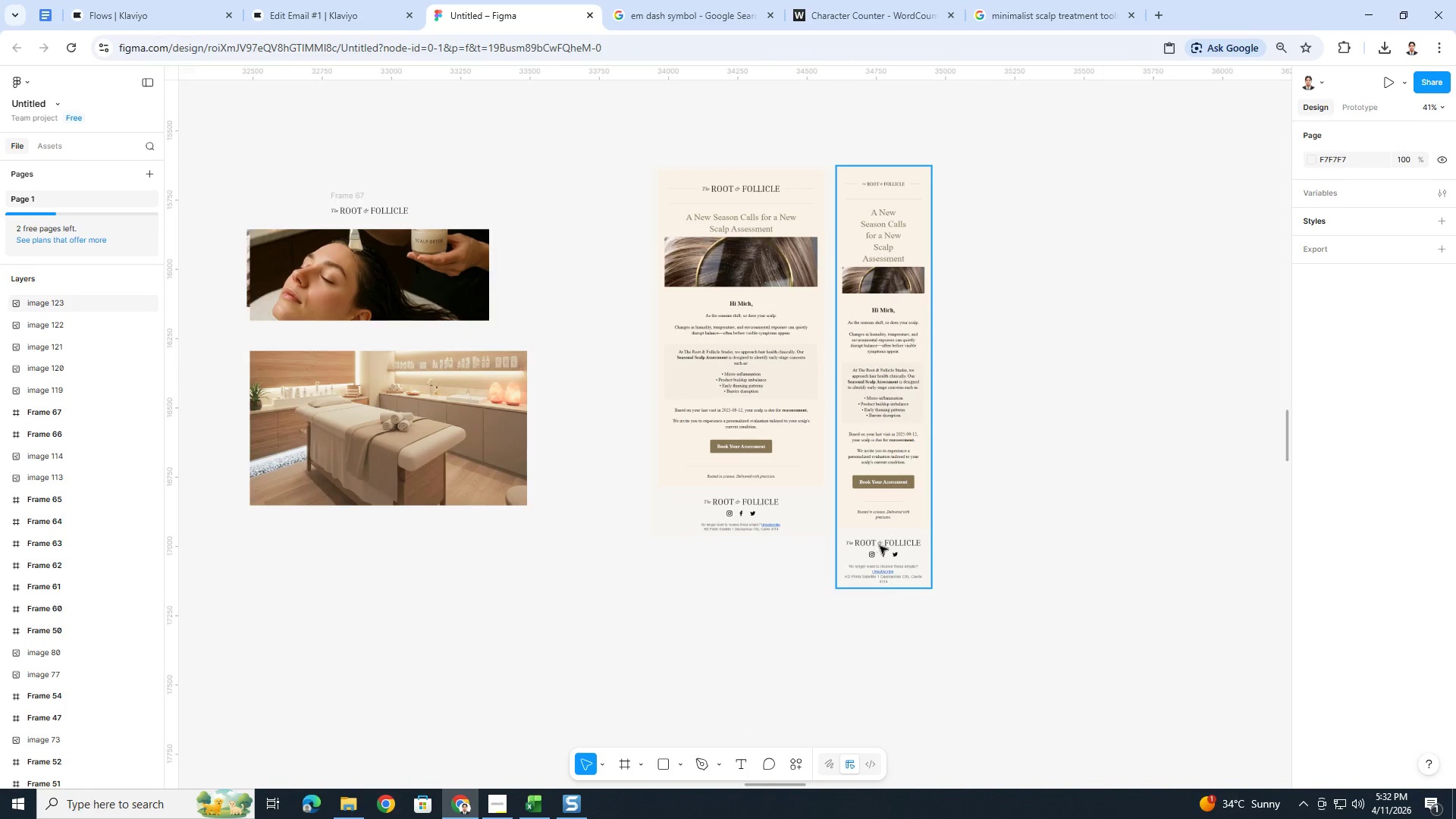 
scroll: coordinate [808, 548], scroll_direction: up, amount: 3.0
 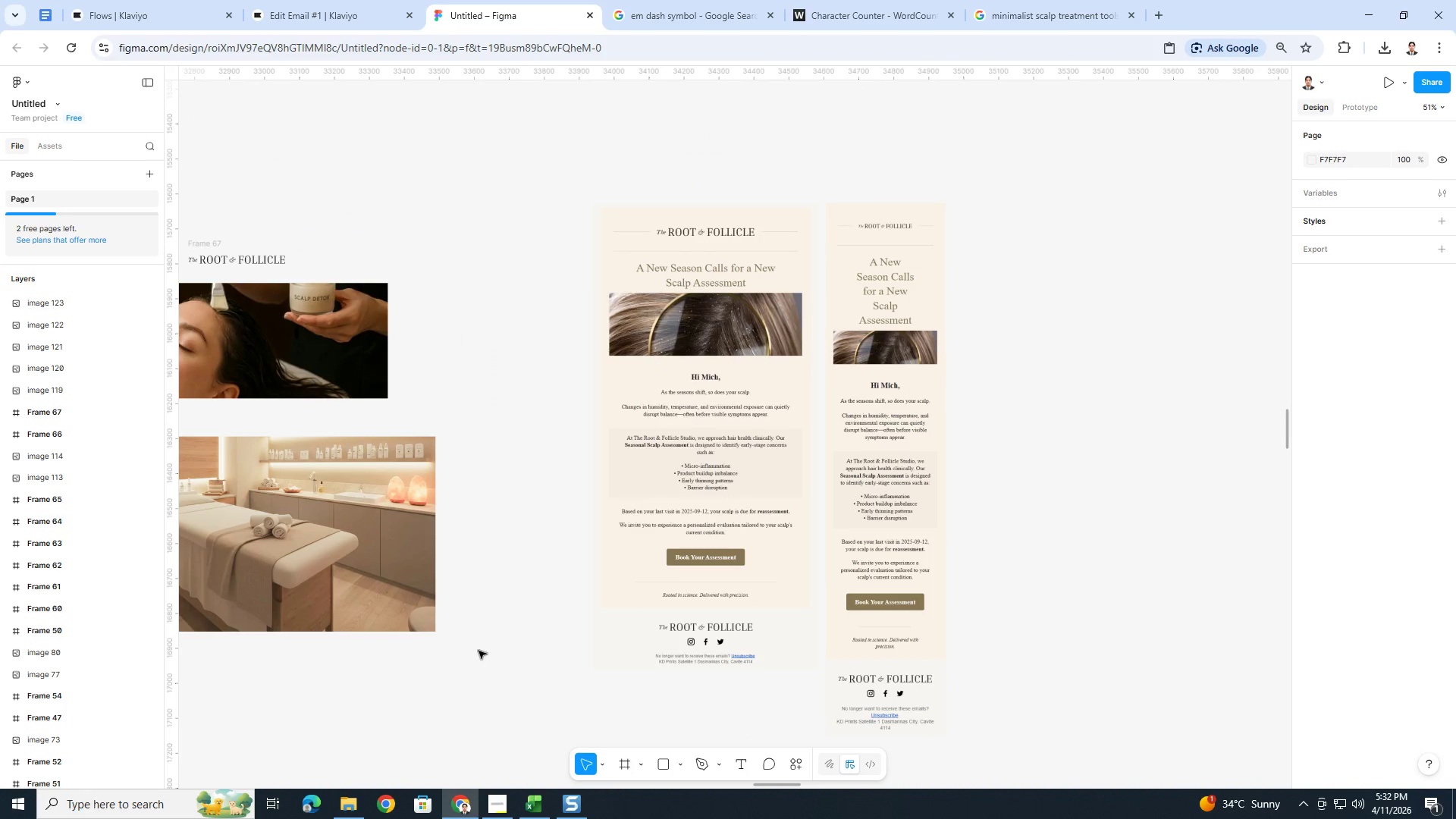 
left_click_drag(start_coordinate=[919, 334], to_coordinate=[912, 335])
 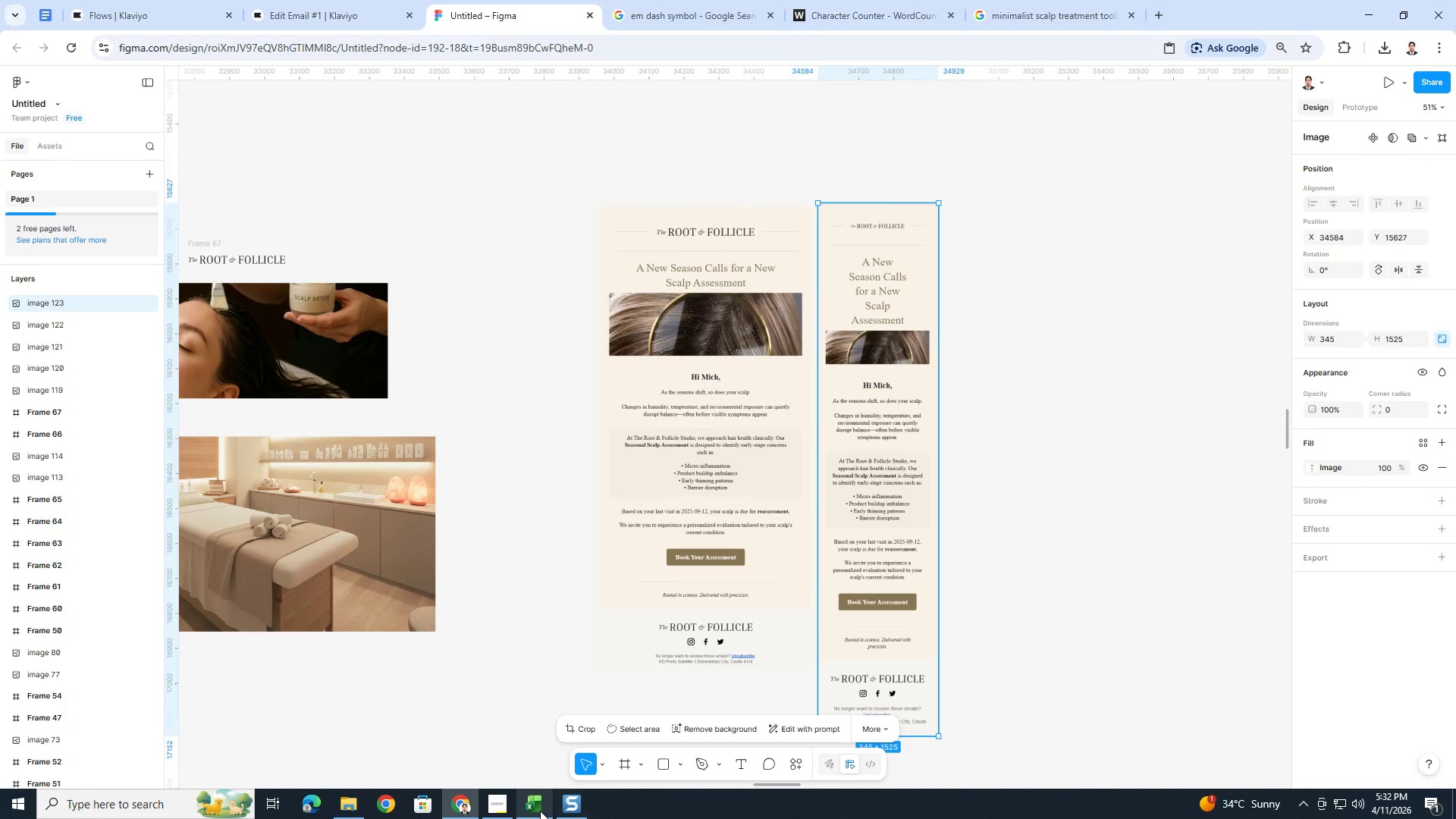 
mouse_move([520, 809])